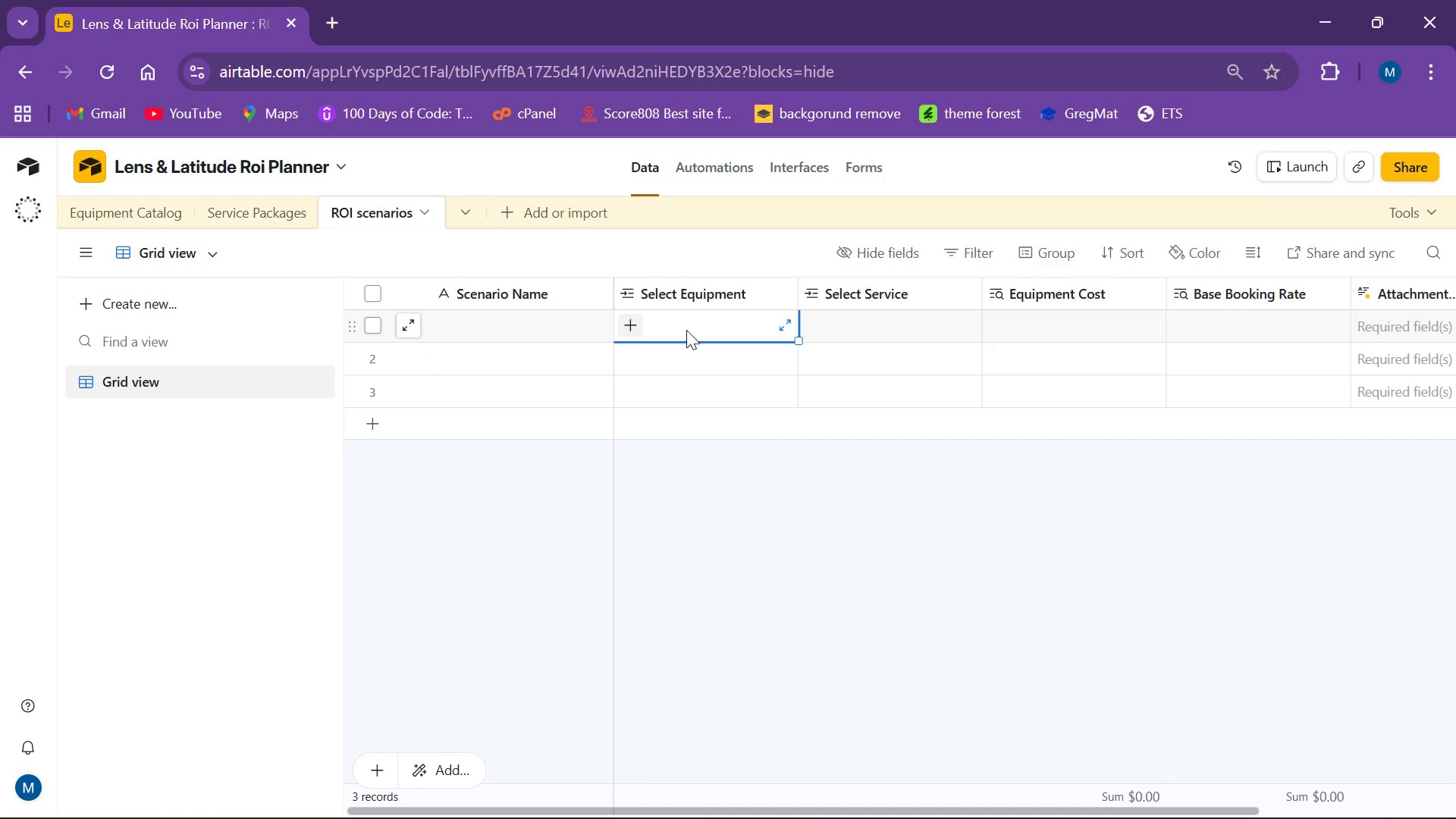 
left_click([632, 326])
 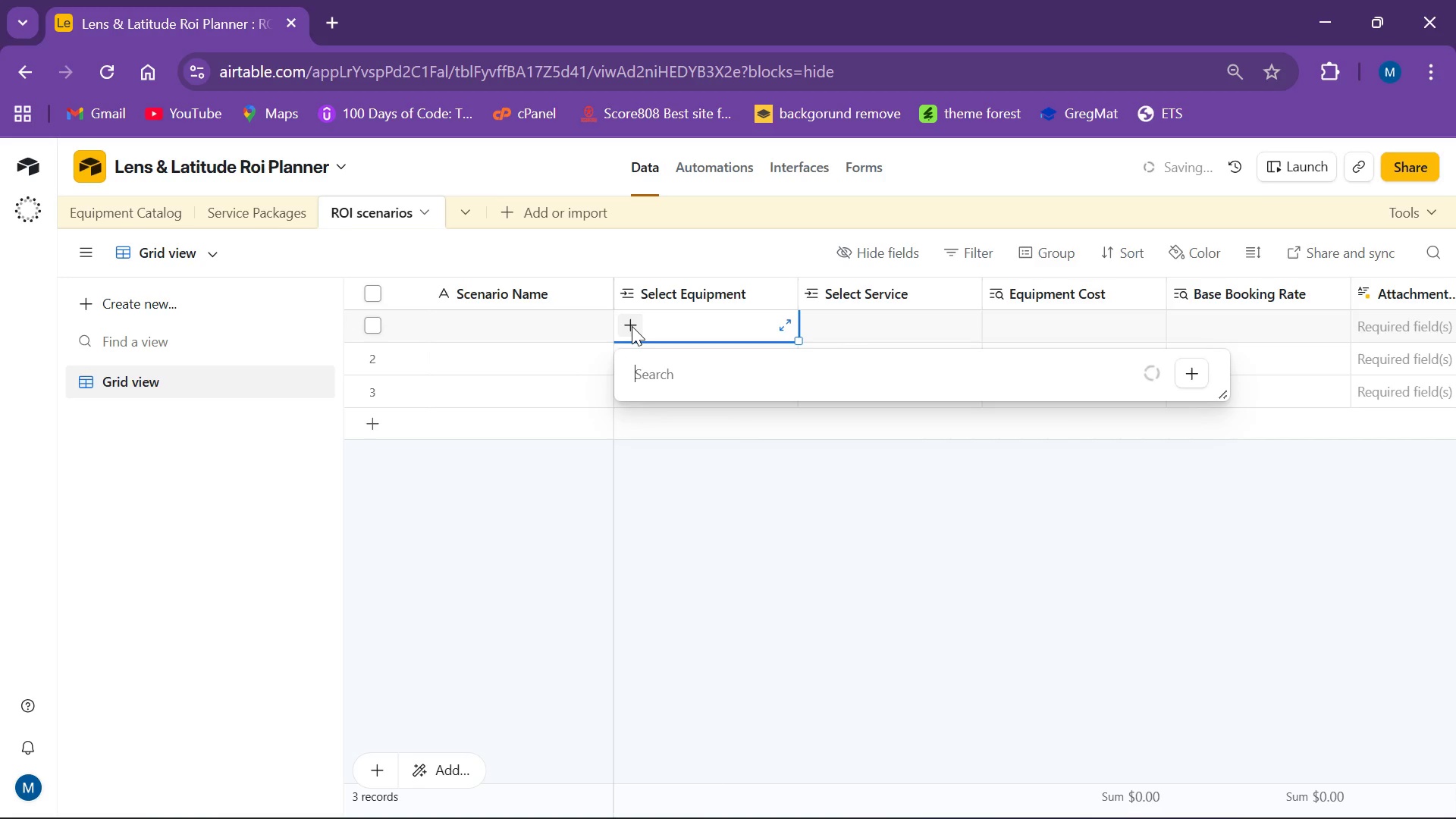 
left_click([632, 326])
 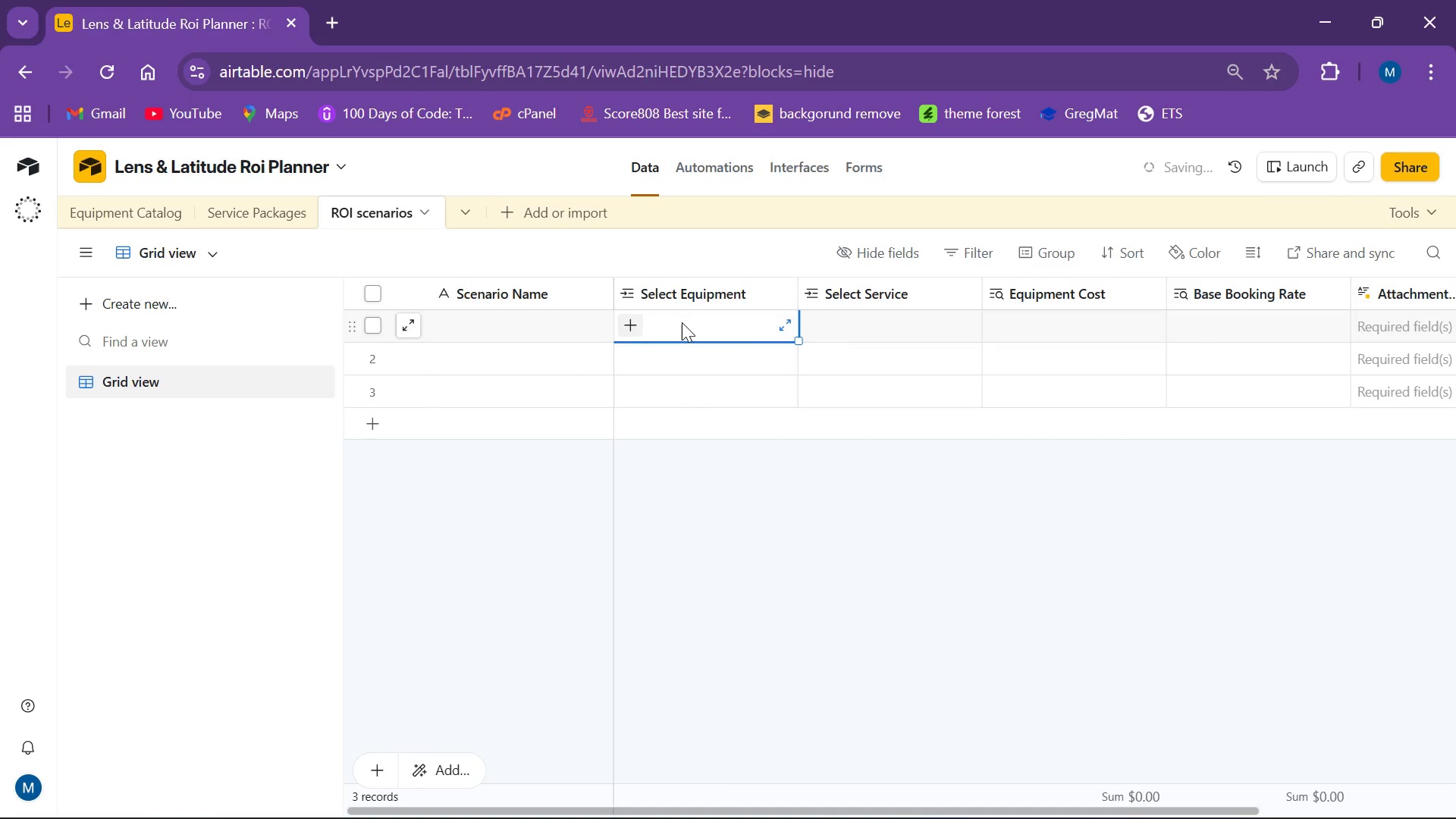 
double_click([682, 322])
 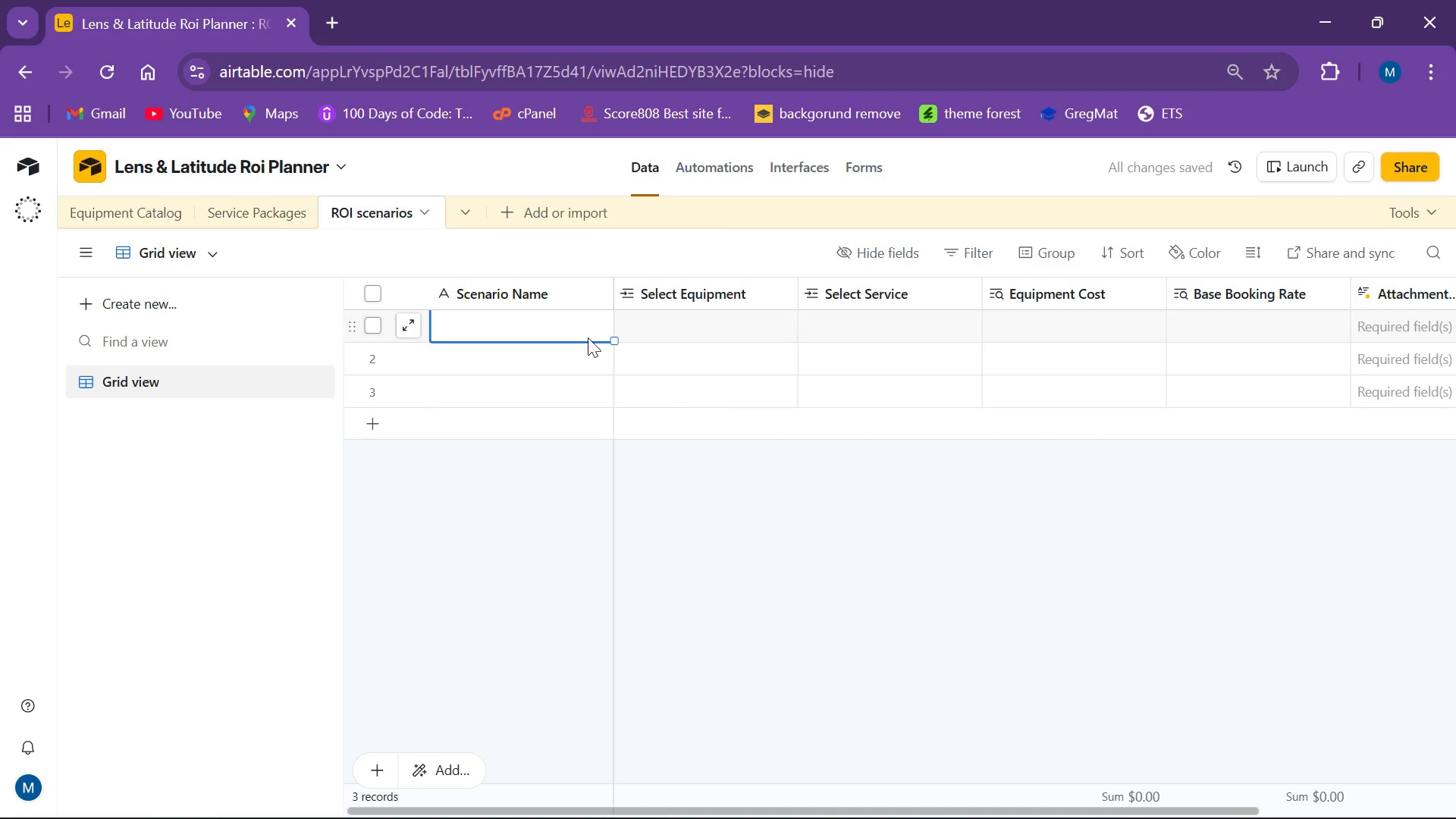 
double_click([694, 362])
 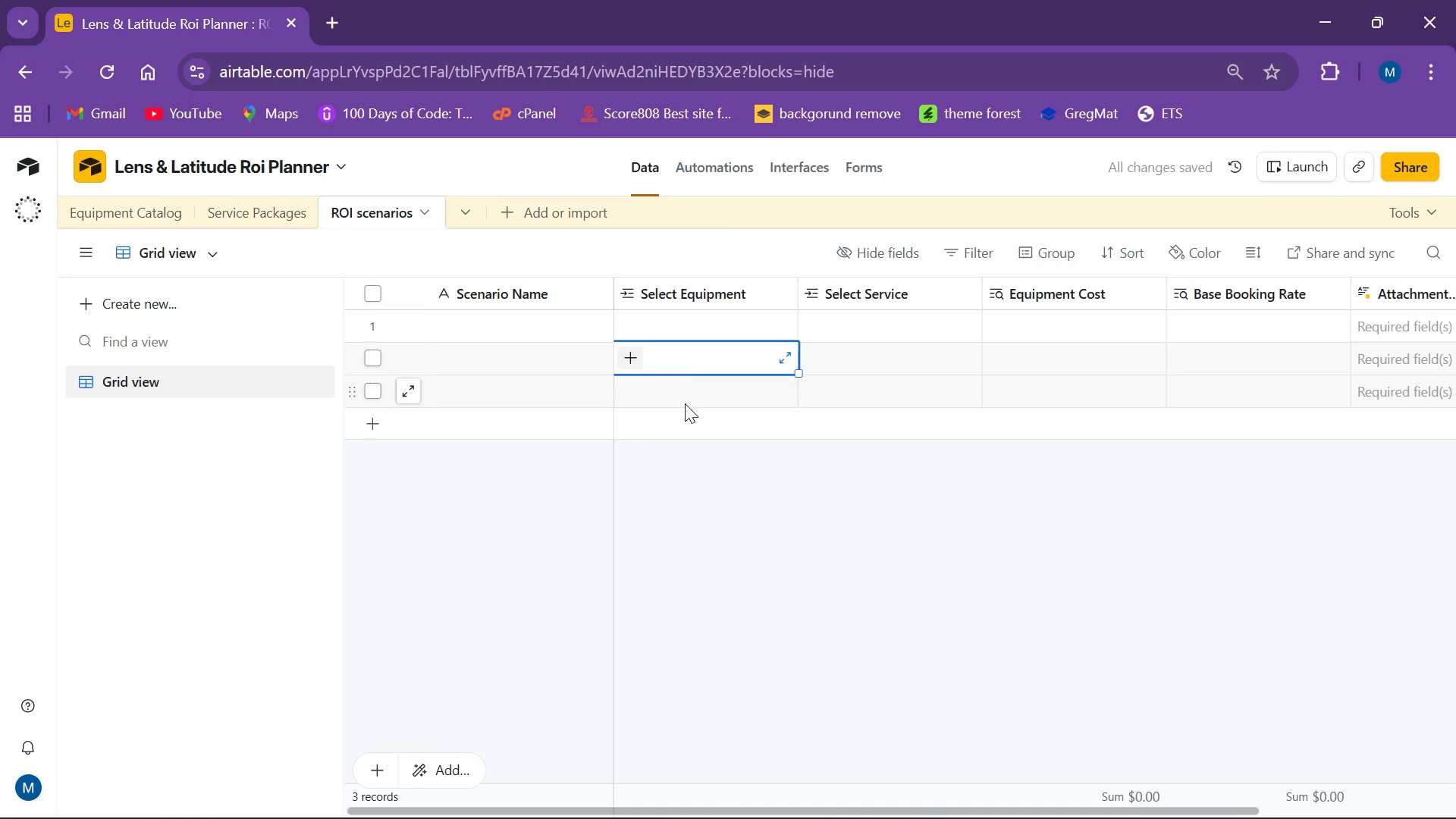 
triple_click([685, 403])
 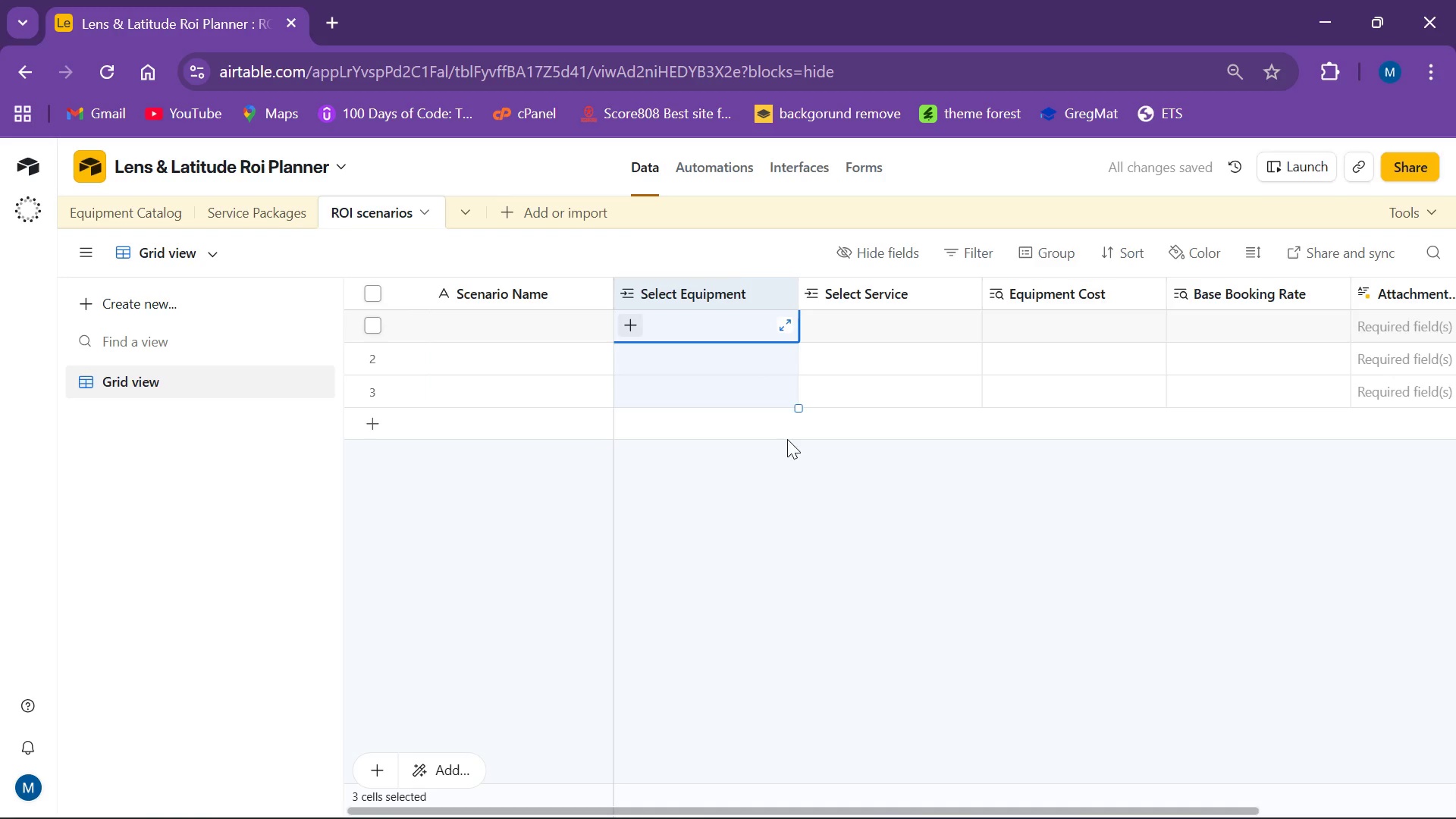 
left_click_drag(start_coordinate=[810, 485], to_coordinate=[802, 486])
 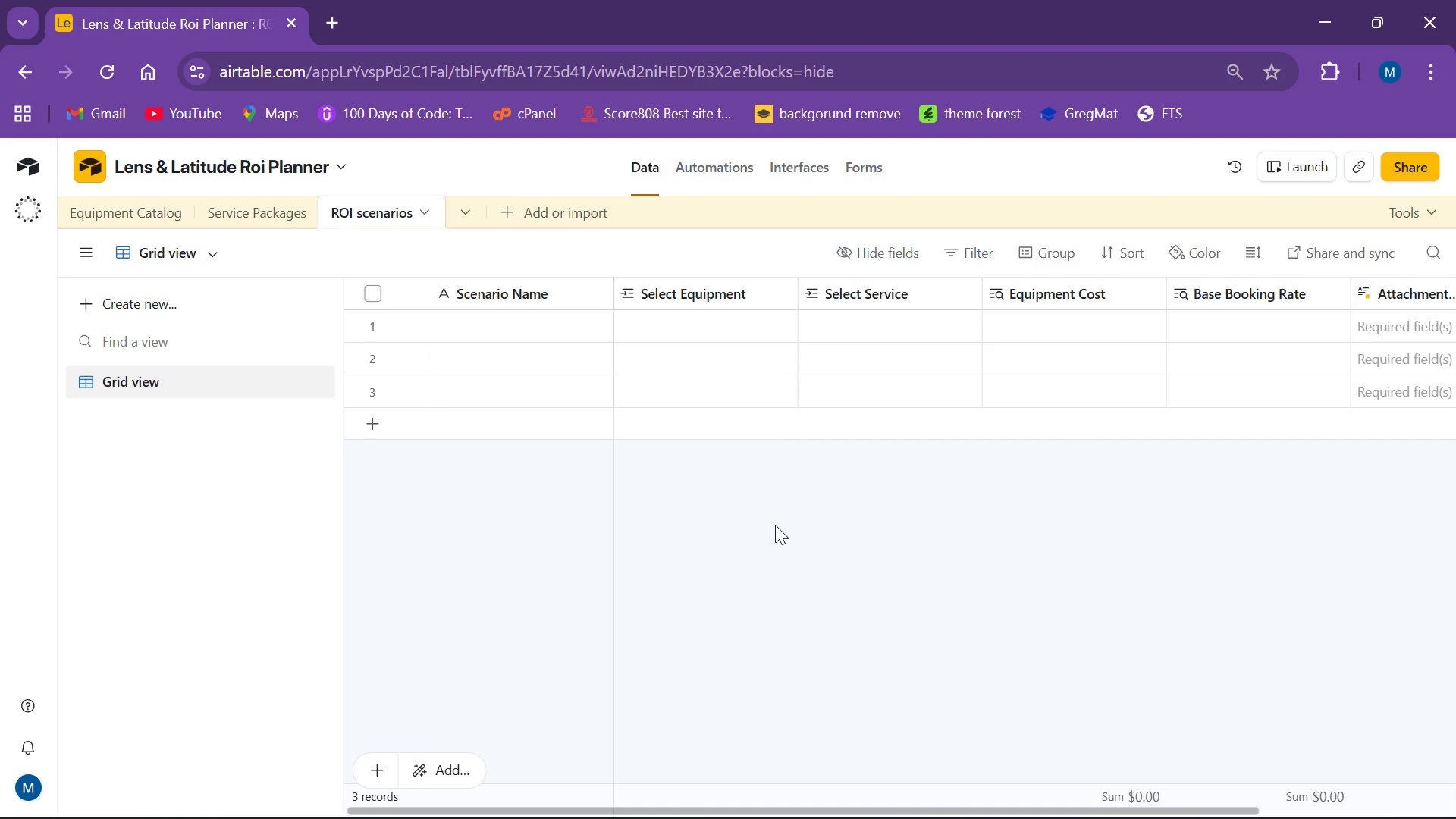 
wait(81.75)
 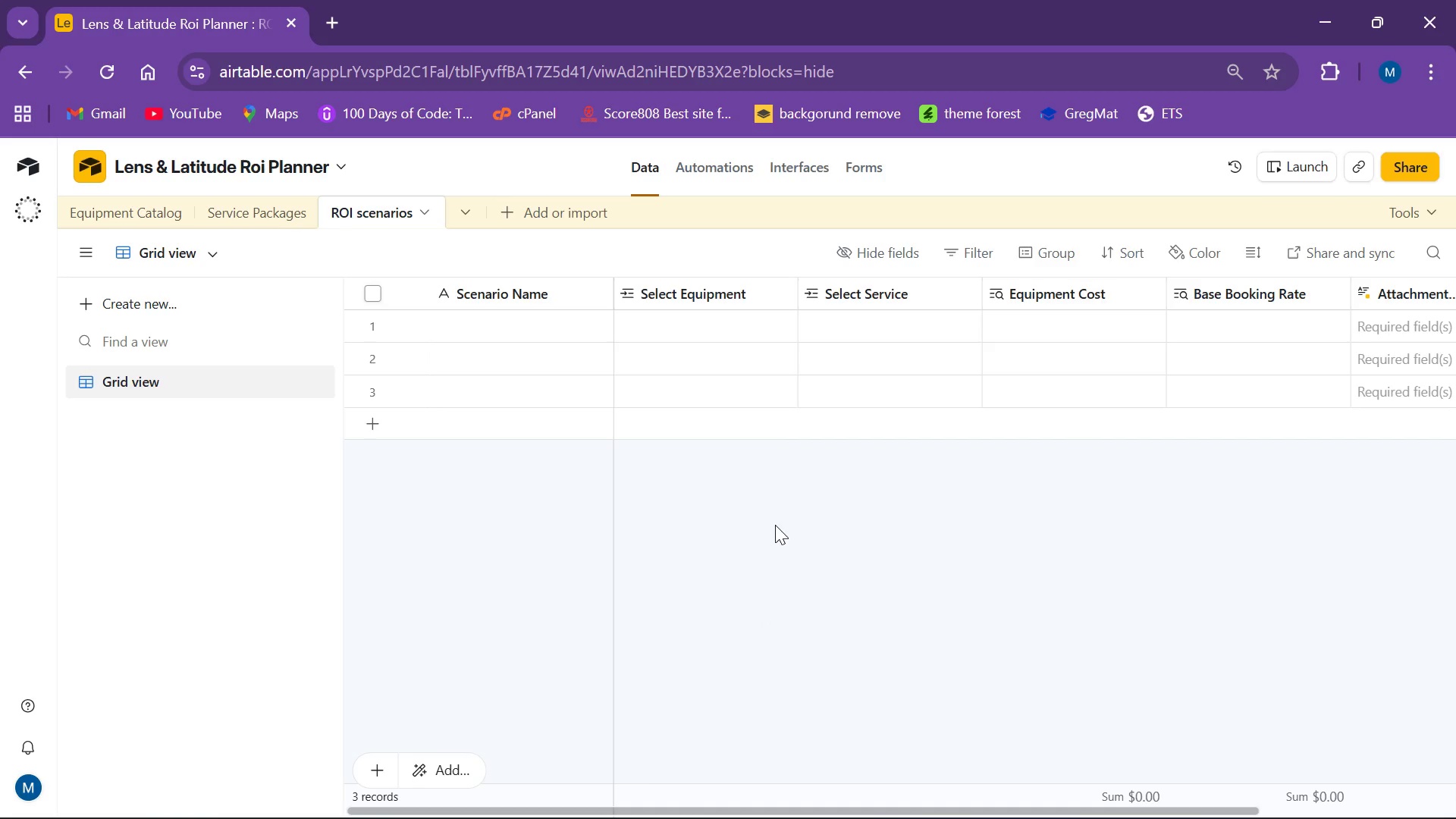 
left_click_drag(start_coordinate=[865, 809], to_coordinate=[1106, 780])
 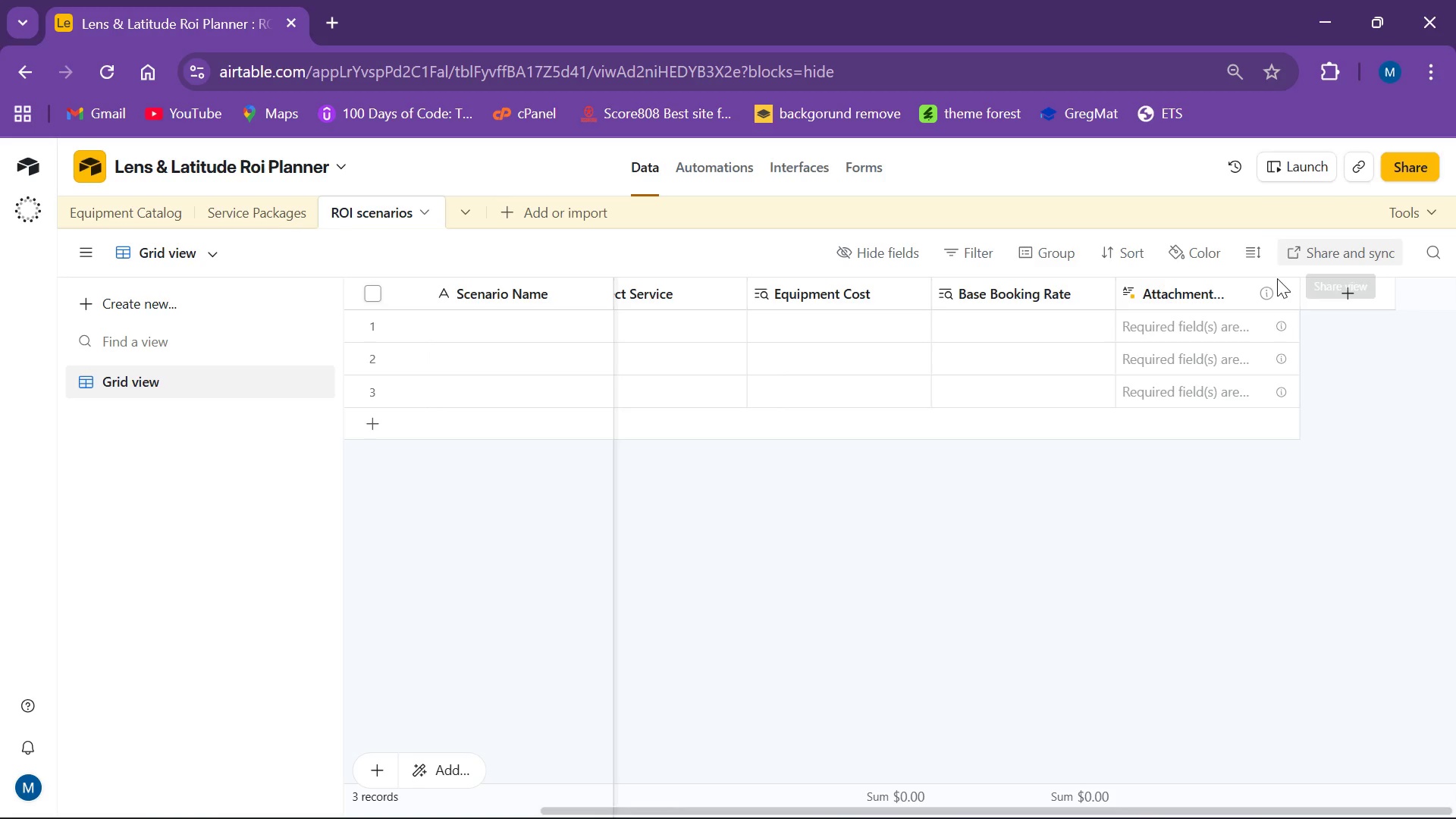 
left_click([849, 560])
 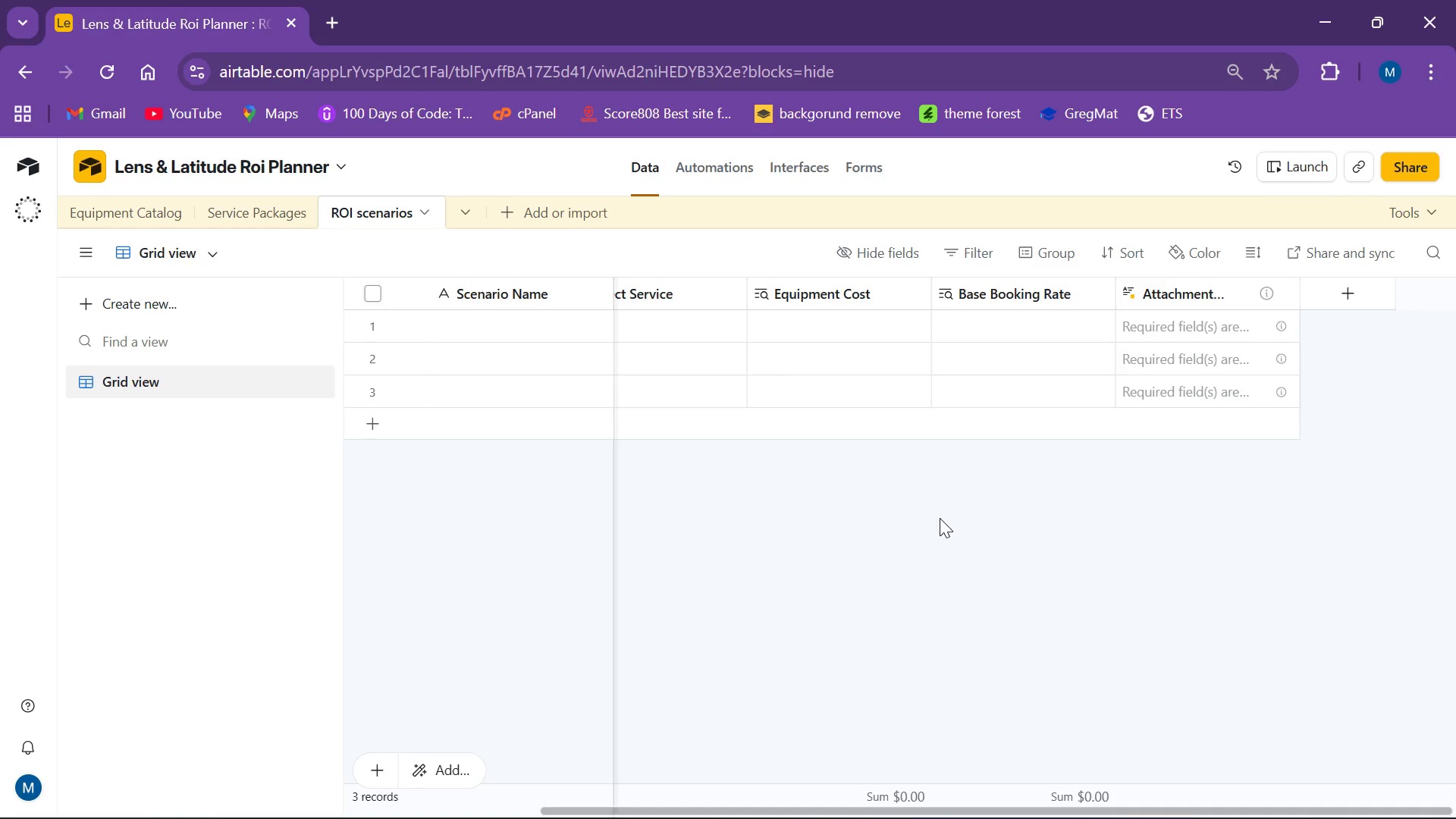 
scroll: coordinate [940, 517], scroll_direction: up, amount: 1.0
 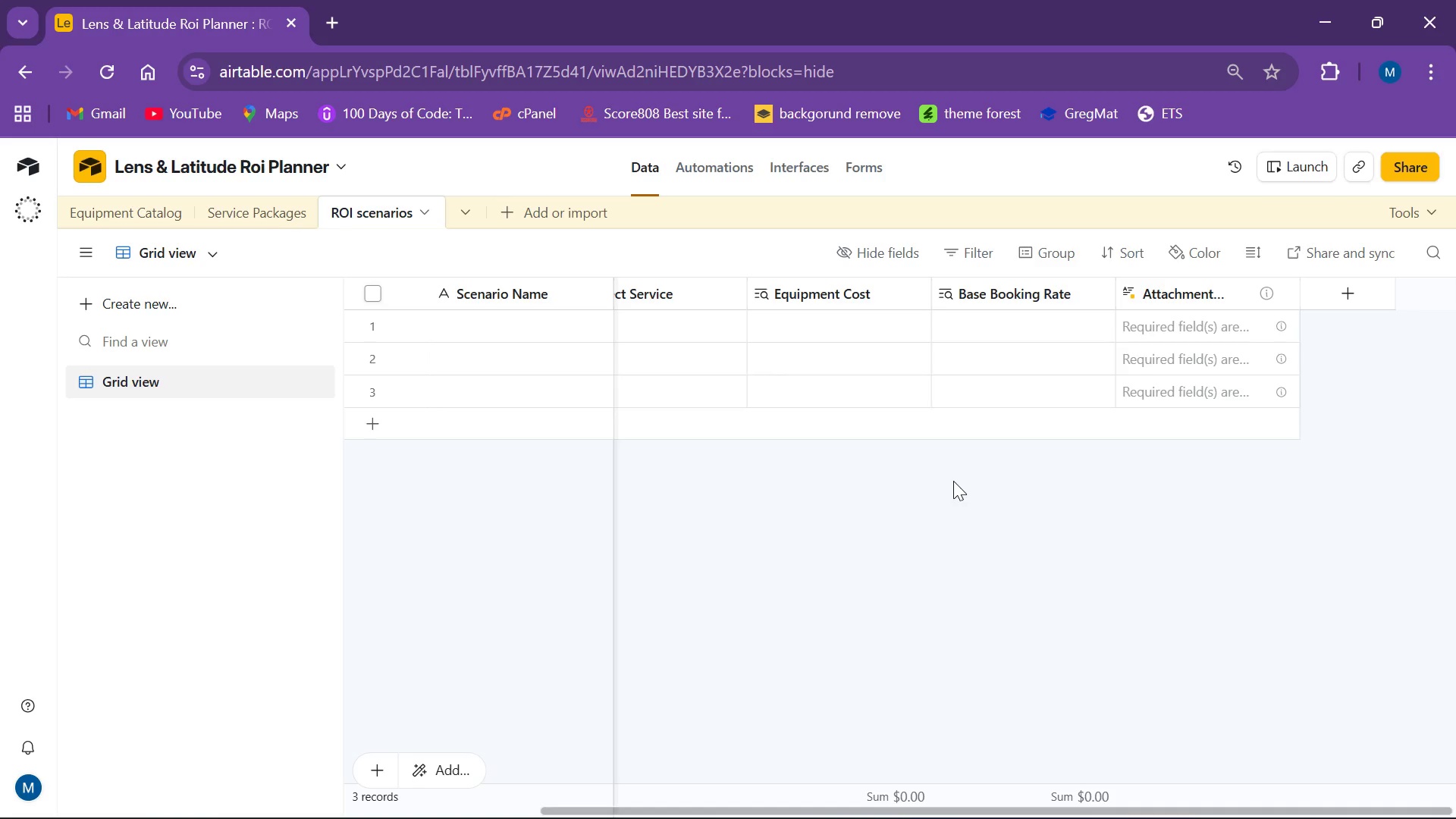 
scroll: coordinate [967, 441], scroll_direction: none, amount: 0.0
 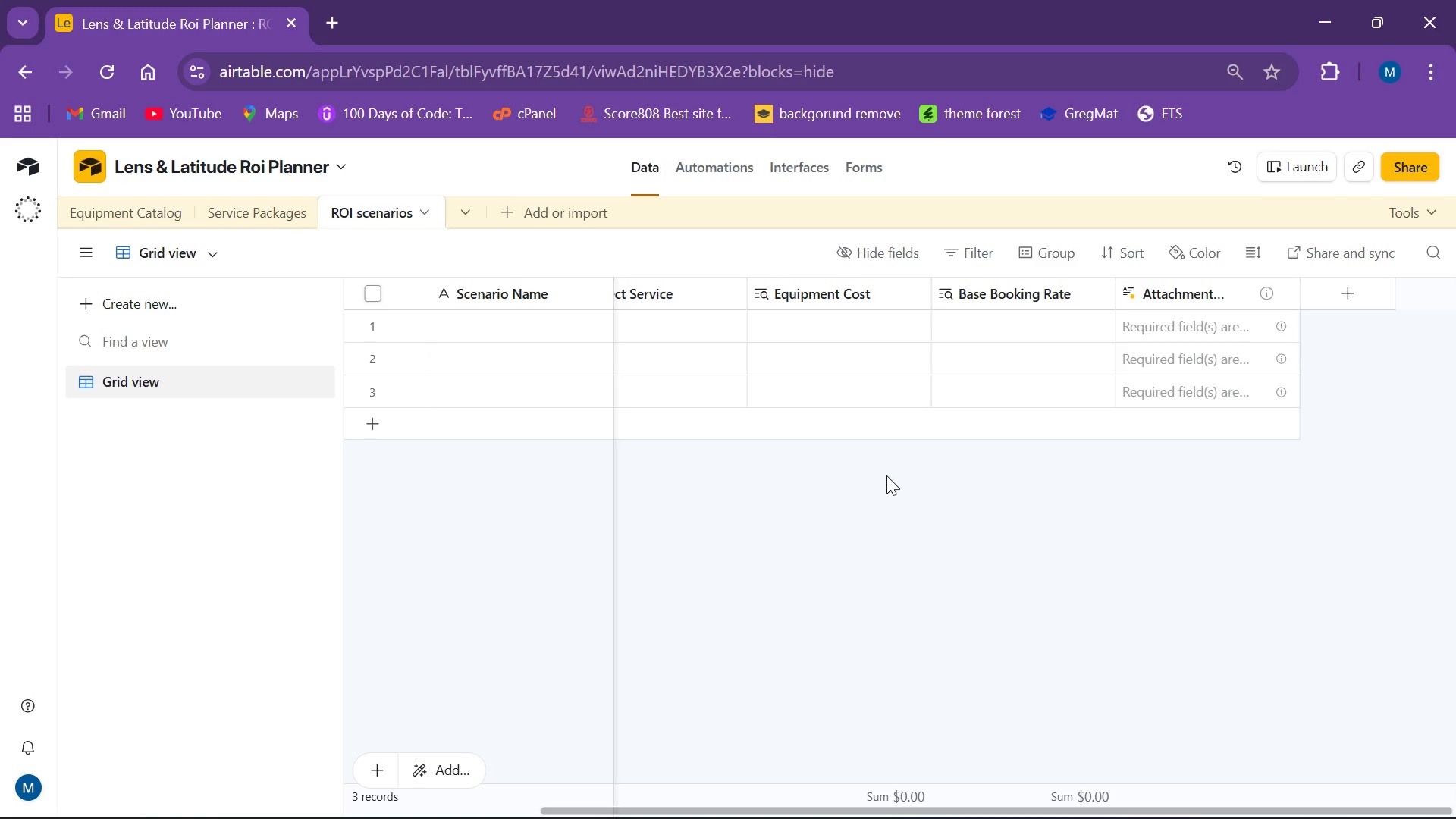 
wait(22.11)
 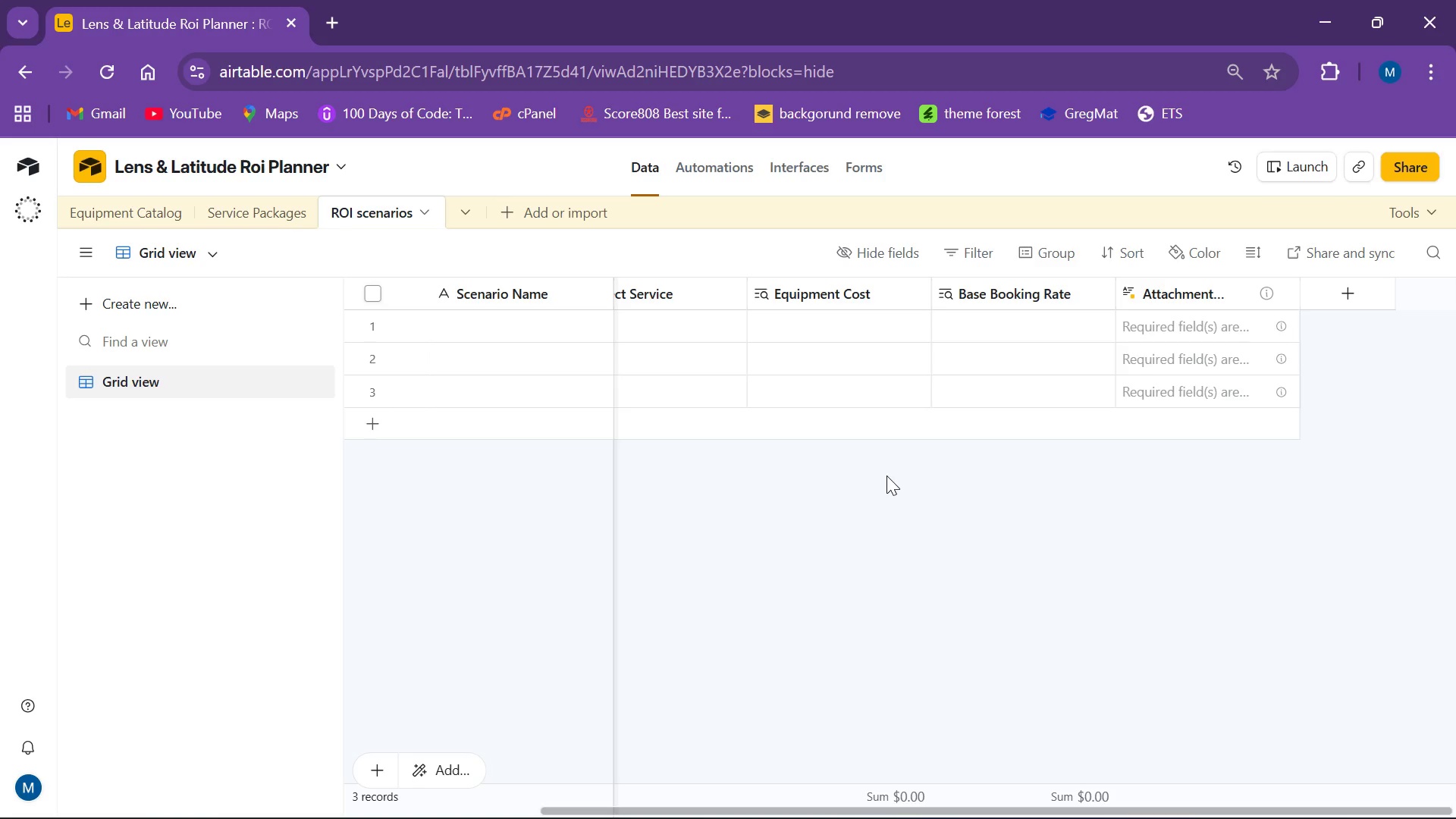 
left_click([893, 516])
 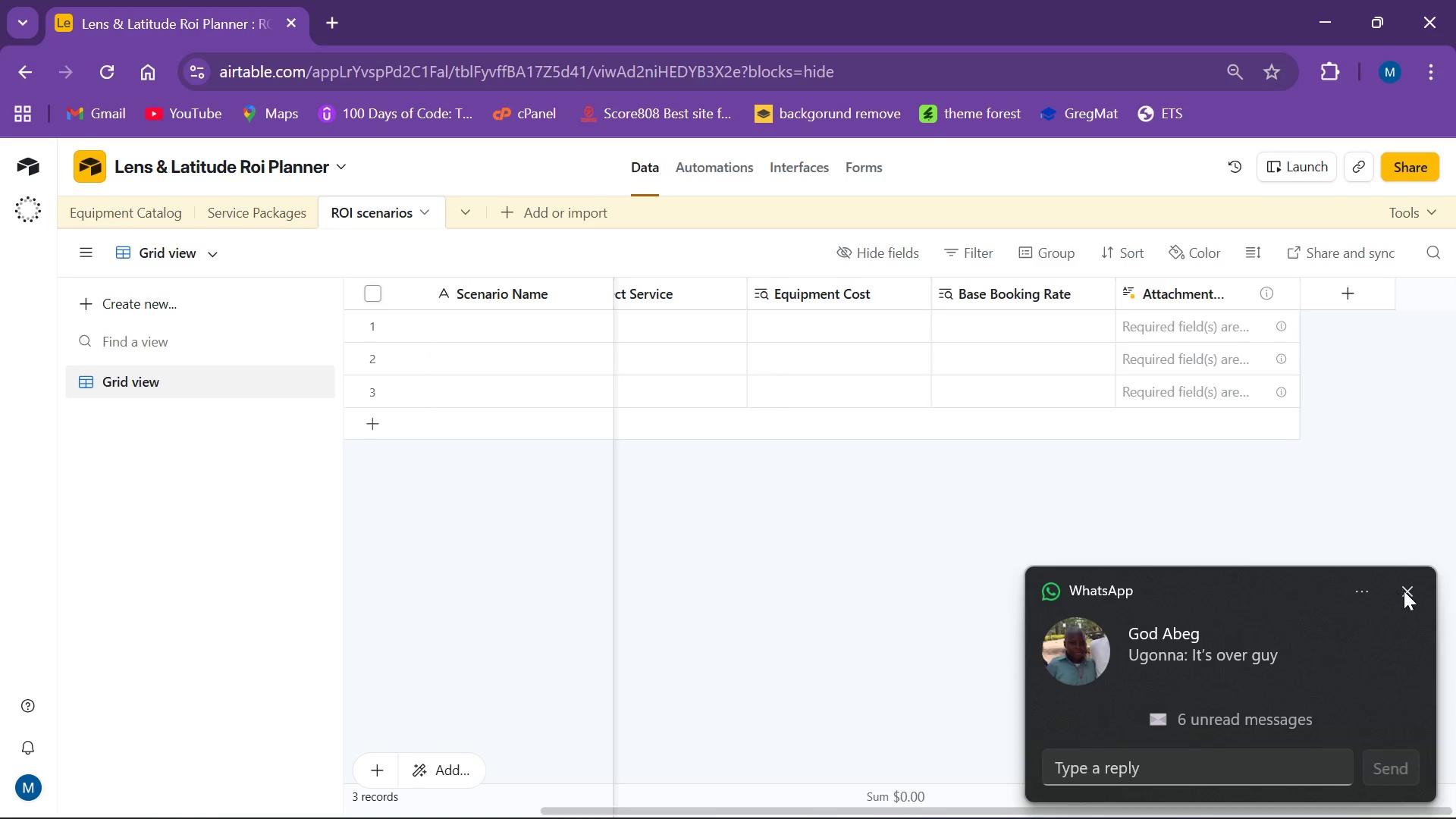 
left_click([1409, 588])
 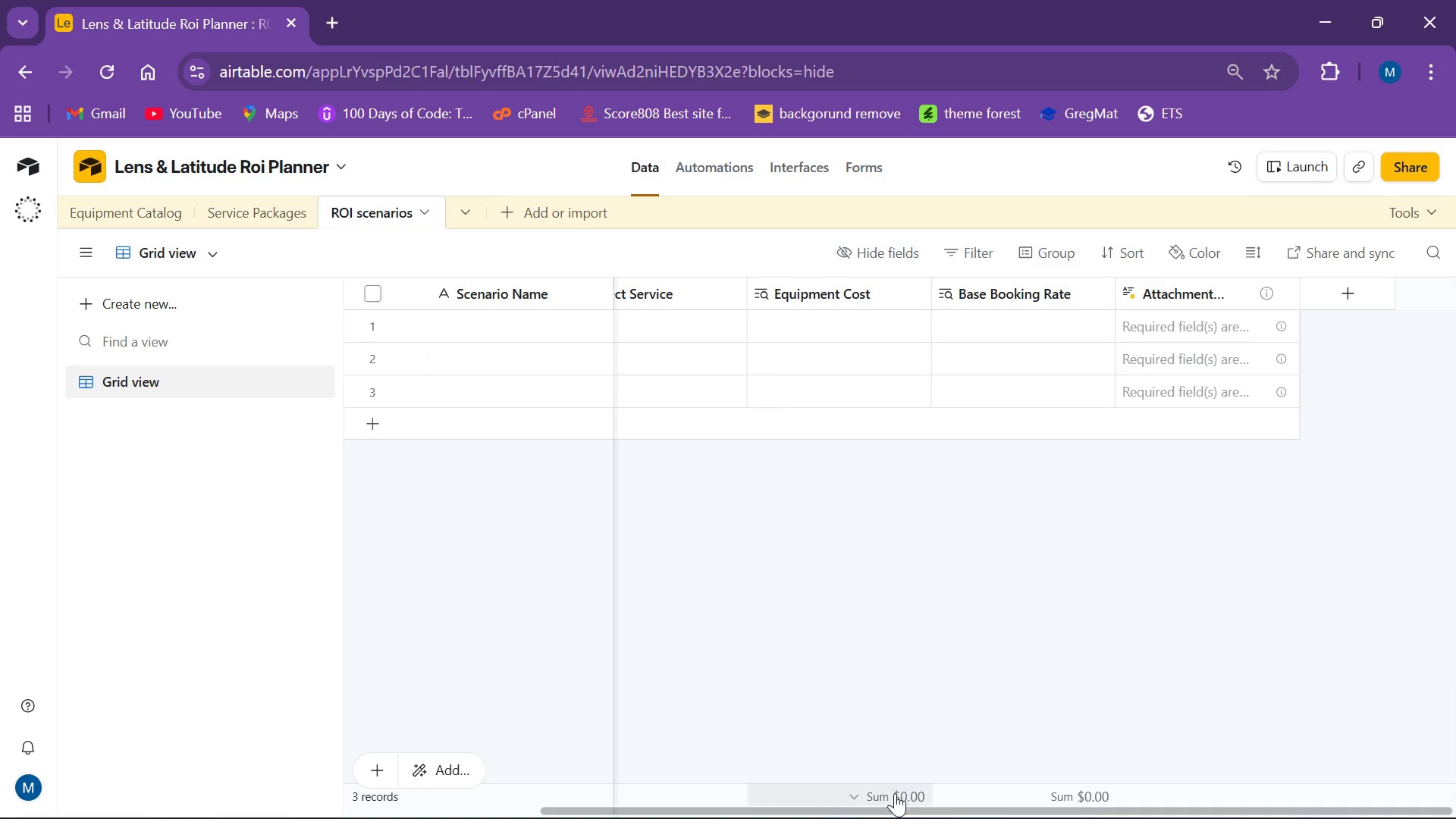 
left_click_drag(start_coordinate=[892, 807], to_coordinate=[1110, 811])
 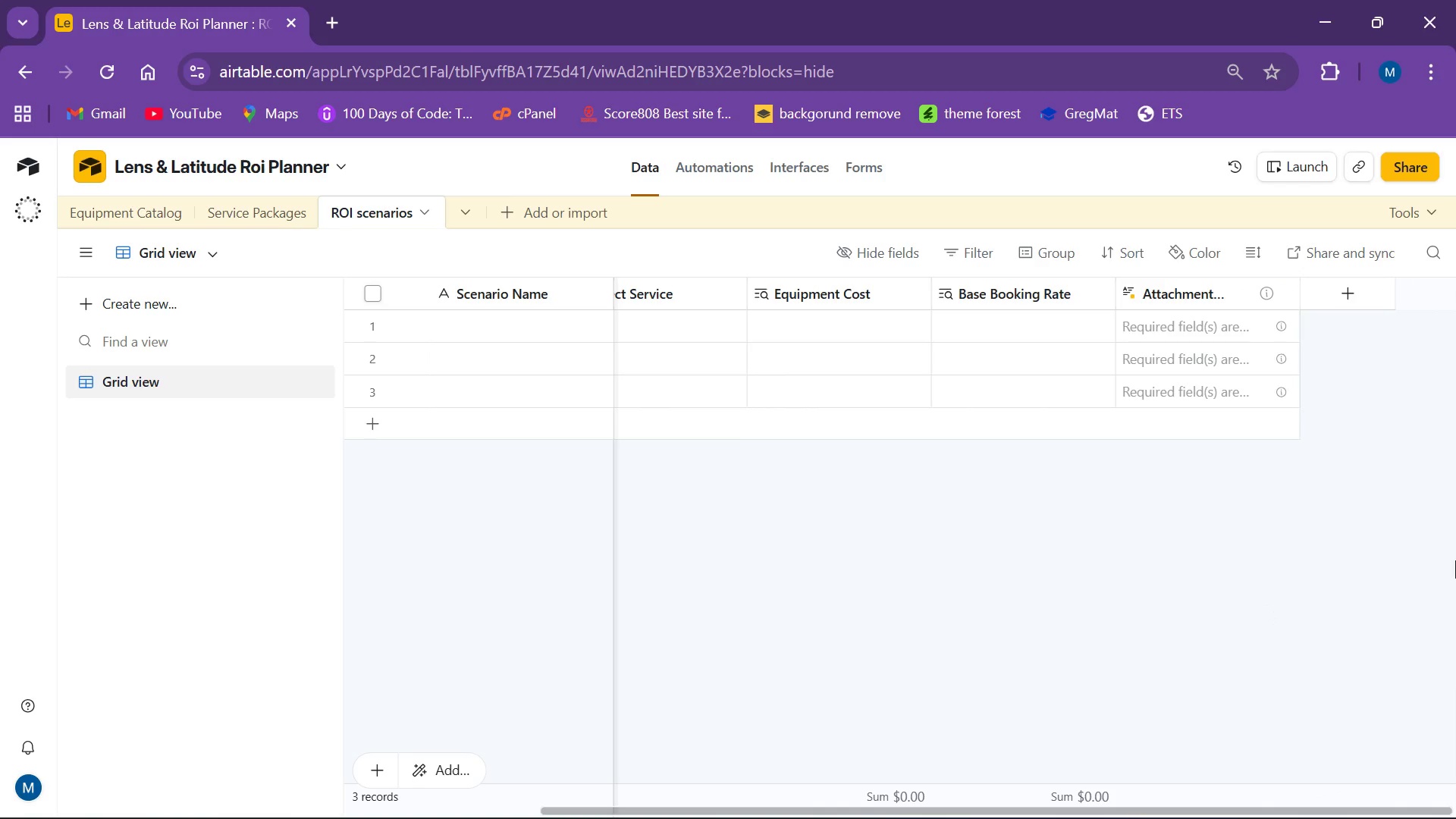 
wait(15.04)
 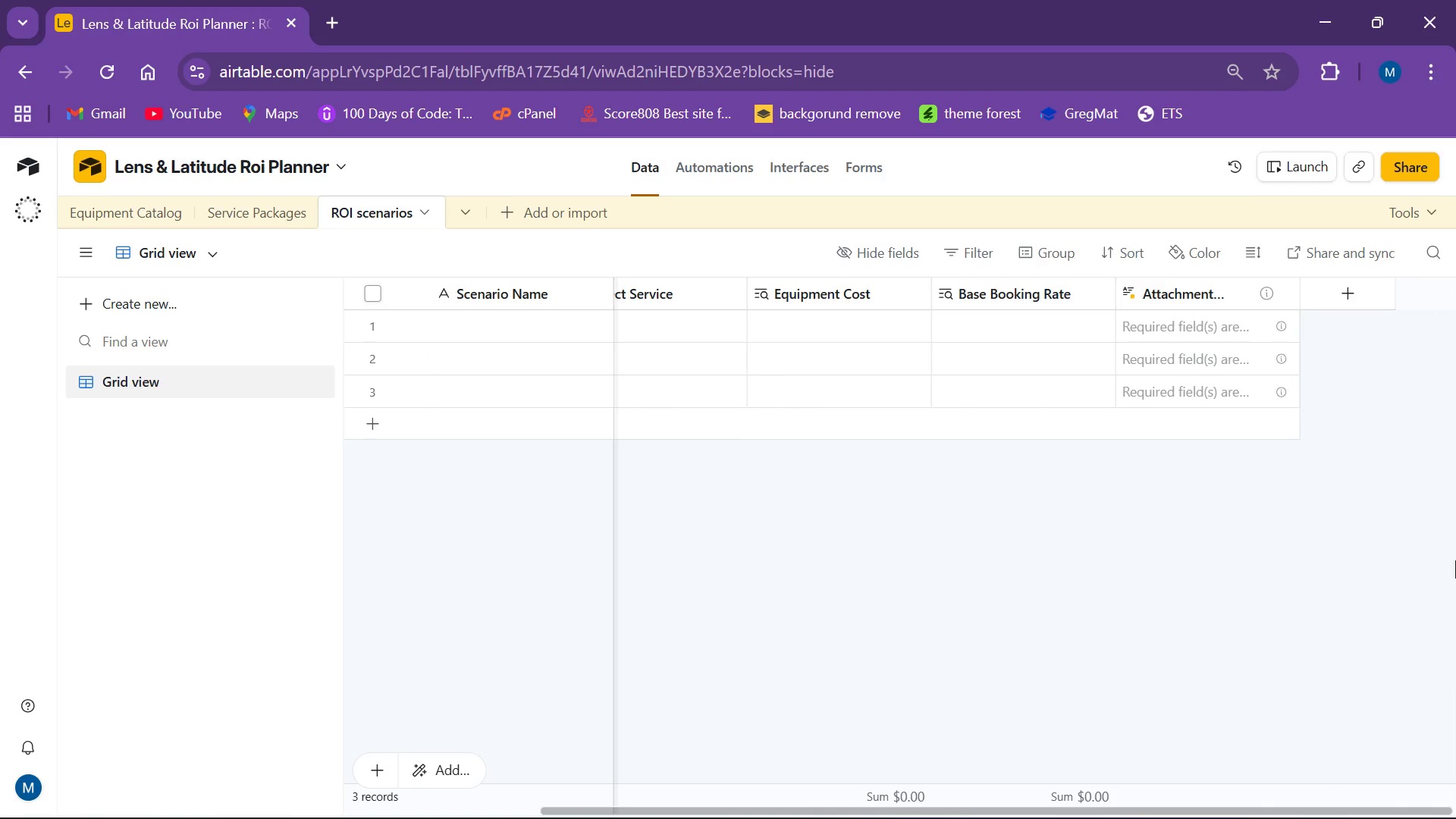 
mouse_move([664, 822])
 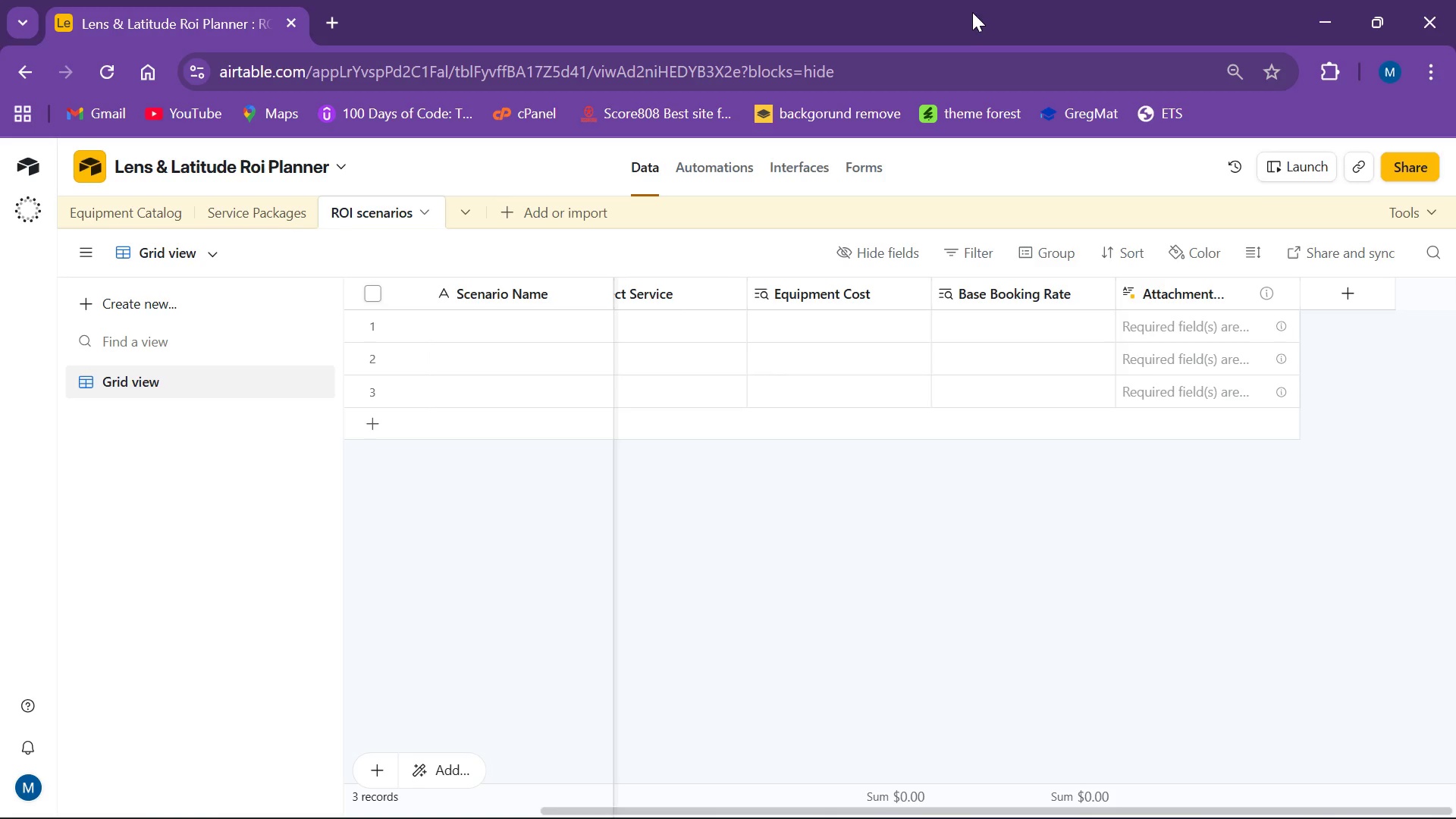 
wait(37.17)
 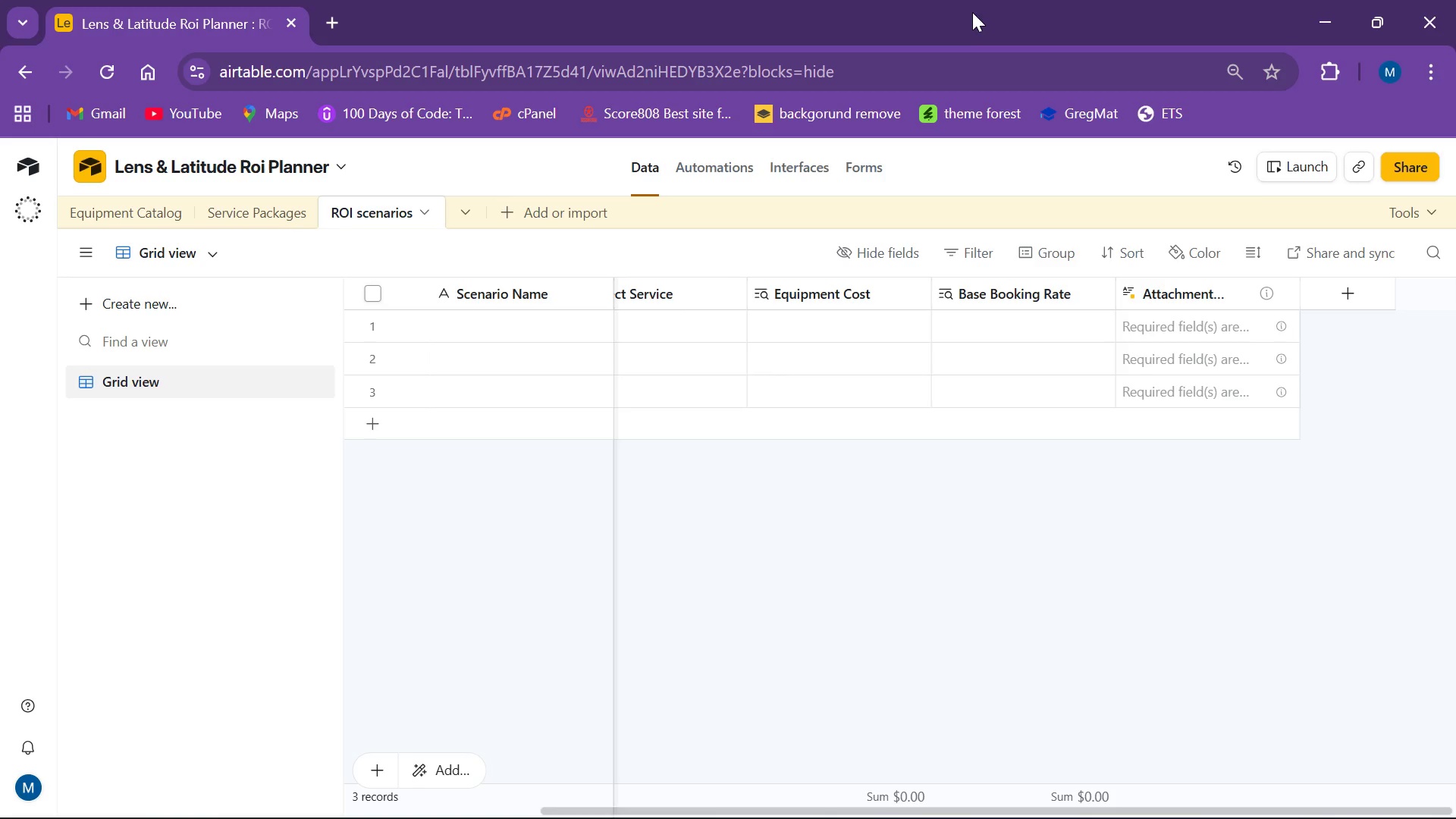 
scroll: coordinate [994, 560], scroll_direction: down, amount: 3.0
 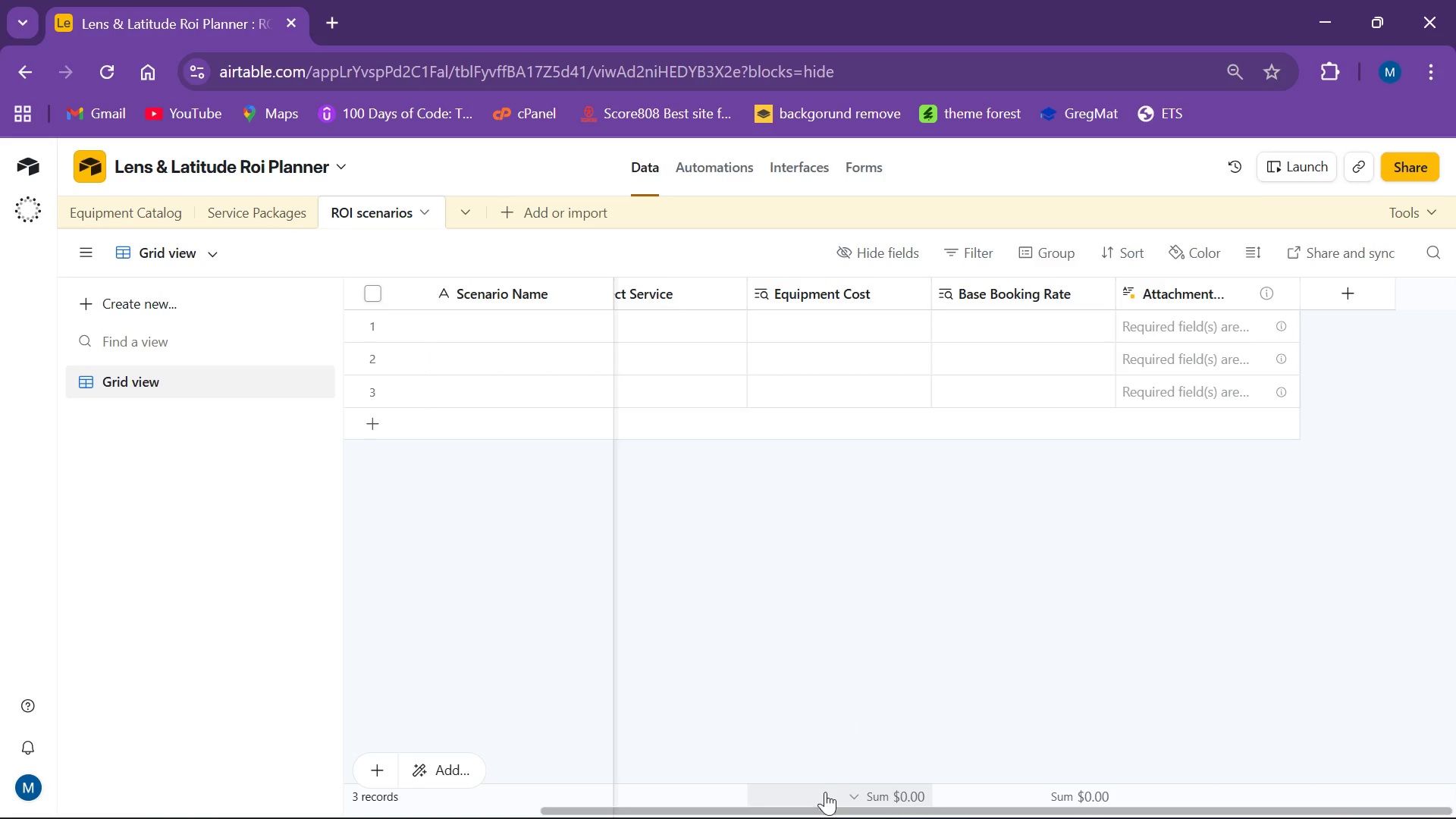 
left_click_drag(start_coordinate=[824, 809], to_coordinate=[1033, 809])
 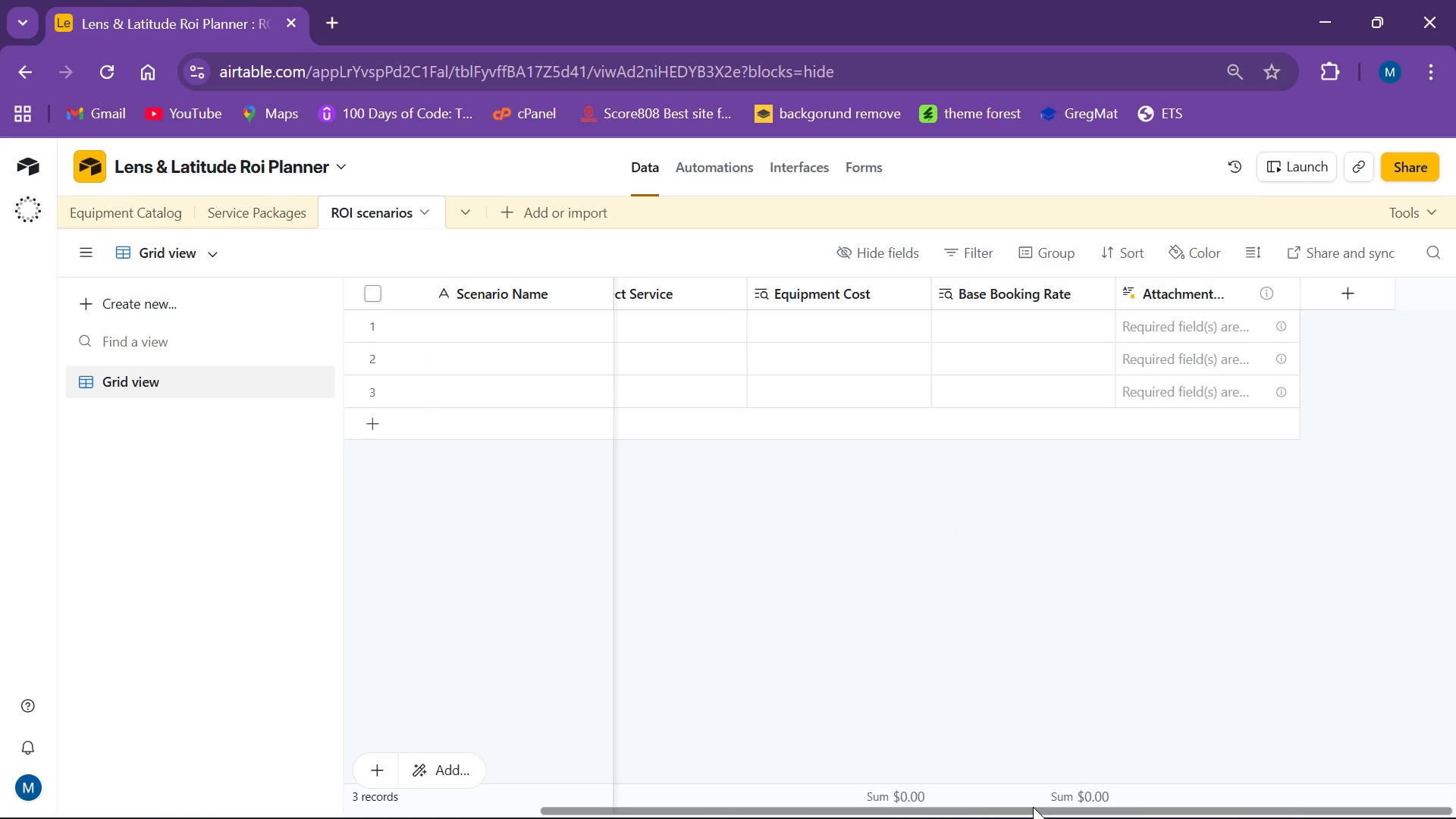 
left_click_drag(start_coordinate=[1034, 807], to_coordinate=[1210, 808])
 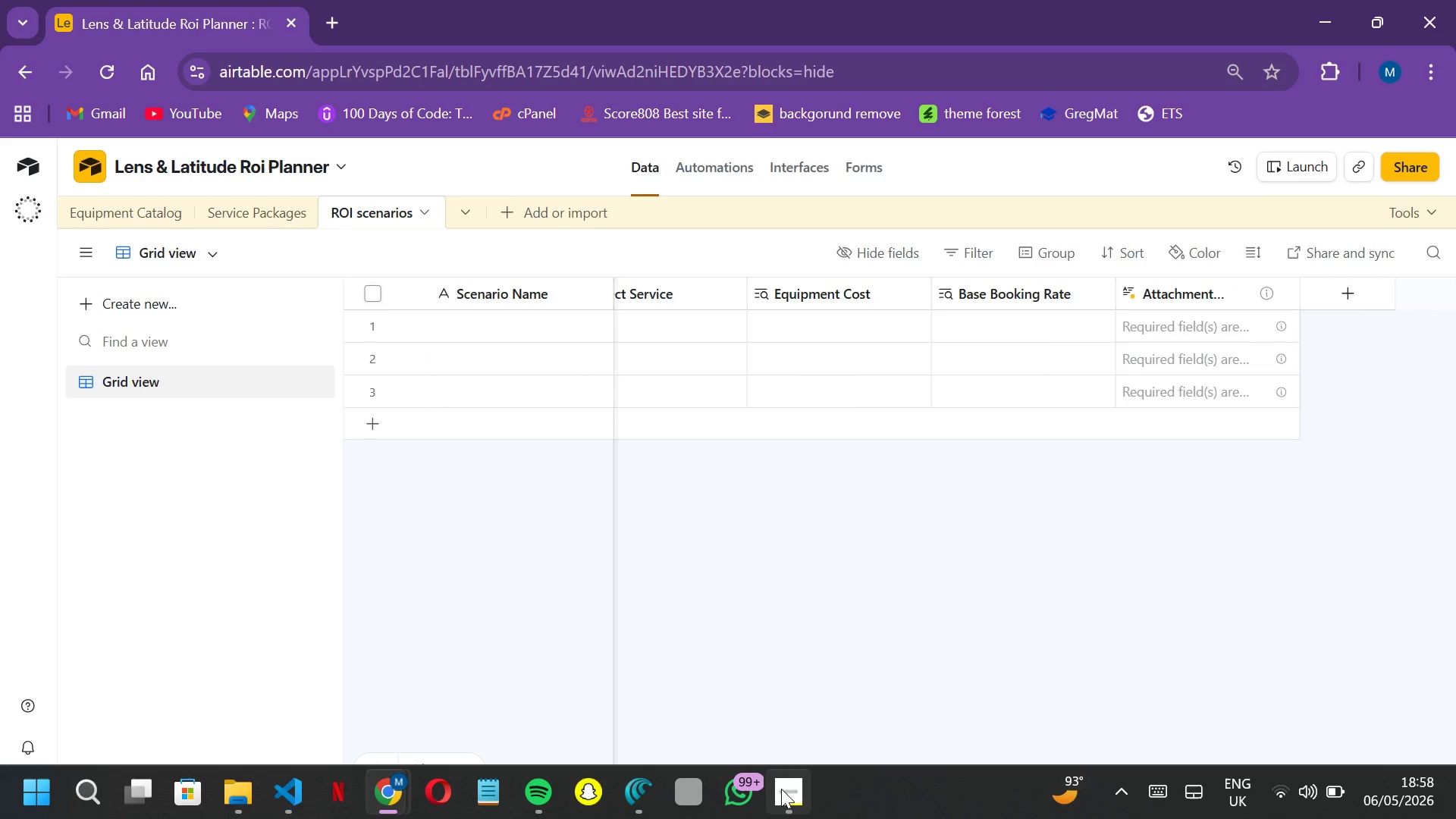 
left_click_drag(start_coordinate=[840, 620], to_coordinate=[847, 617])
 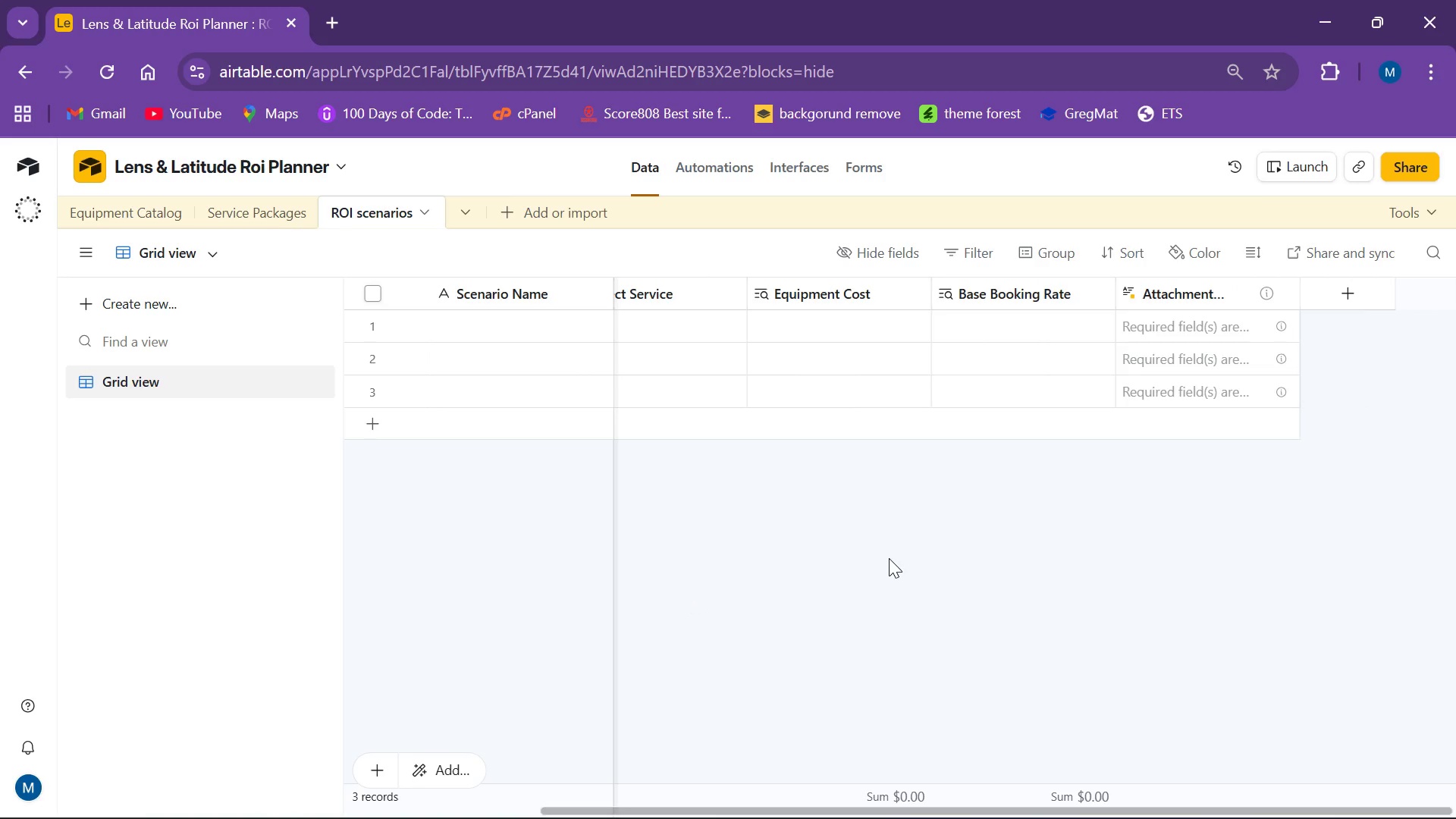 
wait(8.28)
 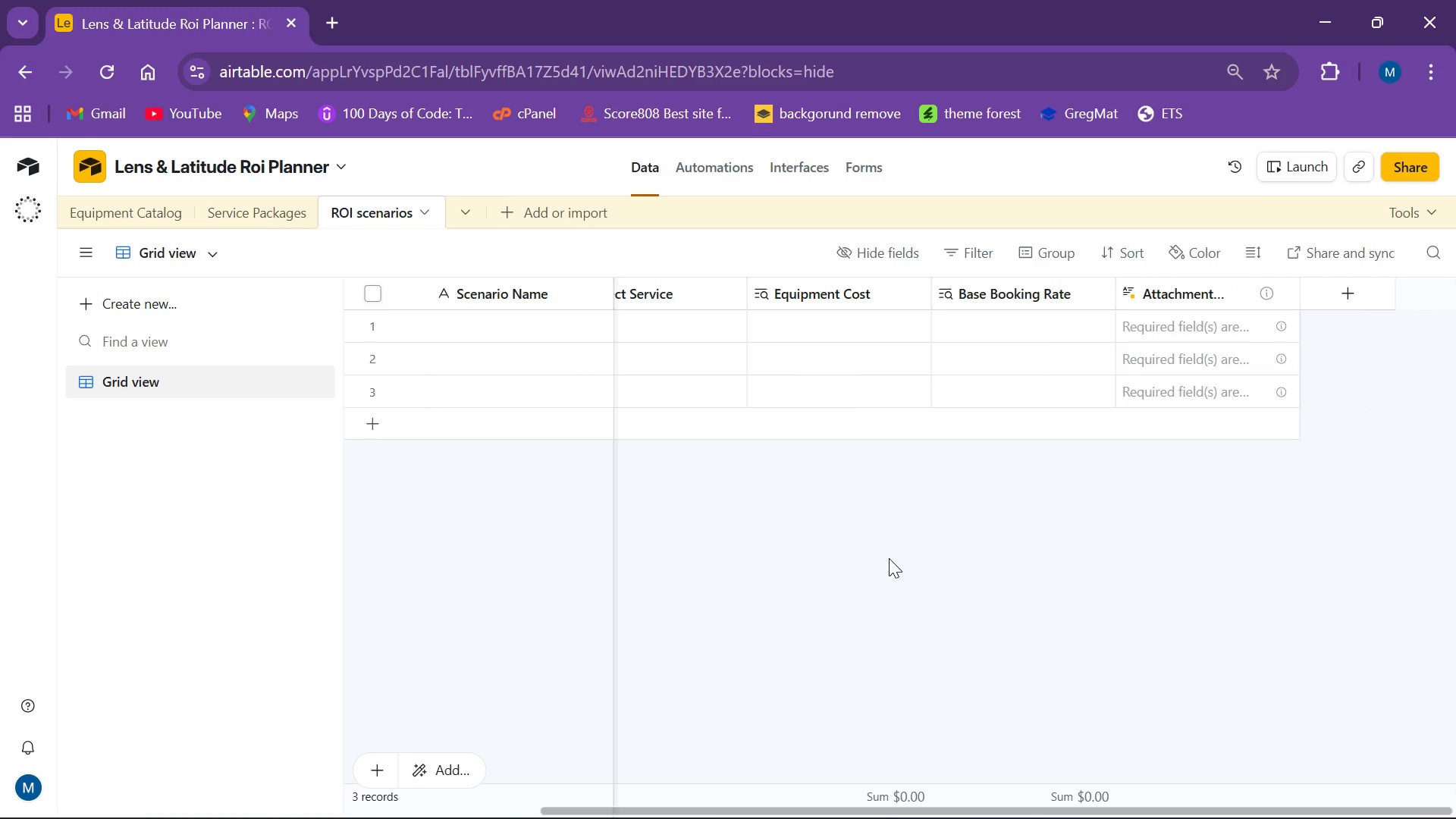 
left_click([877, 586])
 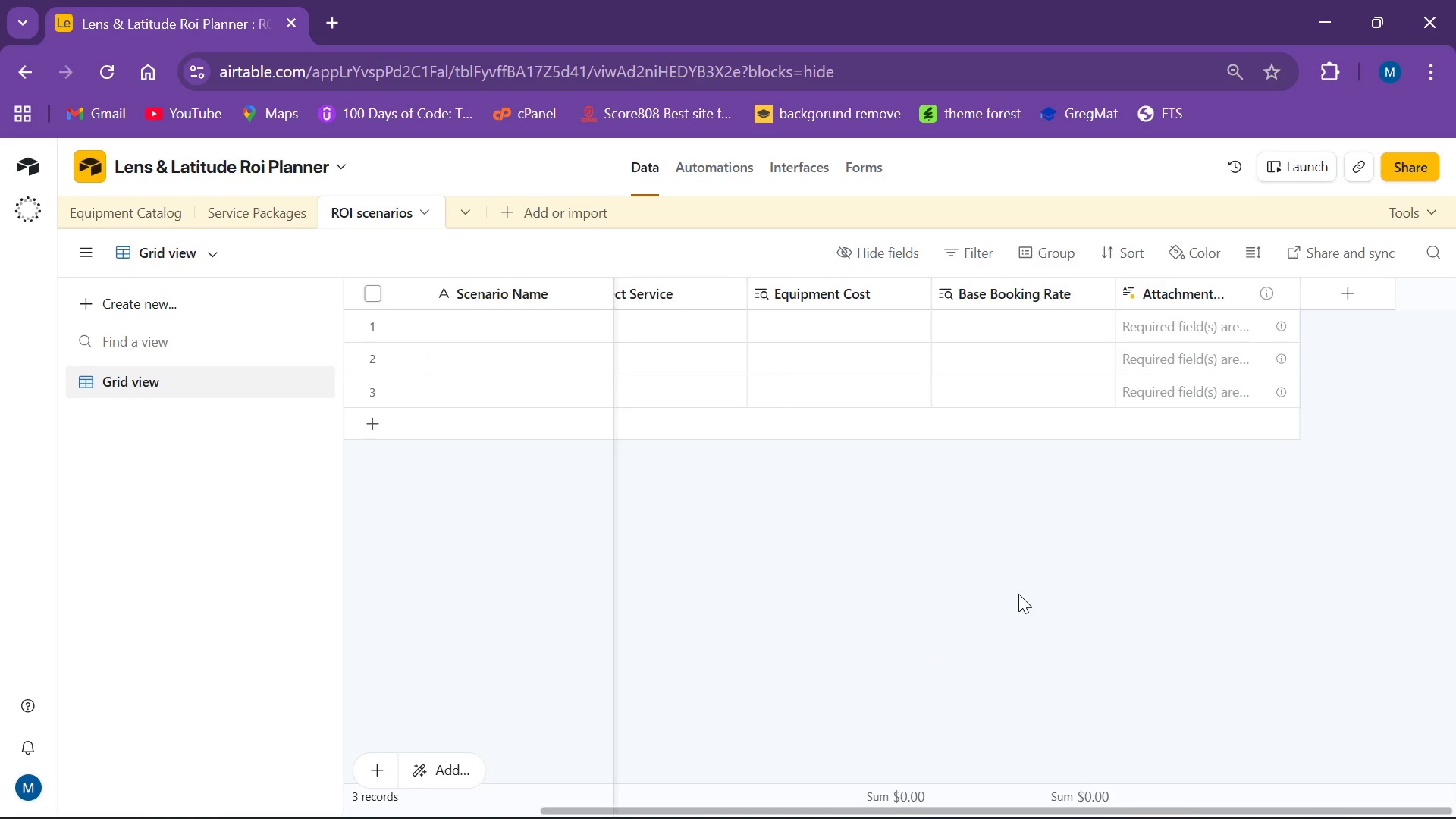 
left_click([229, 206])
 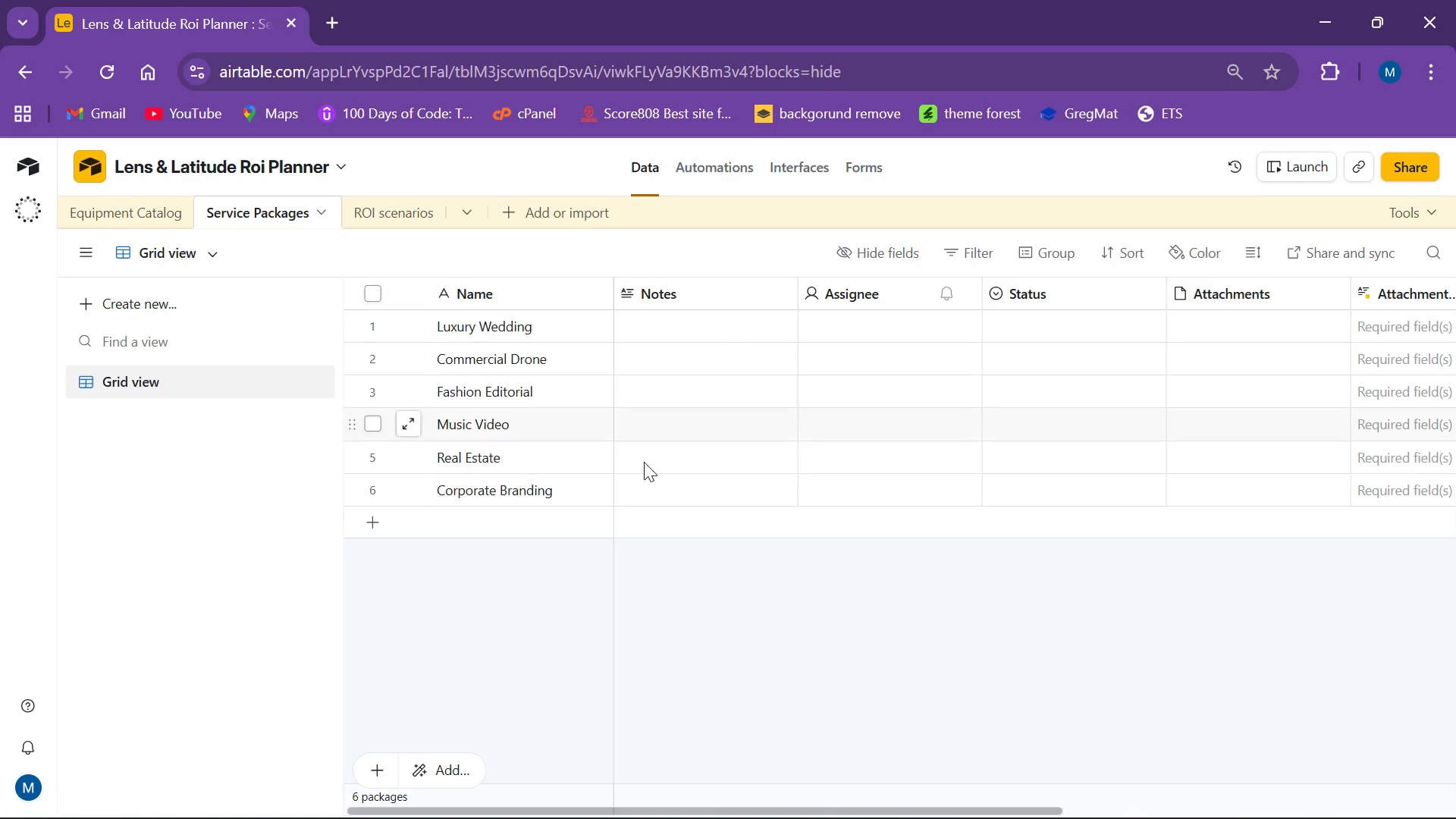 
left_click([872, 654])
 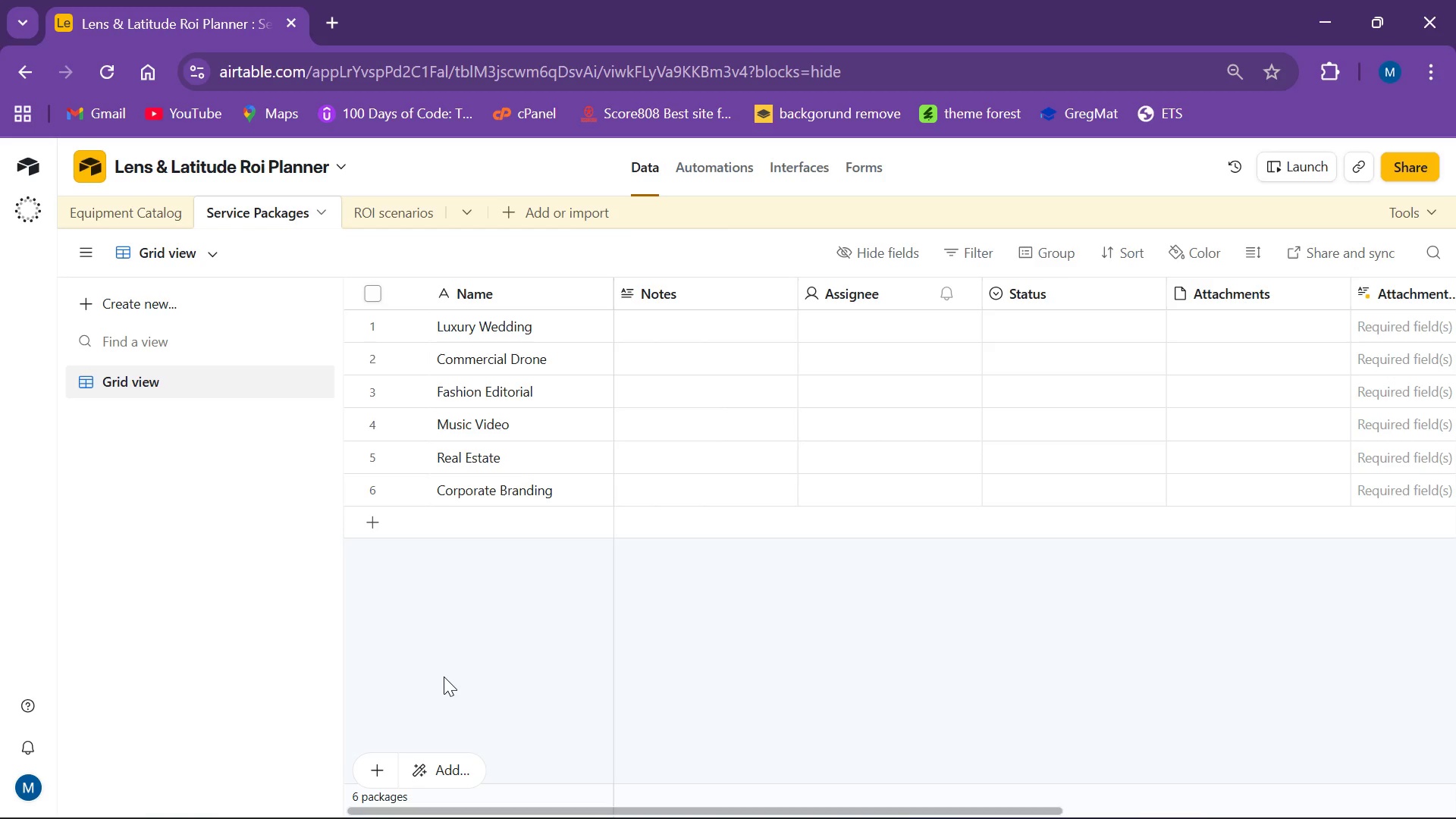 
wait(27.14)
 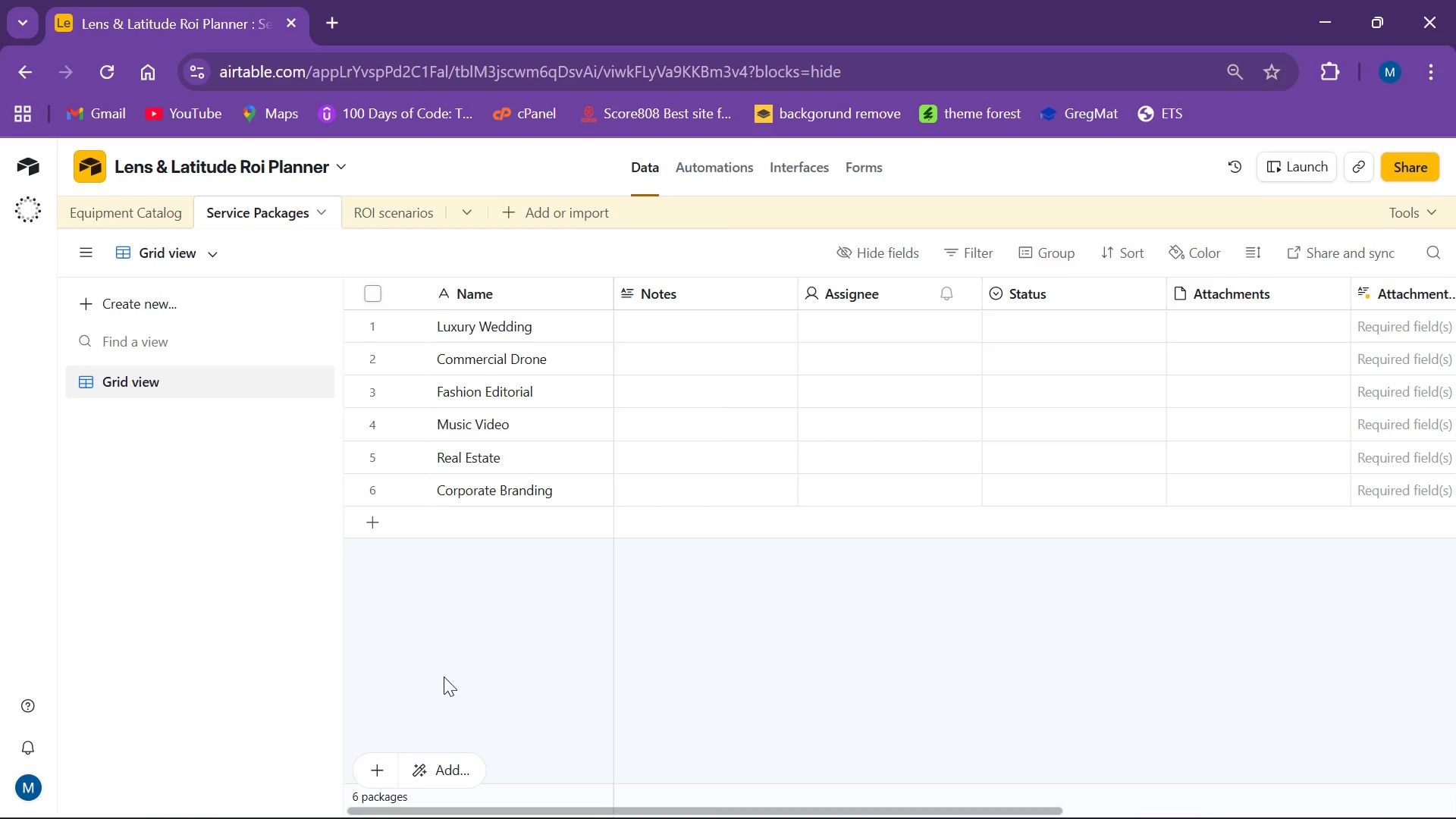 
left_click([384, 211])
 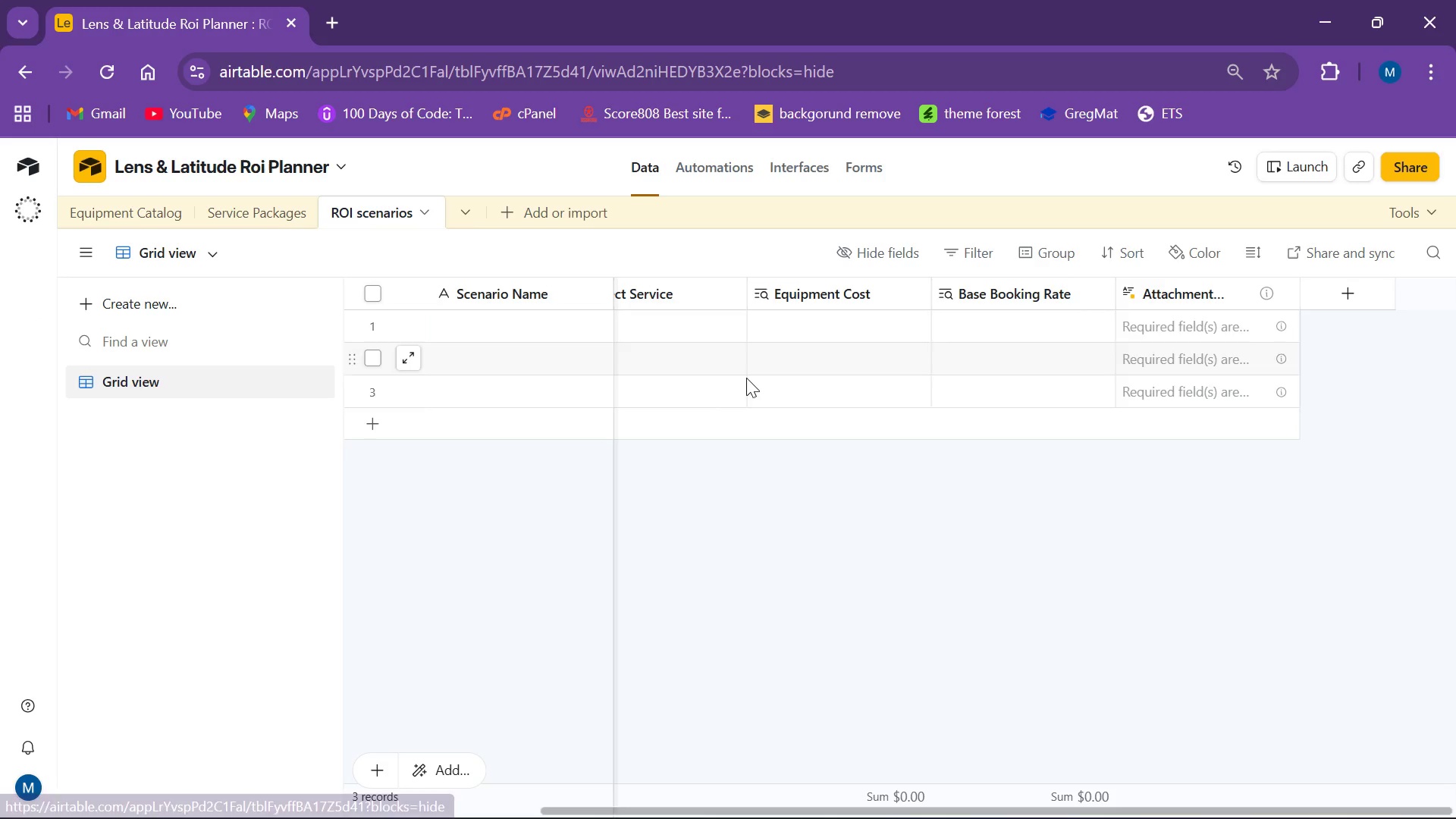 
left_click([680, 319])
 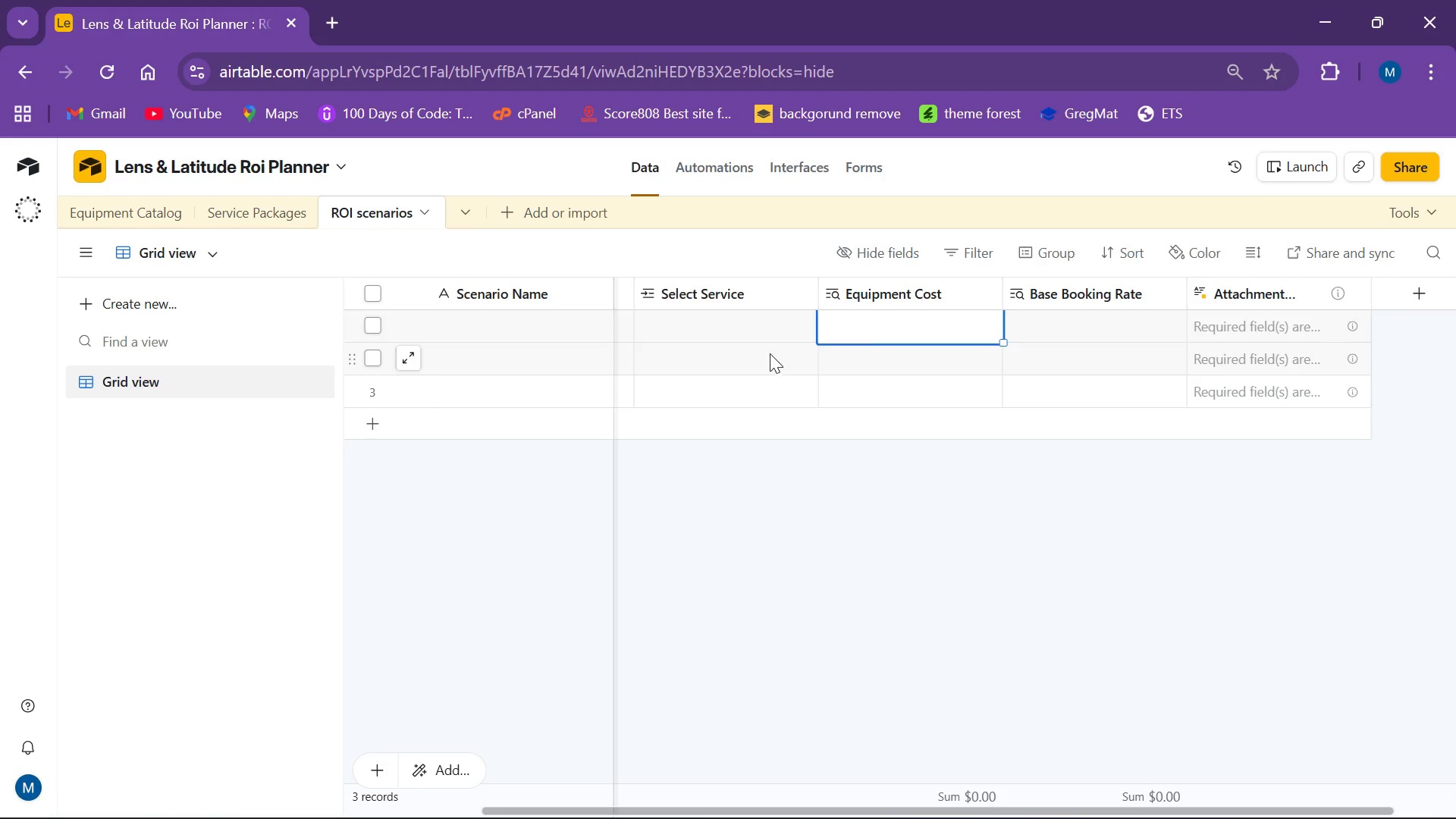 
double_click([733, 326])
 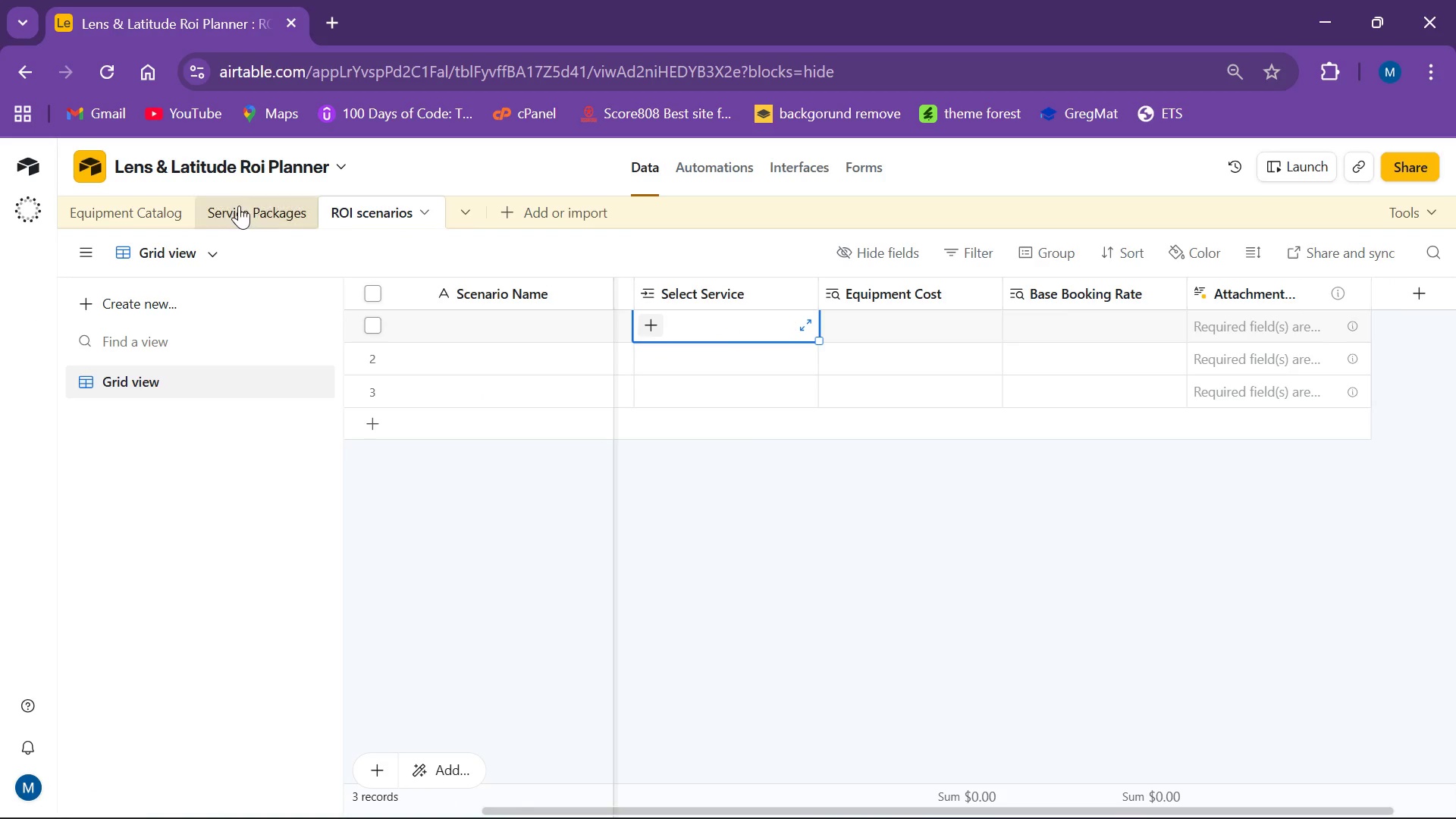 
left_click([239, 206])
 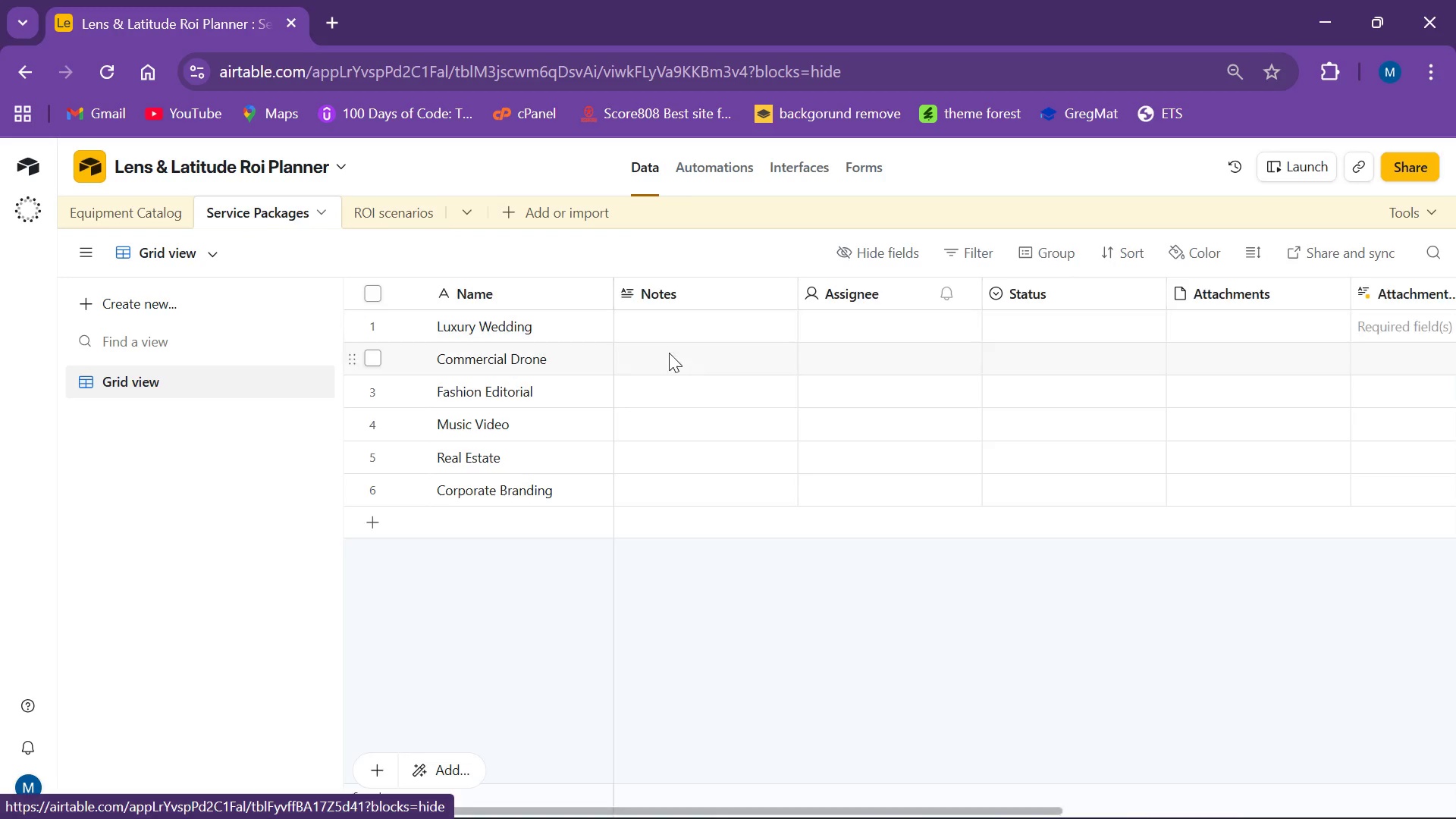 
left_click([672, 337])
 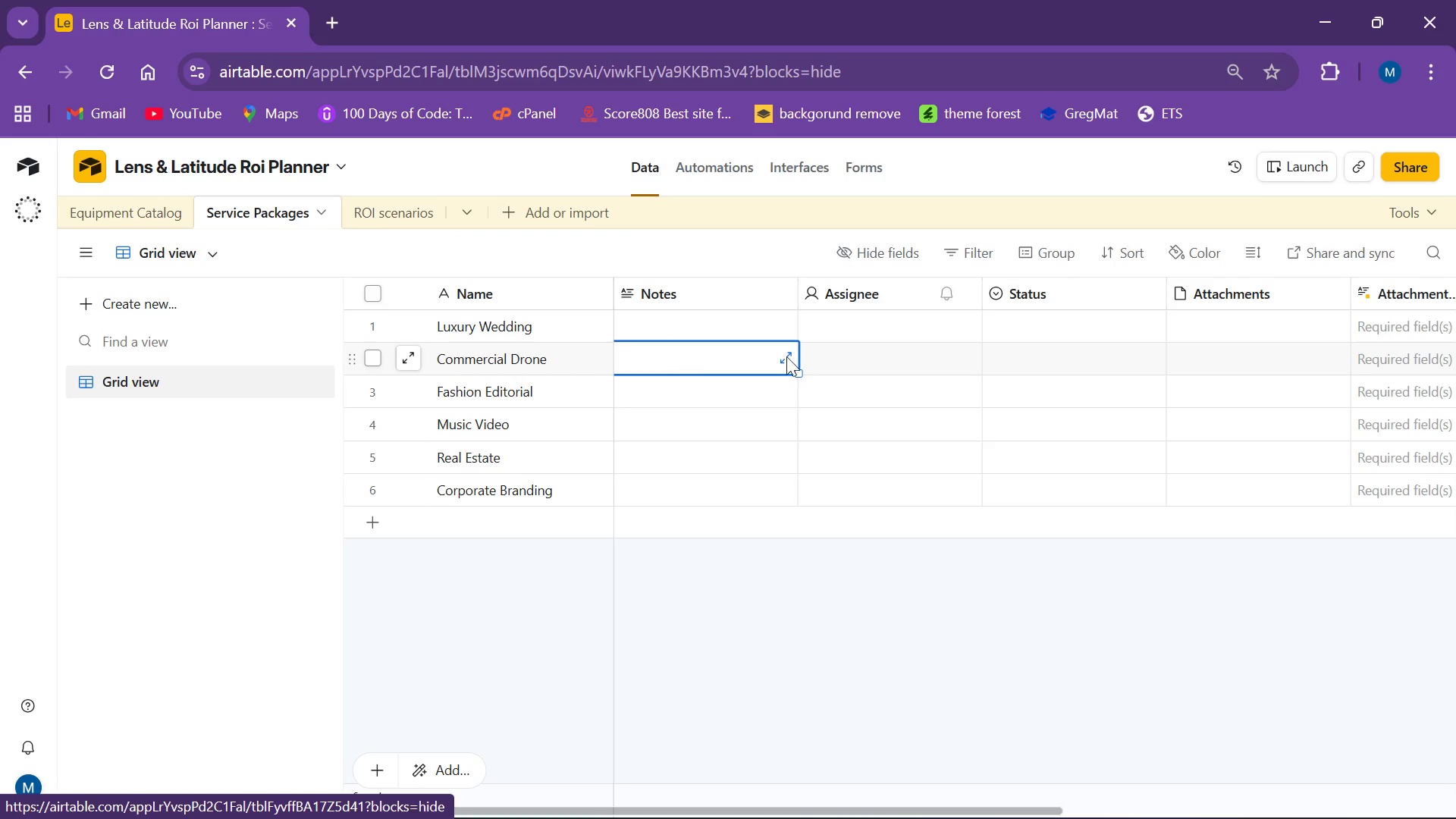 
double_click([879, 353])
 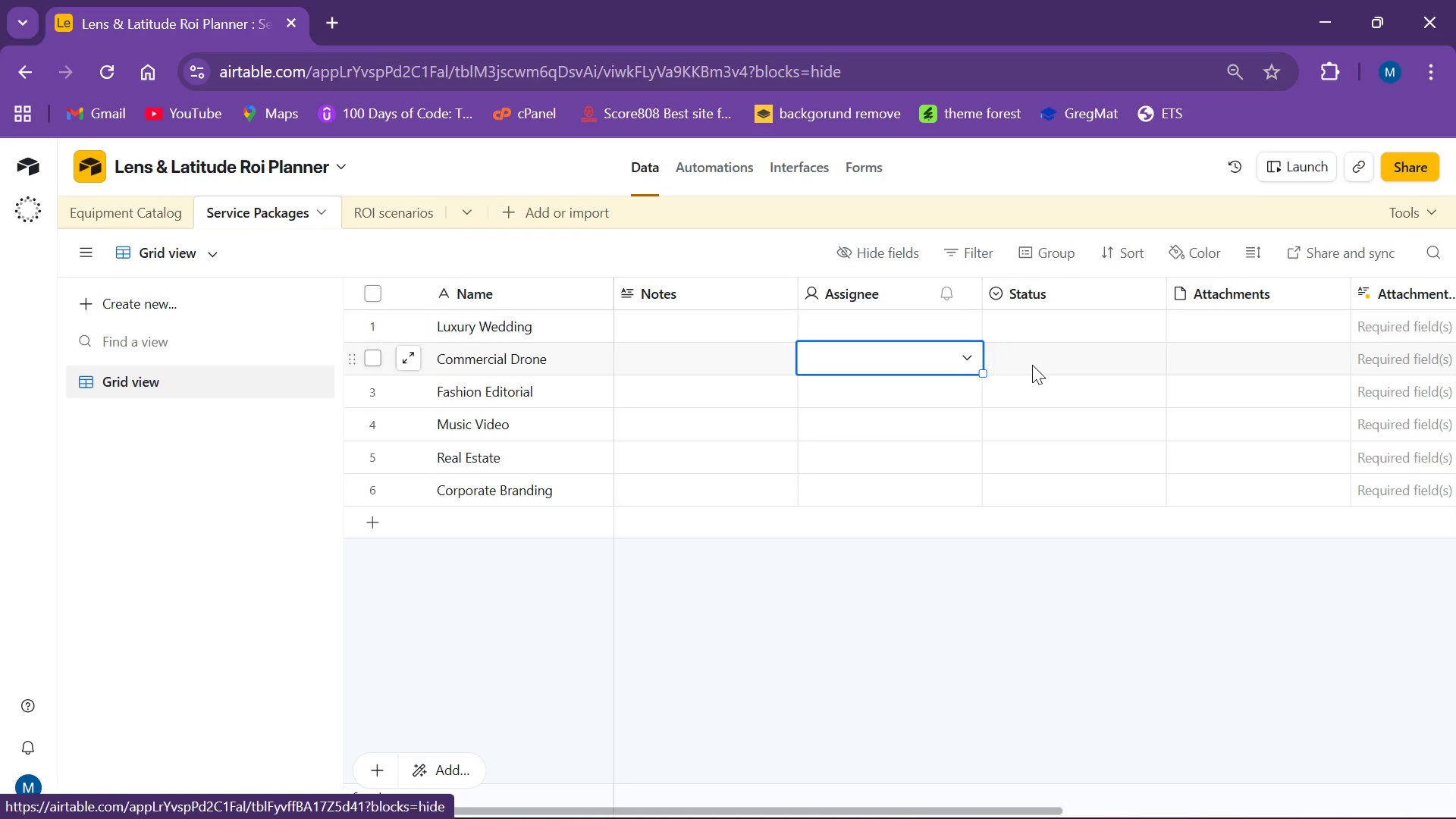 
left_click_drag(start_coordinate=[1032, 365], to_coordinate=[1032, 369])
 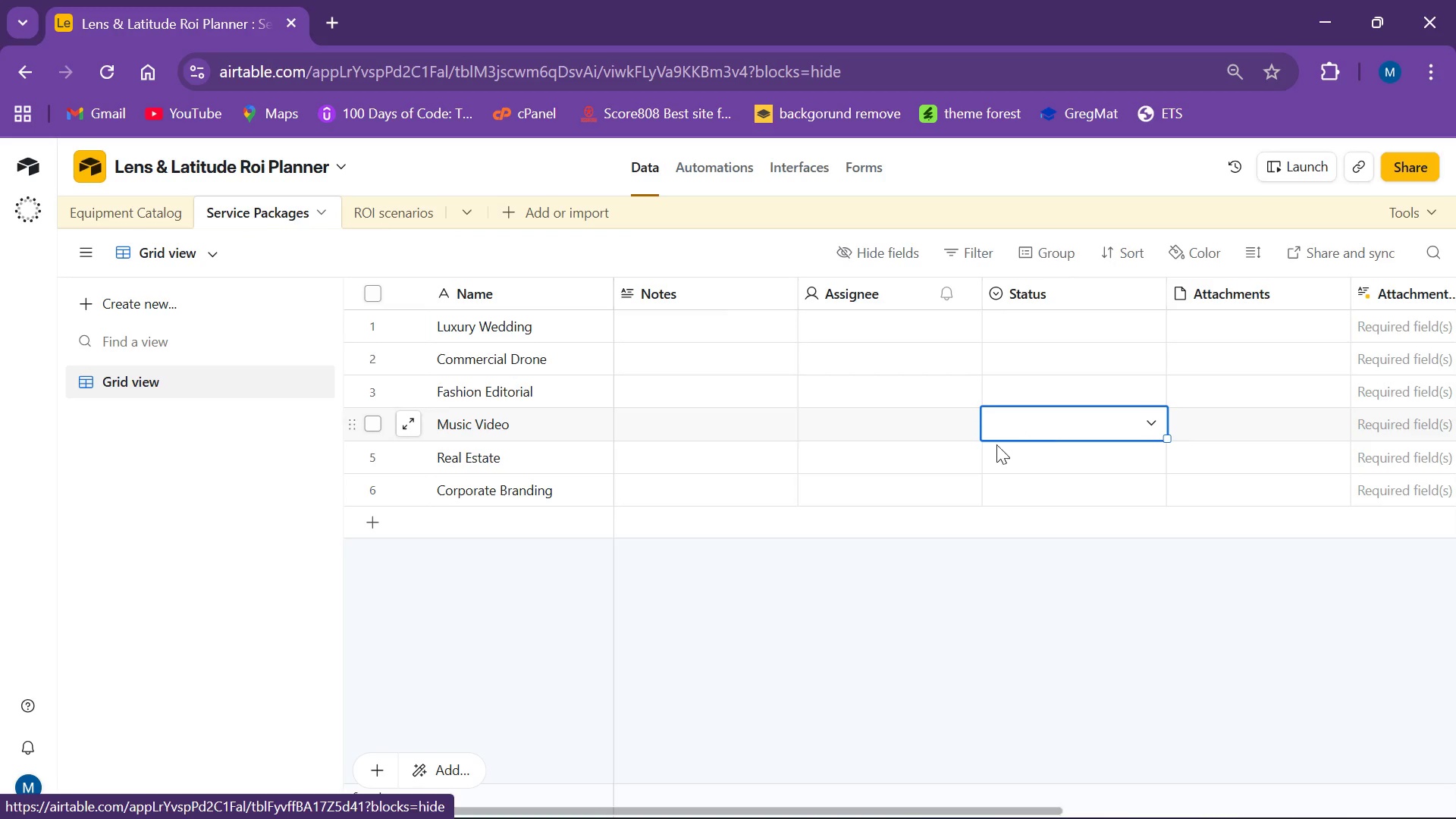 
triple_click([753, 485])
 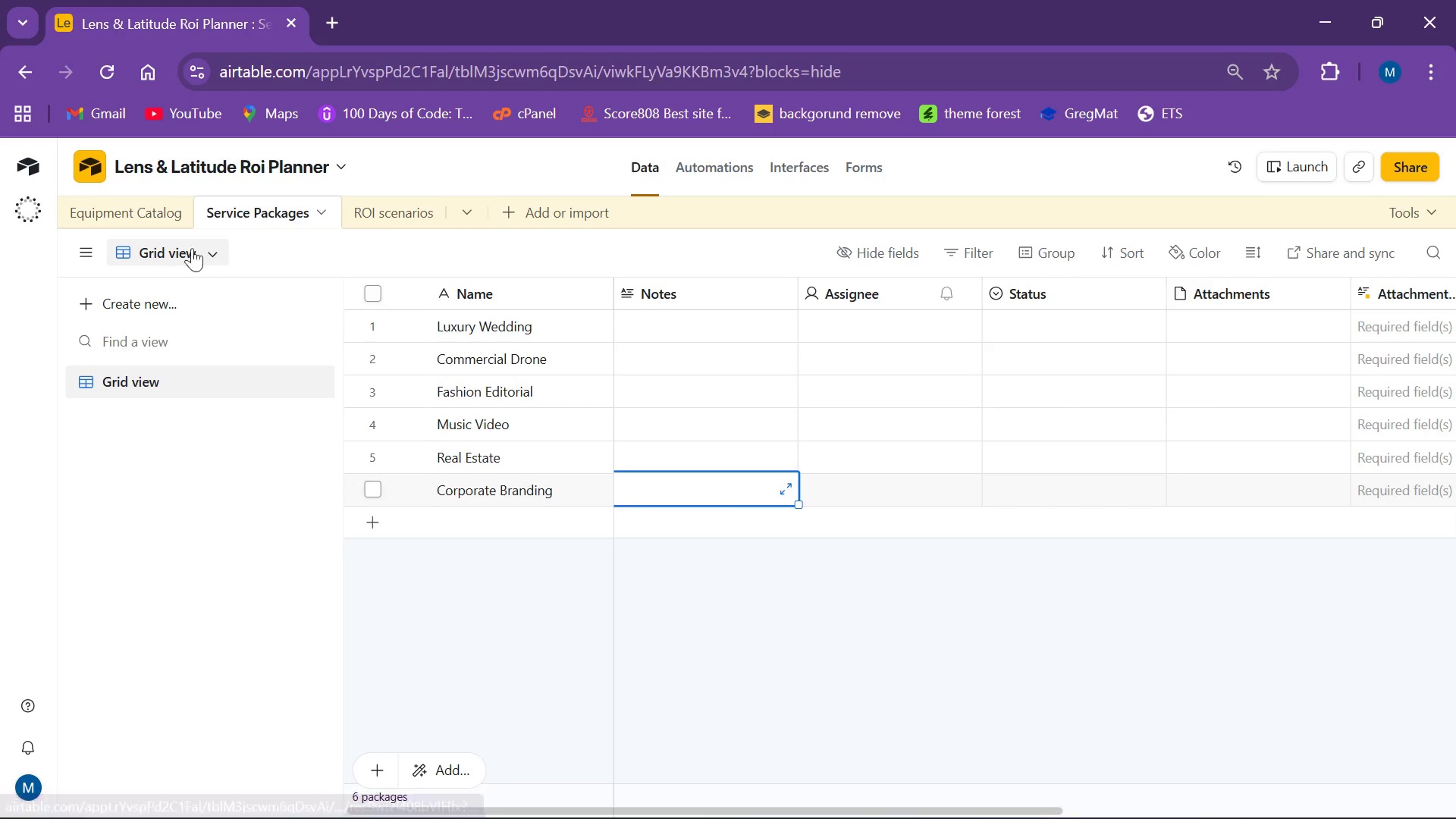 
left_click([390, 205])
 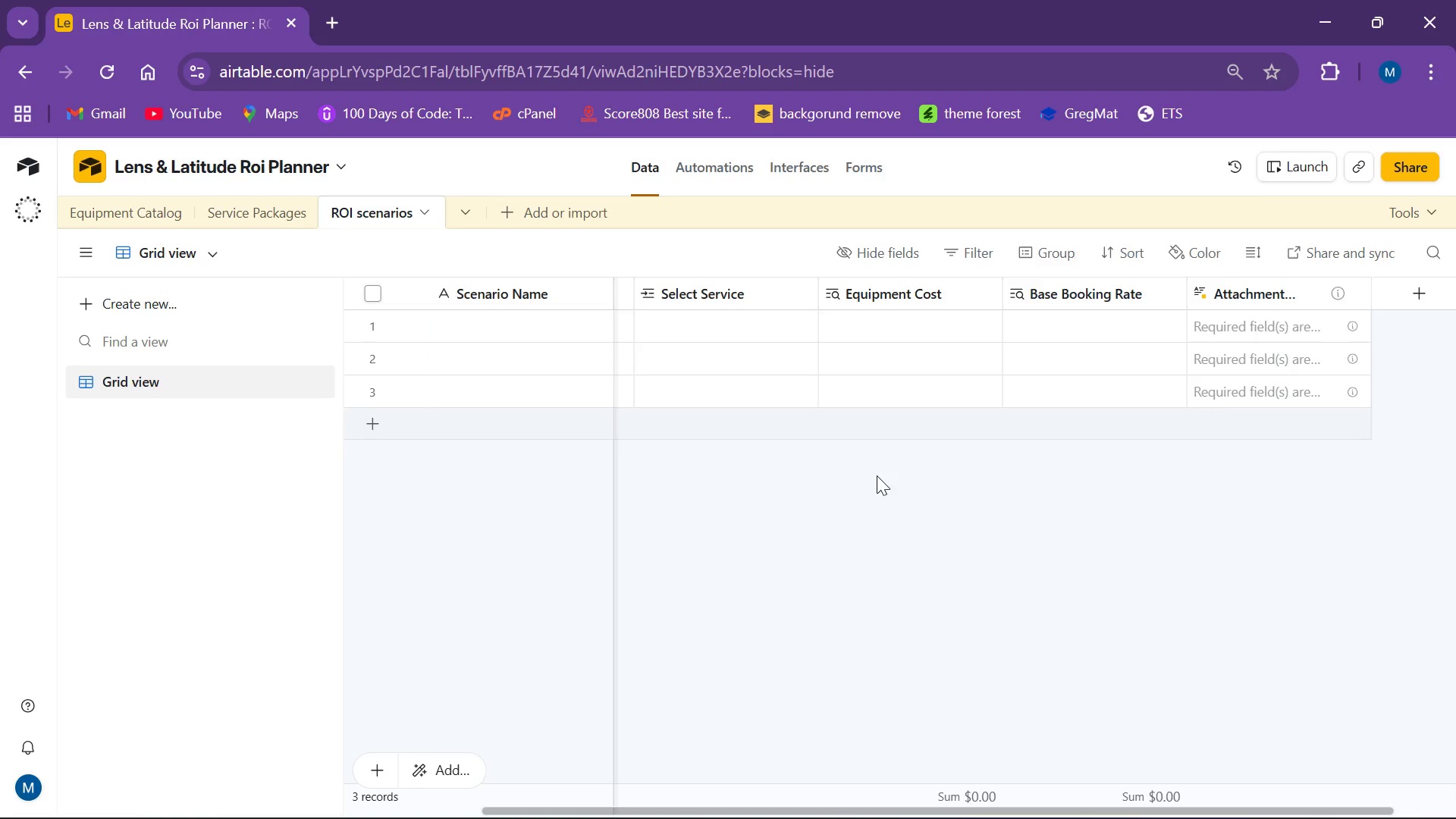 
wait(6.53)
 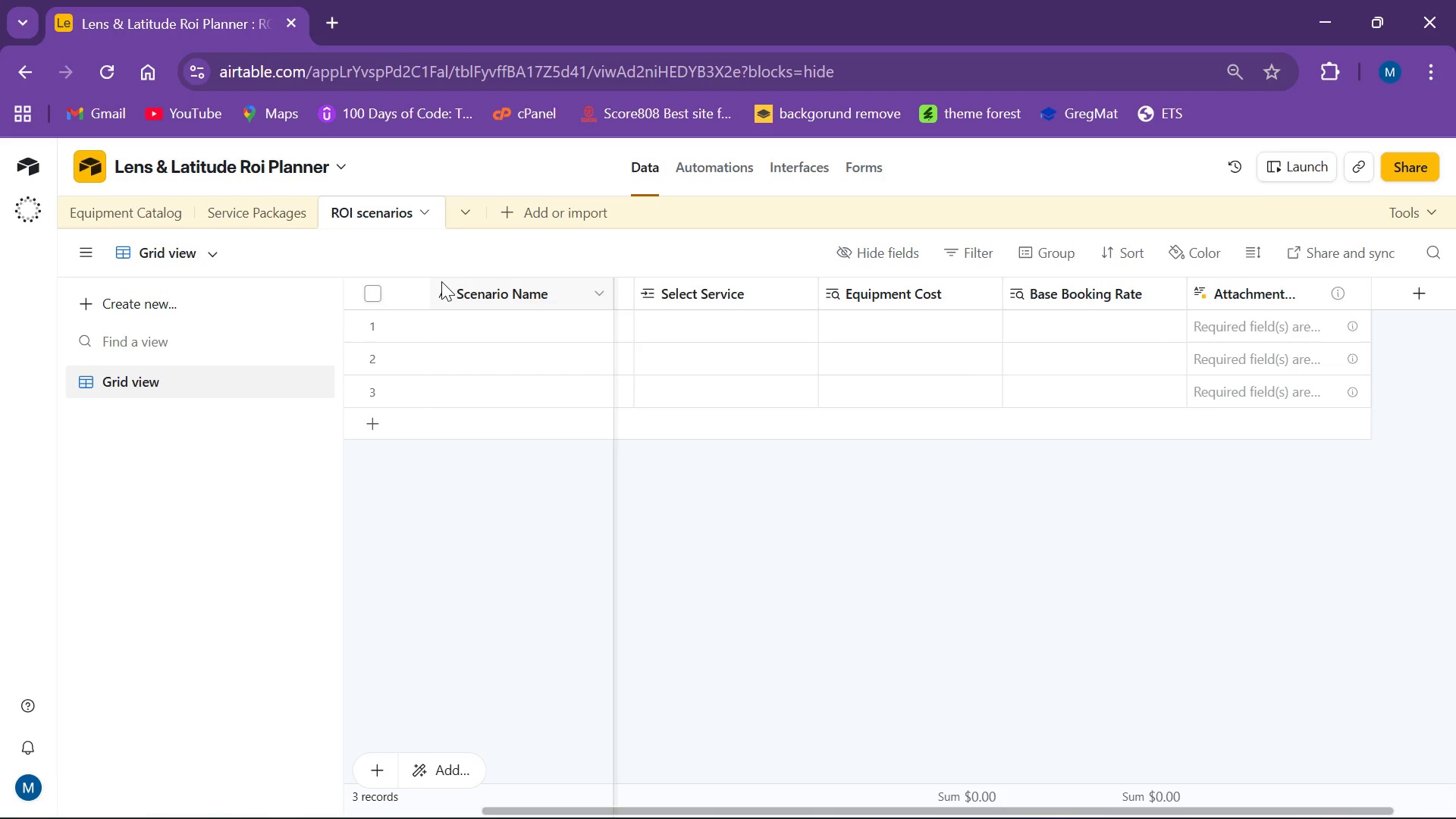 
left_click_drag(start_coordinate=[763, 811], to_coordinate=[558, 813])
 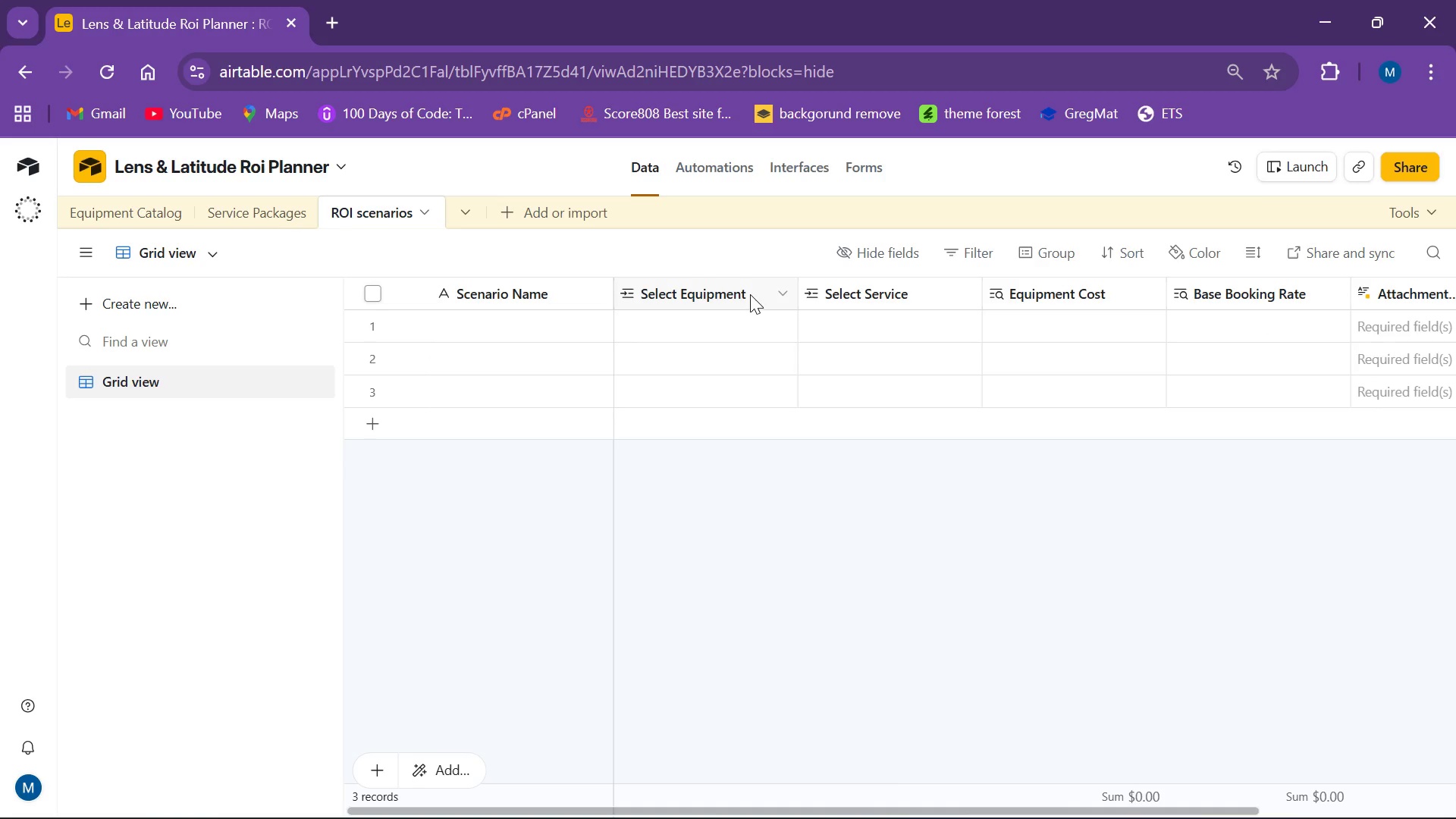 
left_click([746, 295])
 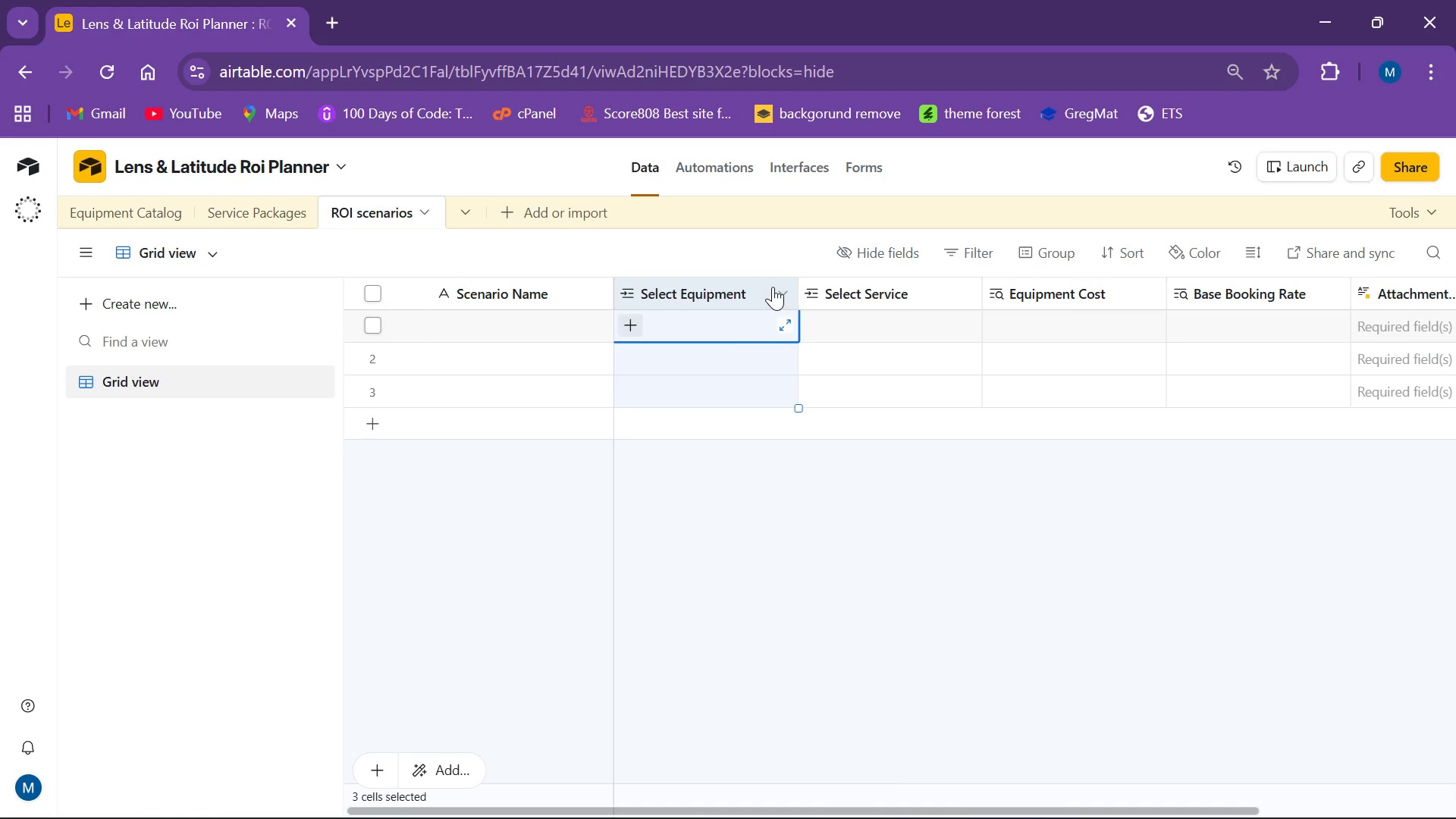 
left_click([773, 287])
 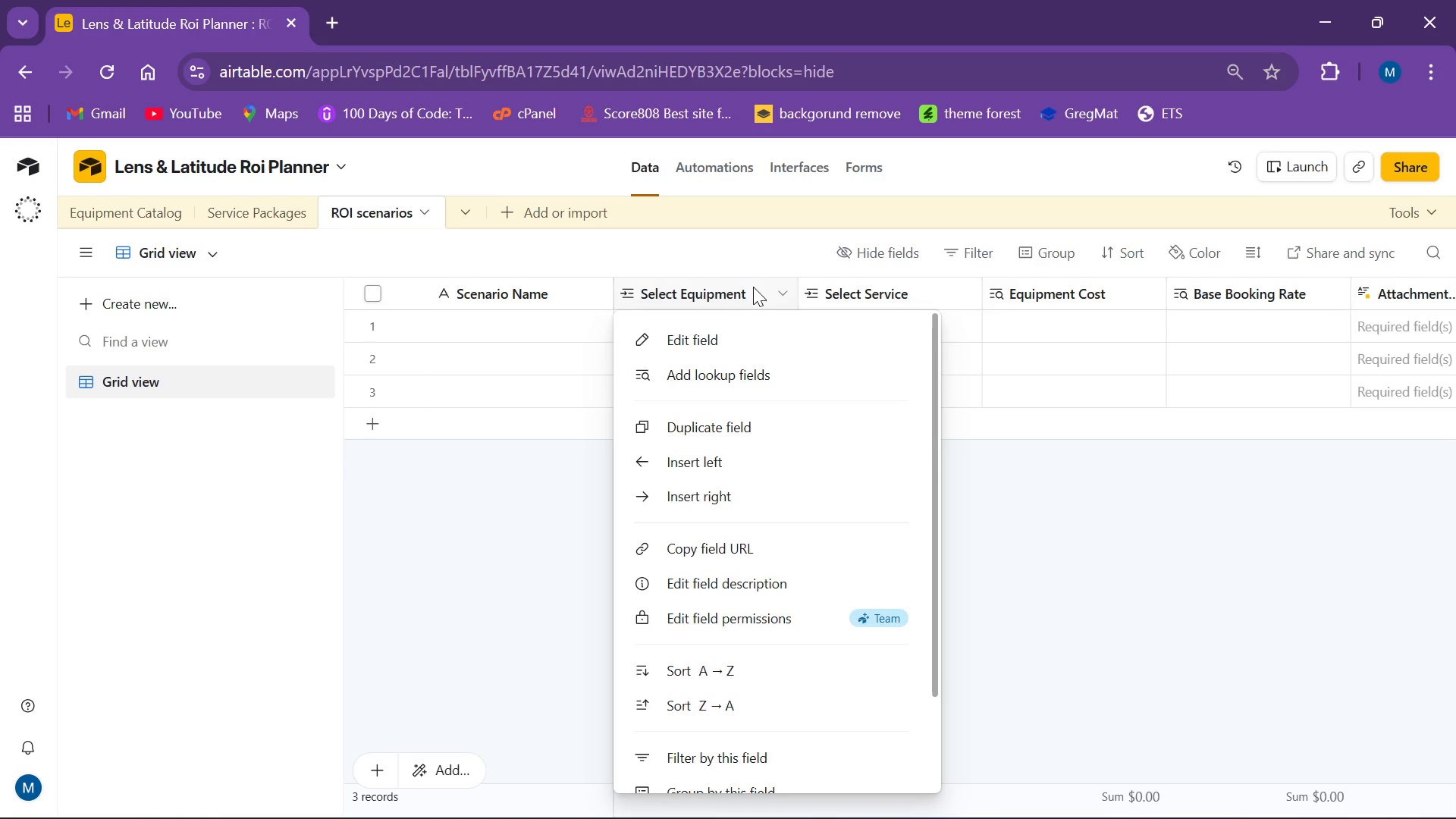 
wait(7.61)
 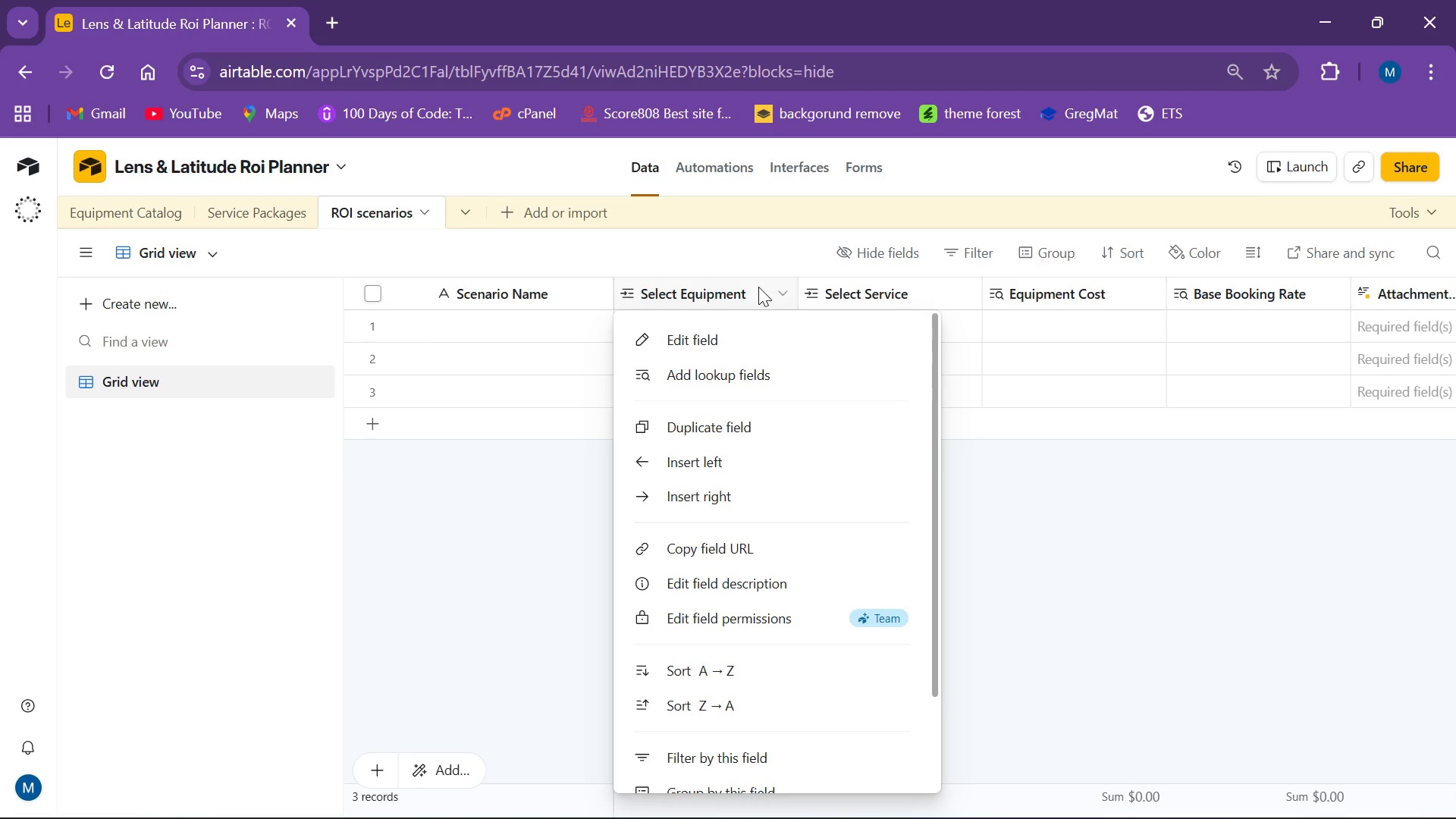 
left_click([1079, 543])
 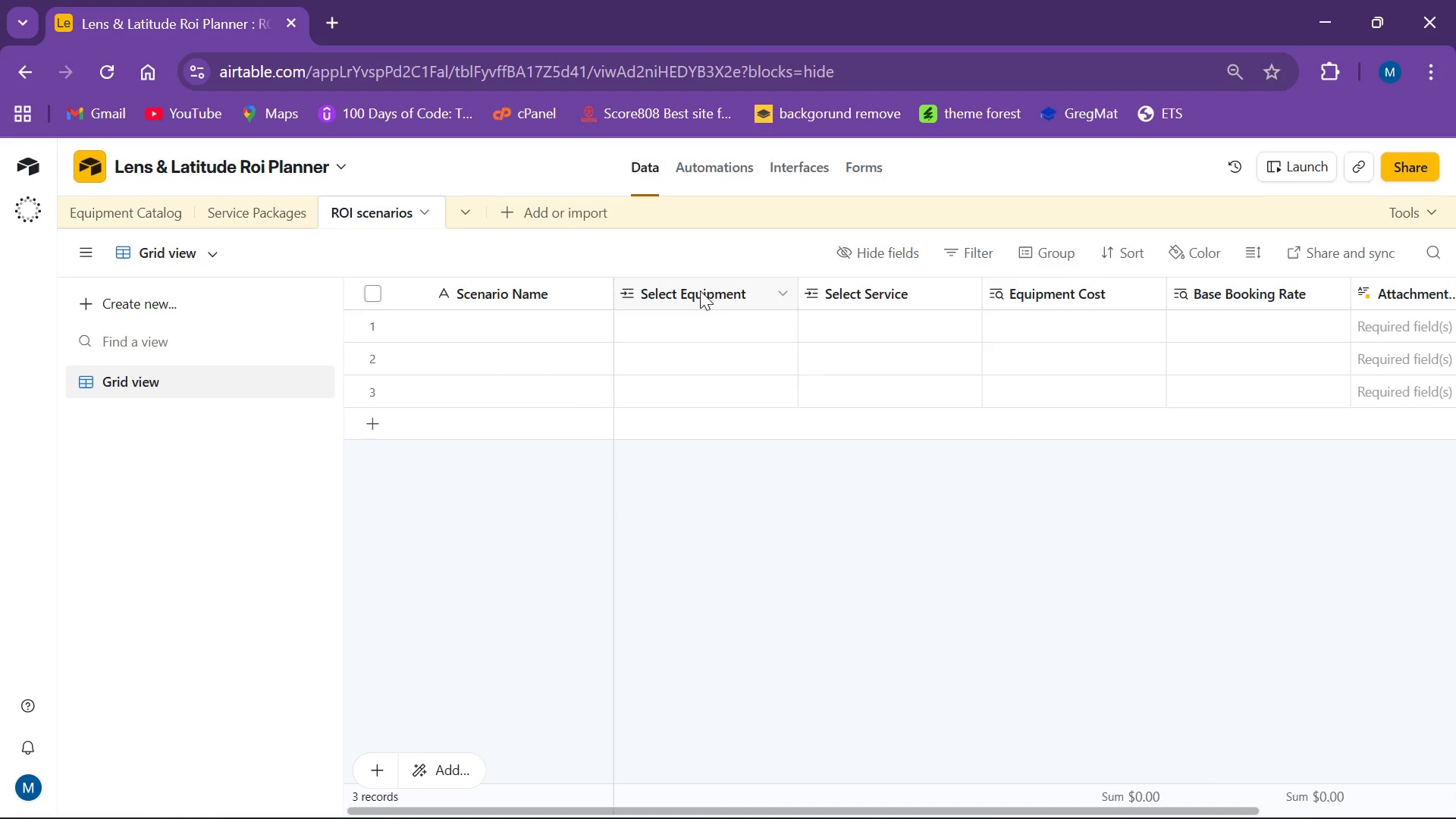 
double_click([700, 290])
 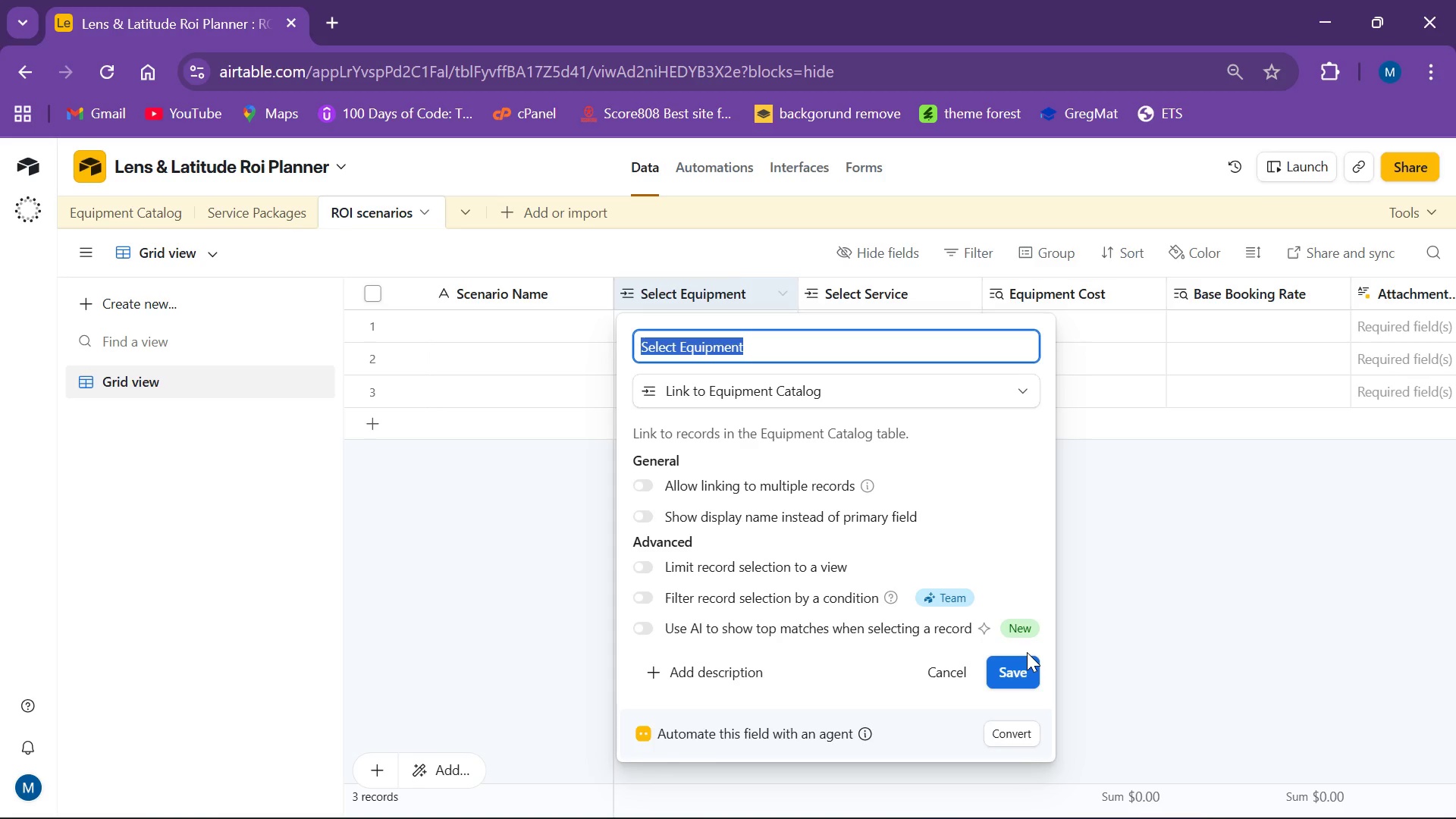 
wait(38.42)
 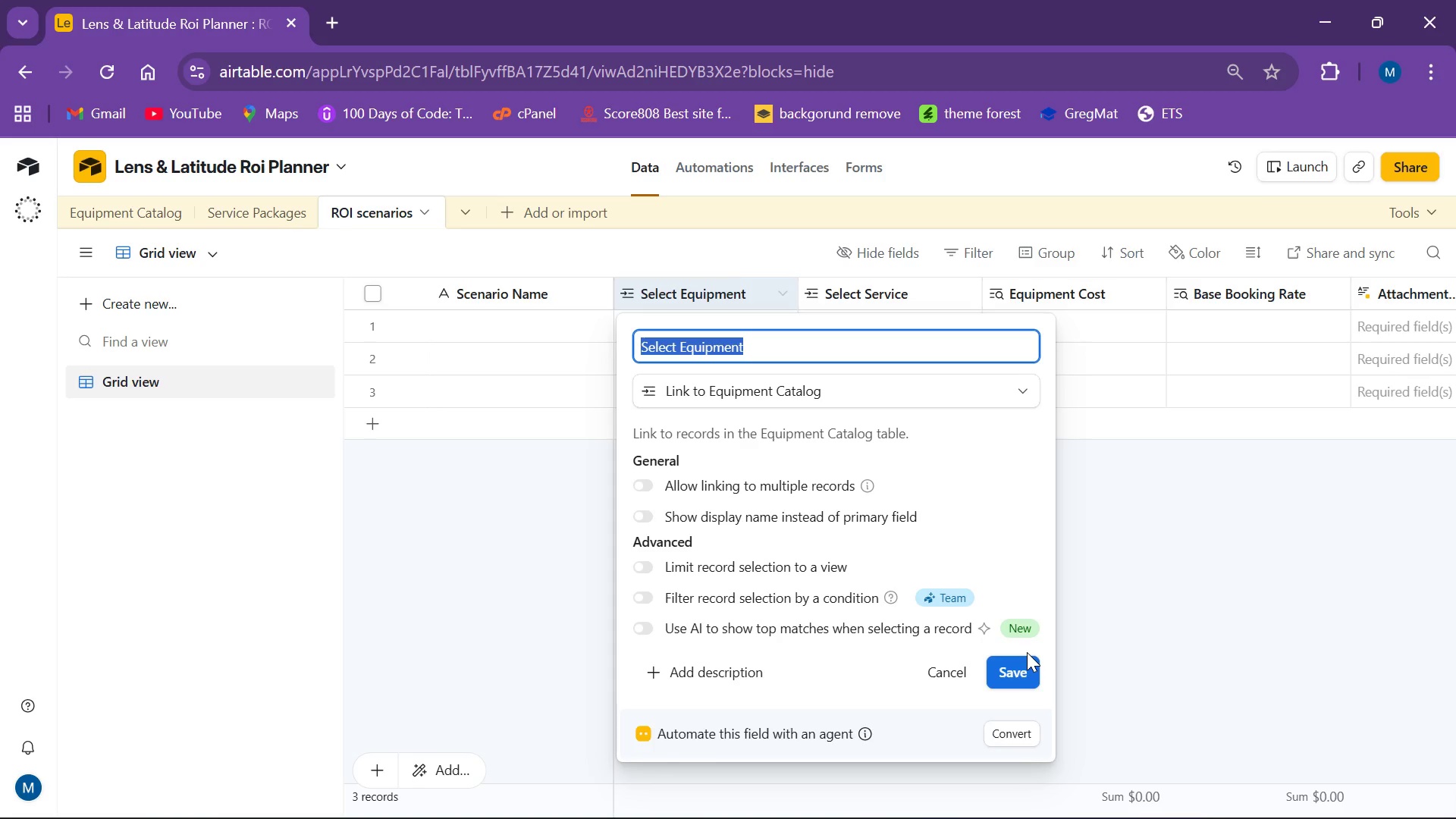 
left_click([1024, 660])
 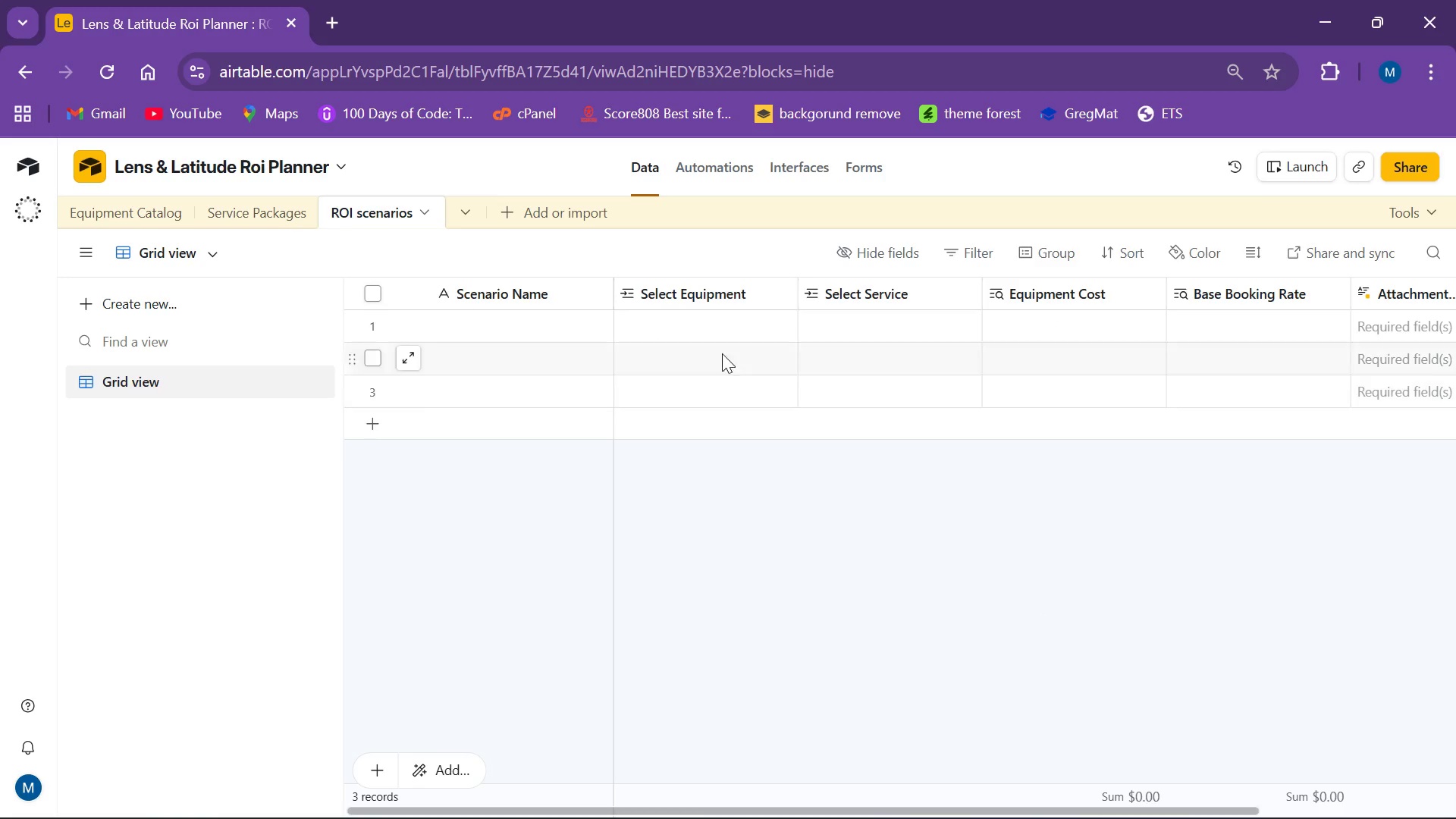 
left_click([711, 337])
 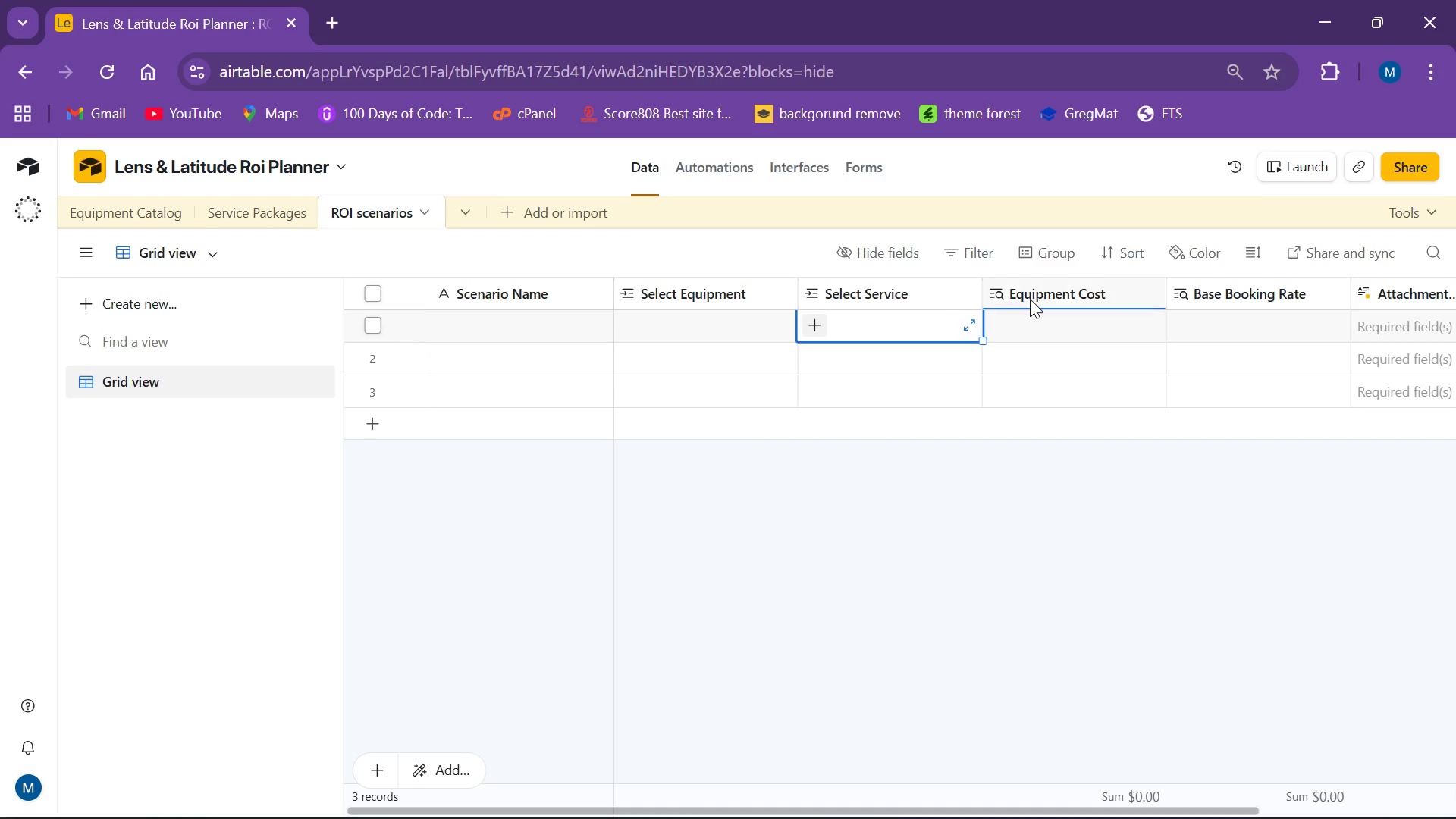 
left_click([1106, 310])
 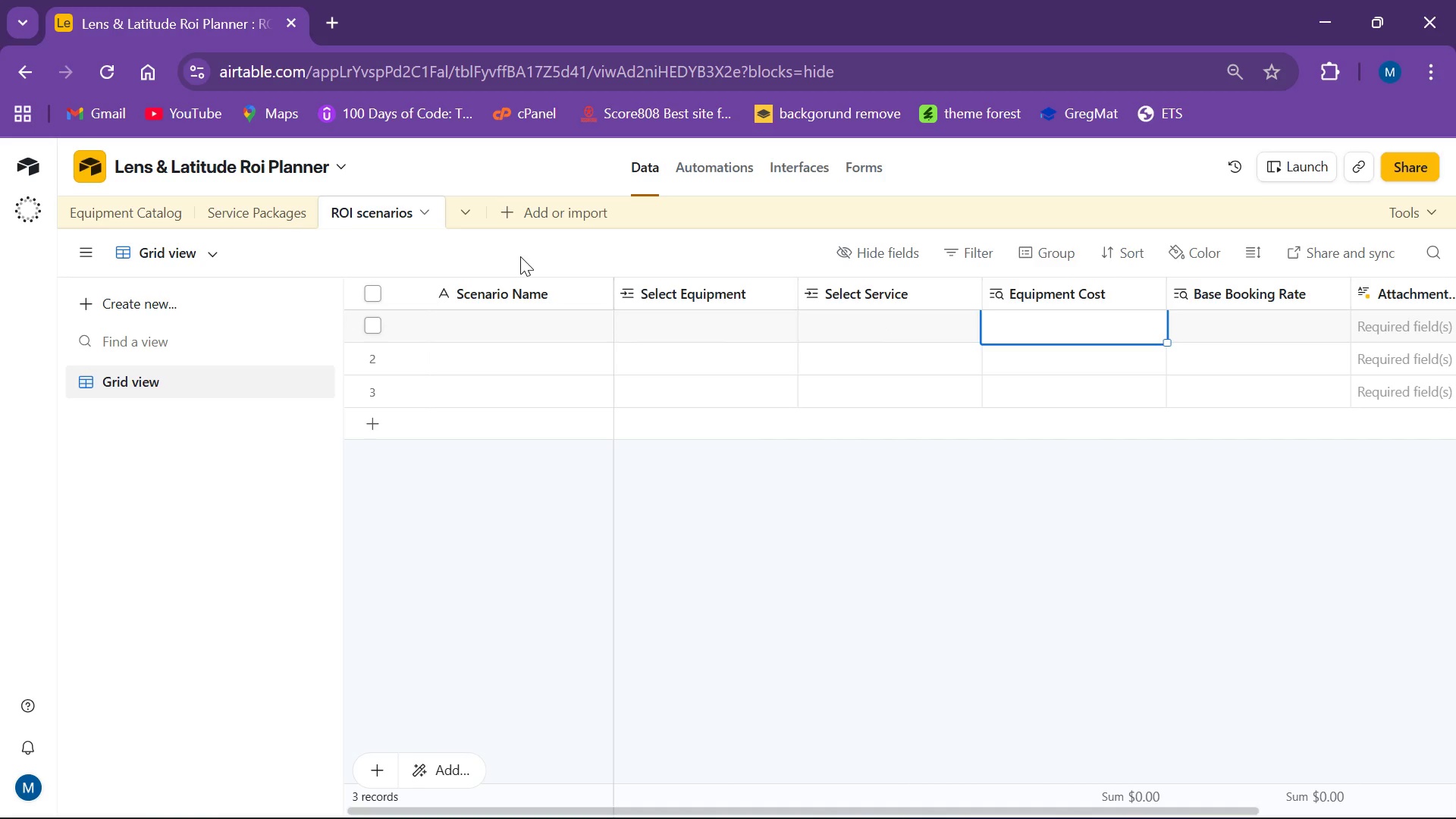 
wait(12.69)
 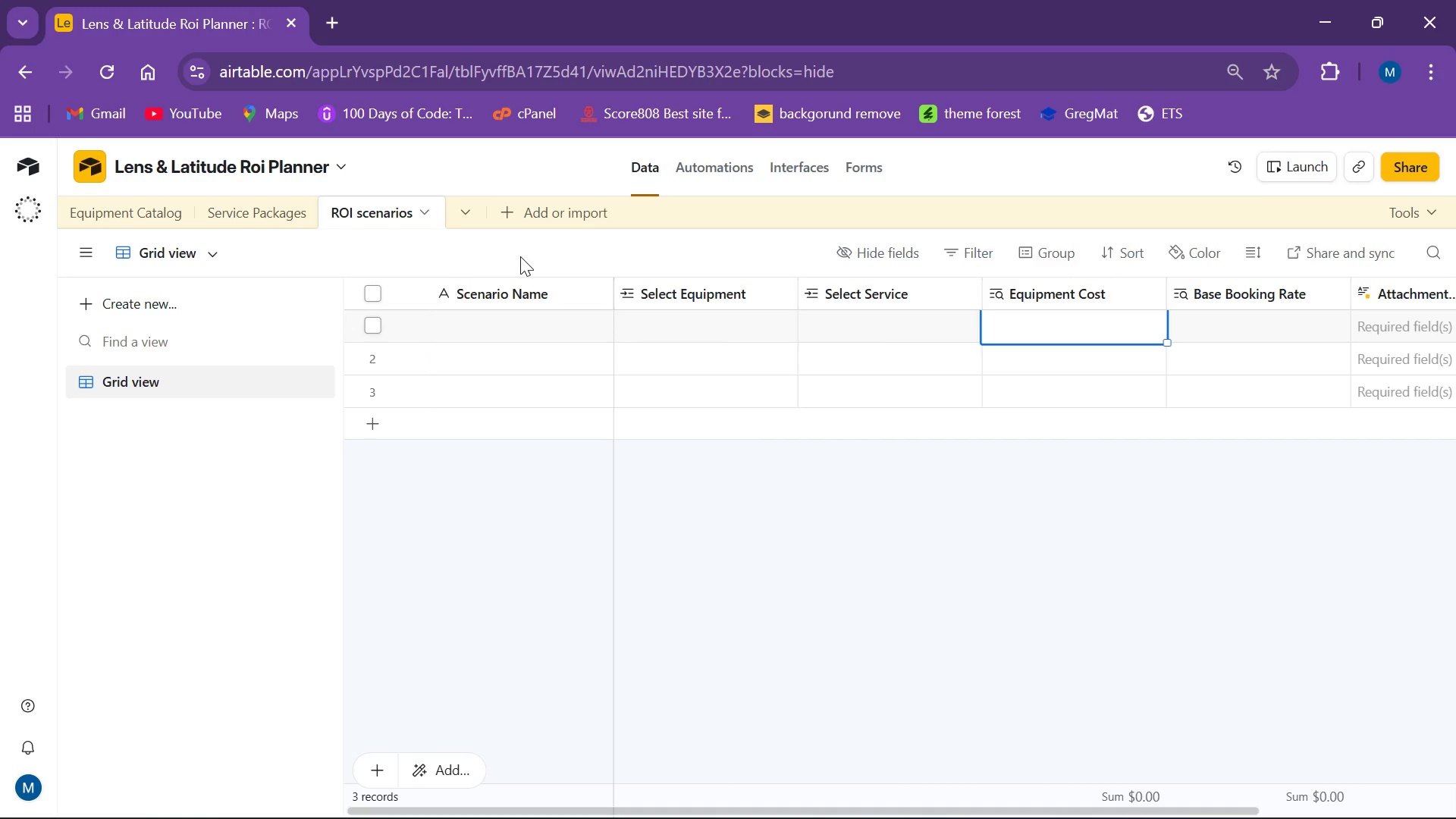 
left_click([270, 219])
 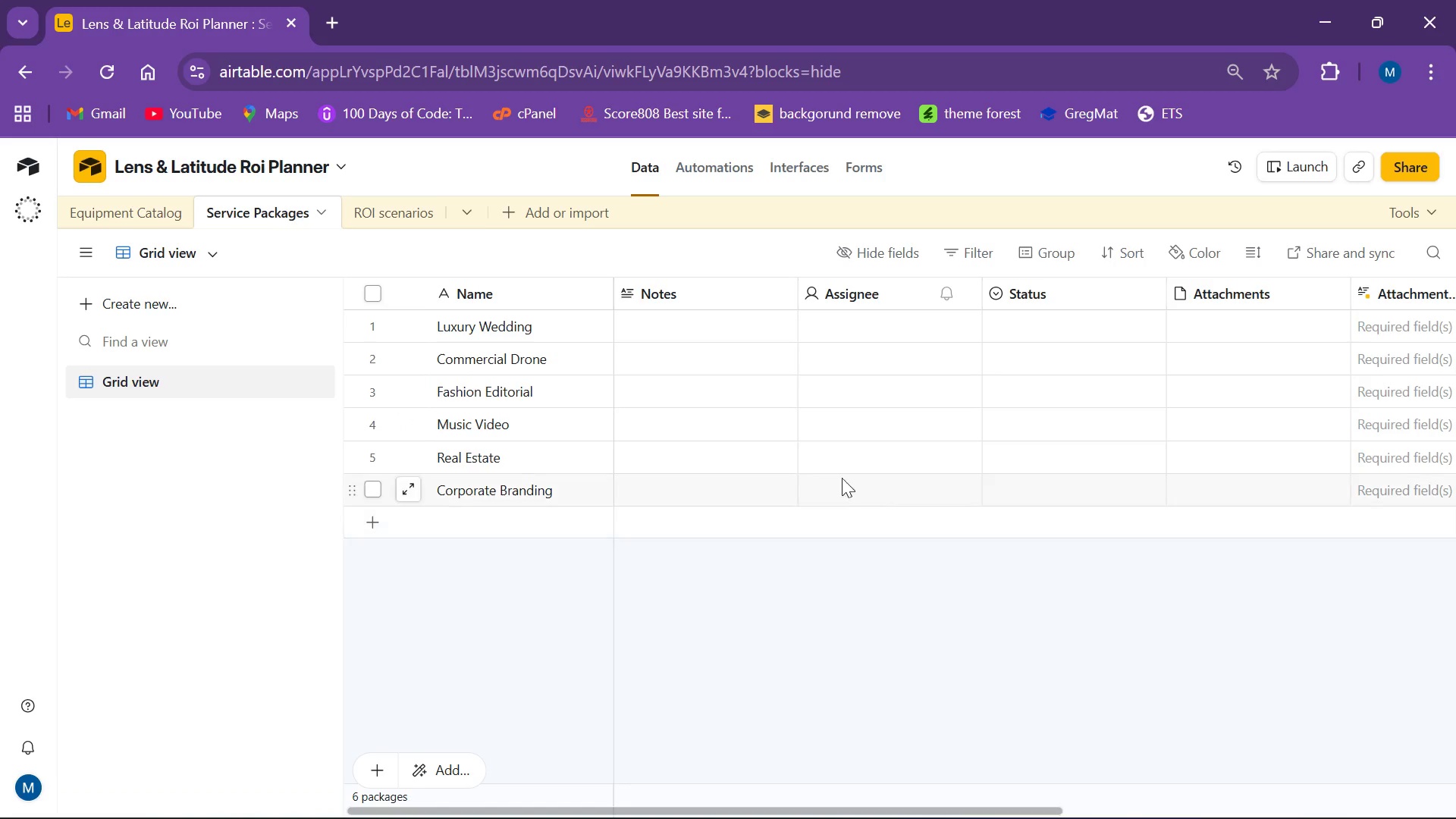 
scroll: coordinate [886, 444], scroll_direction: down, amount: 1.0
 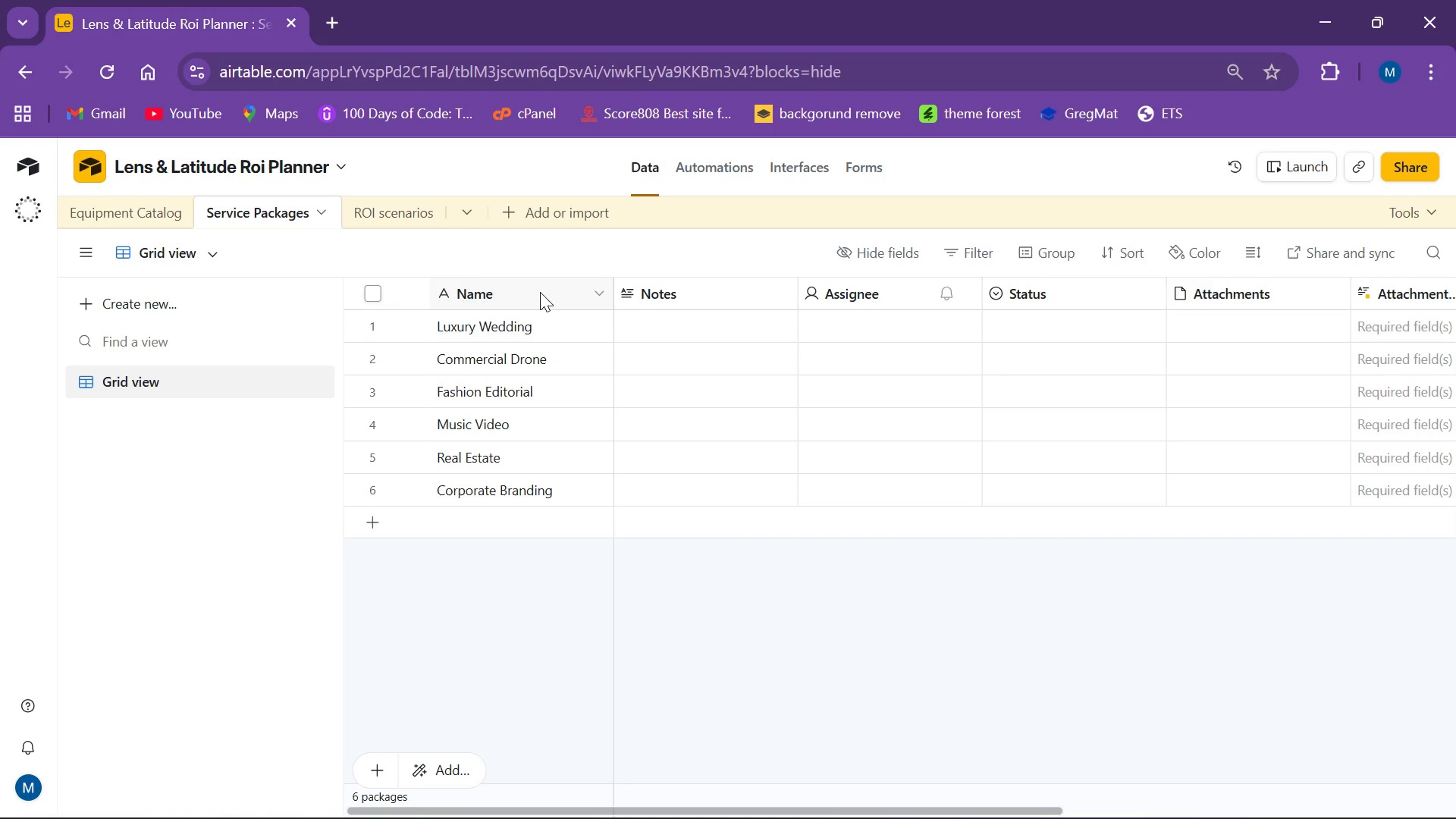 
left_click([594, 291])
 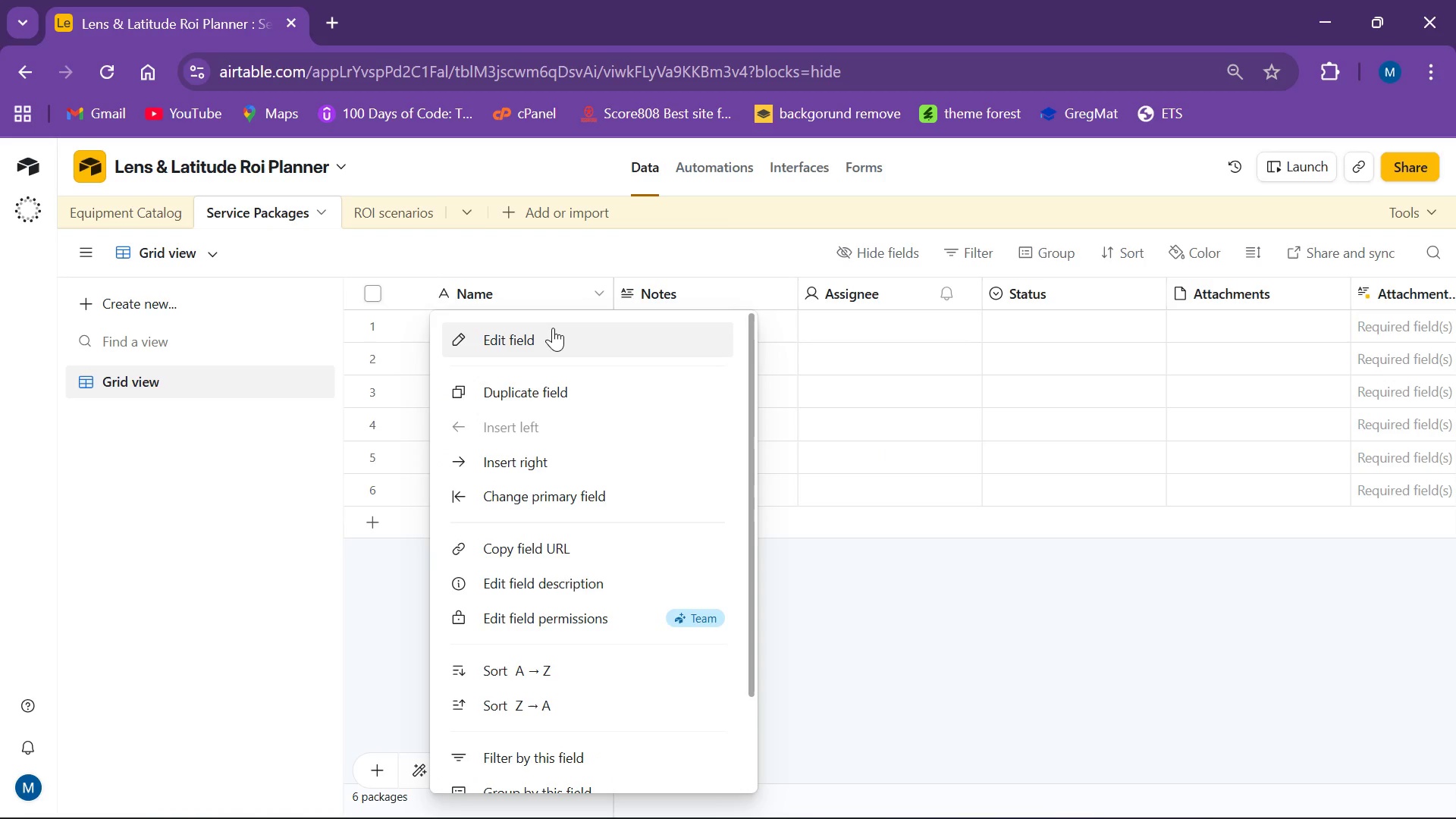 
left_click([553, 330])
 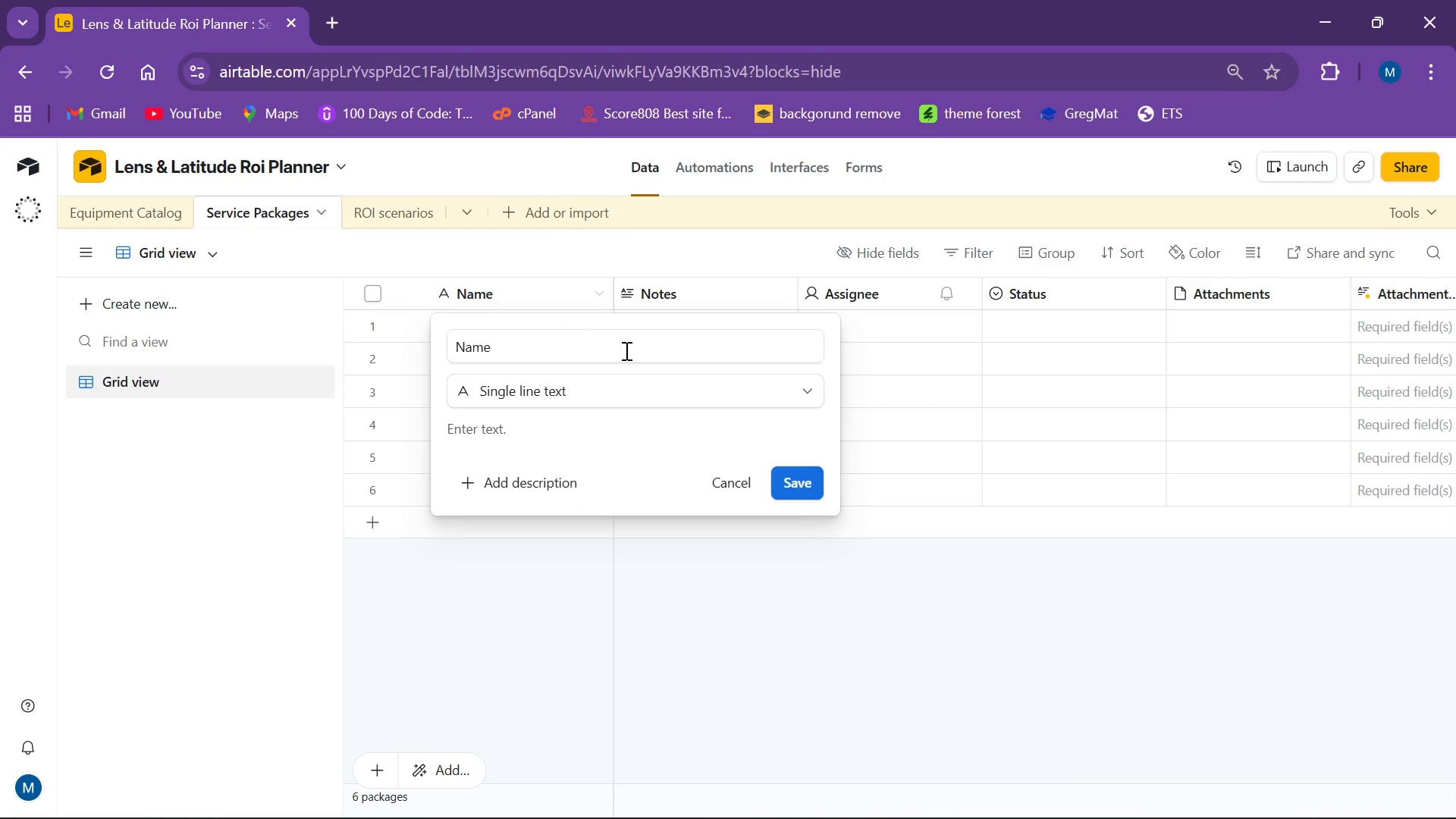 
left_click([1087, 764])
 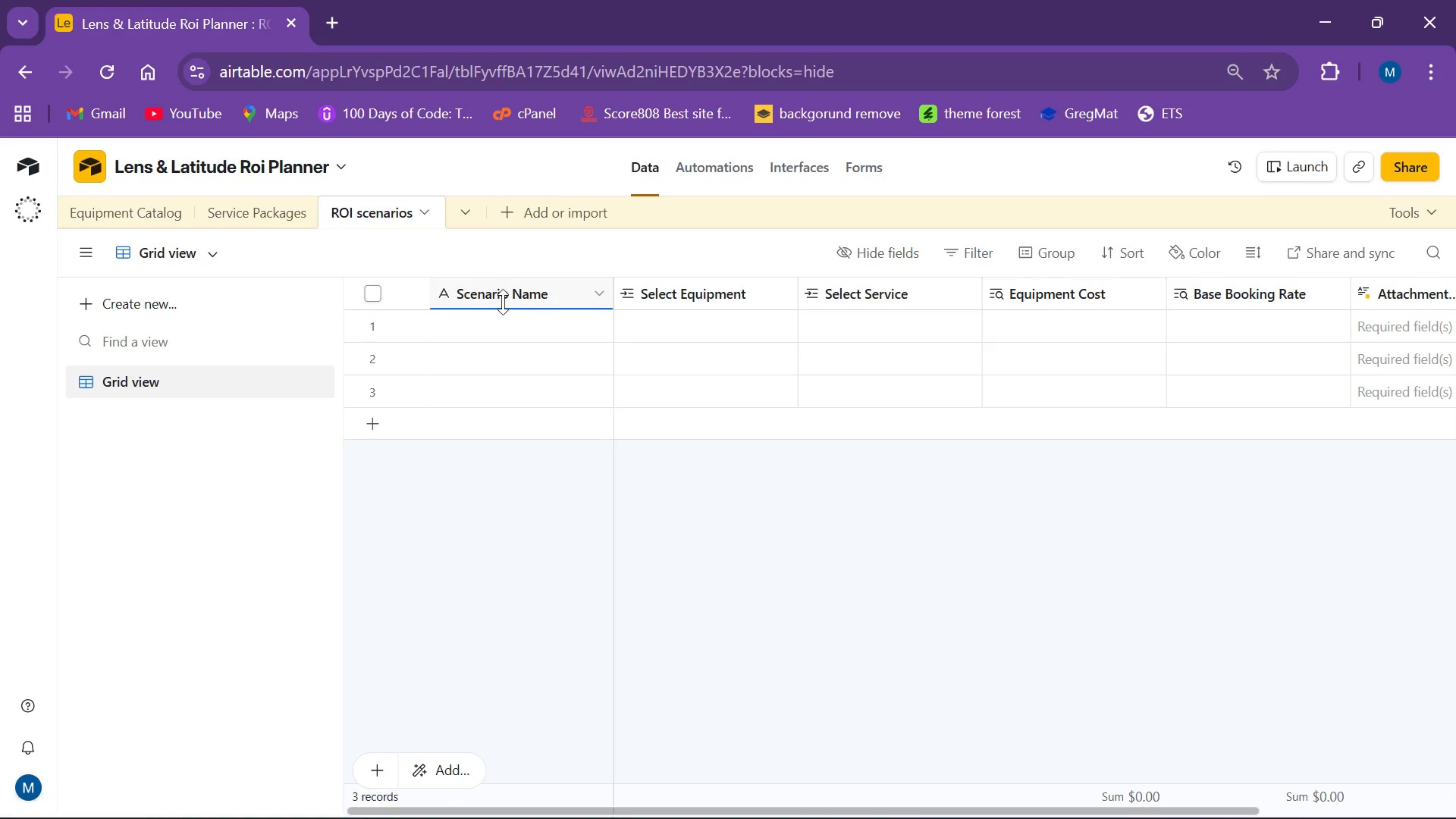 
left_click([595, 294])
 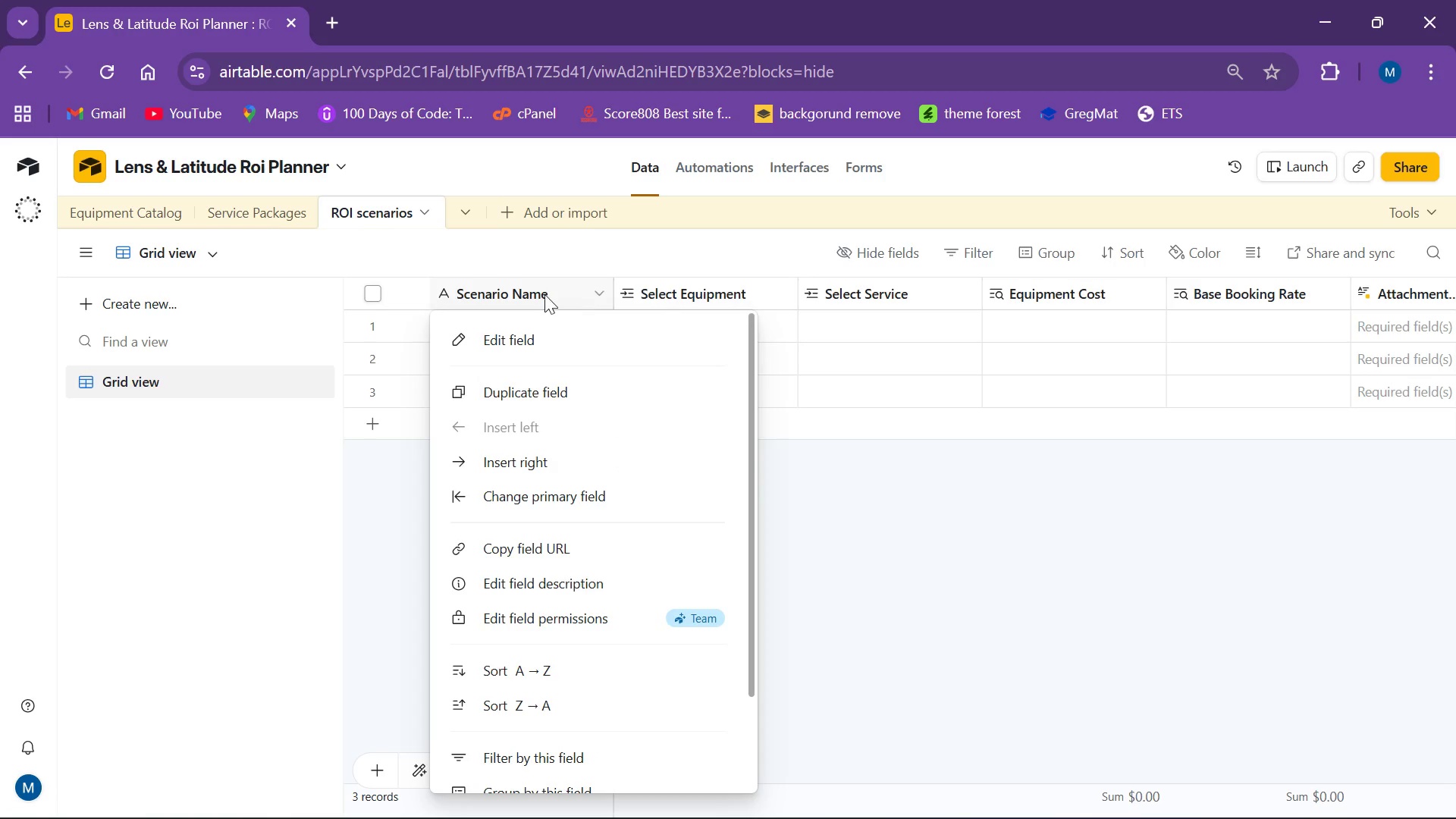 
left_click([543, 294])
 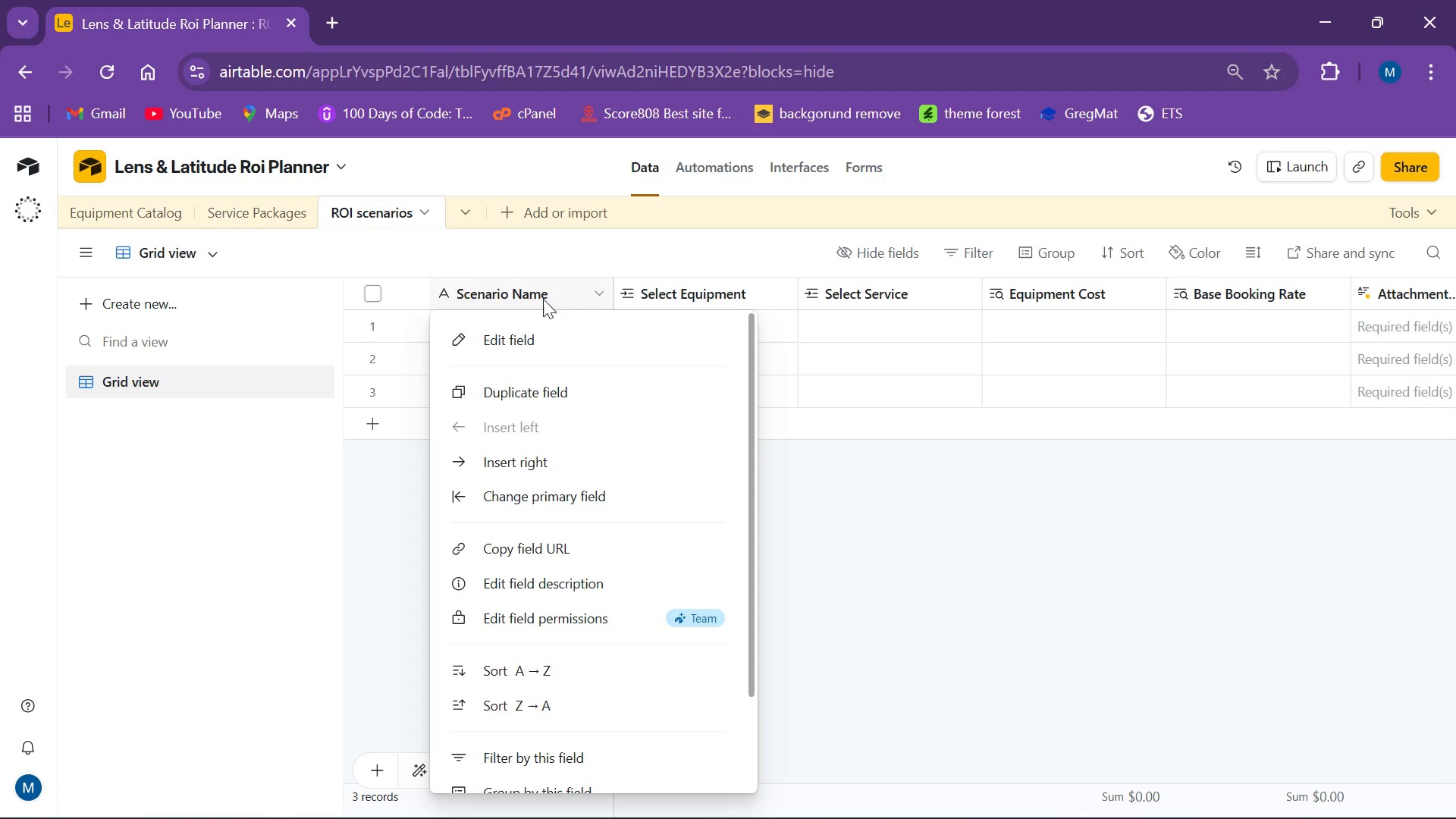 
left_click_drag(start_coordinate=[543, 295], to_coordinate=[538, 303])
 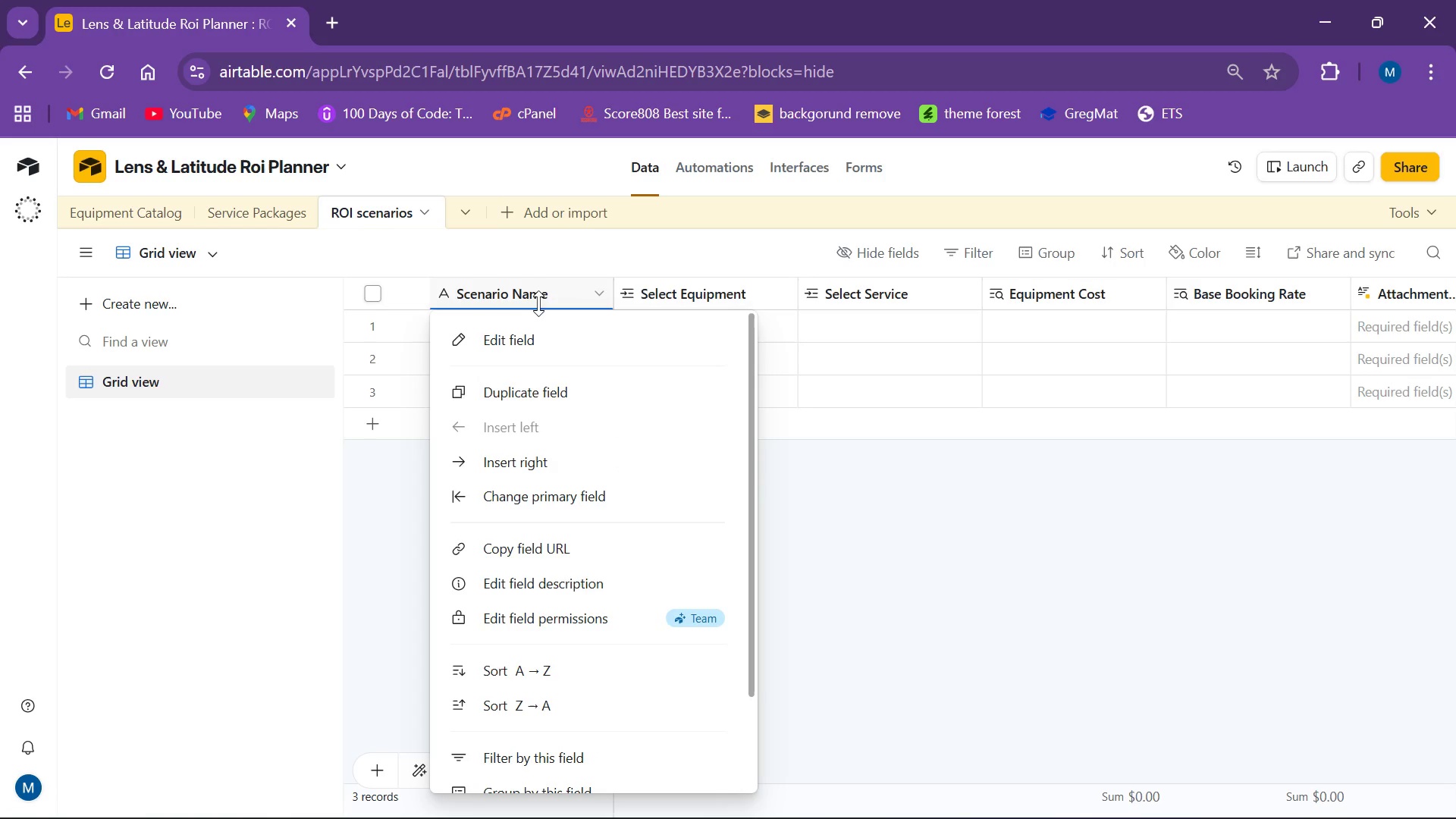 
triple_click([538, 303])
 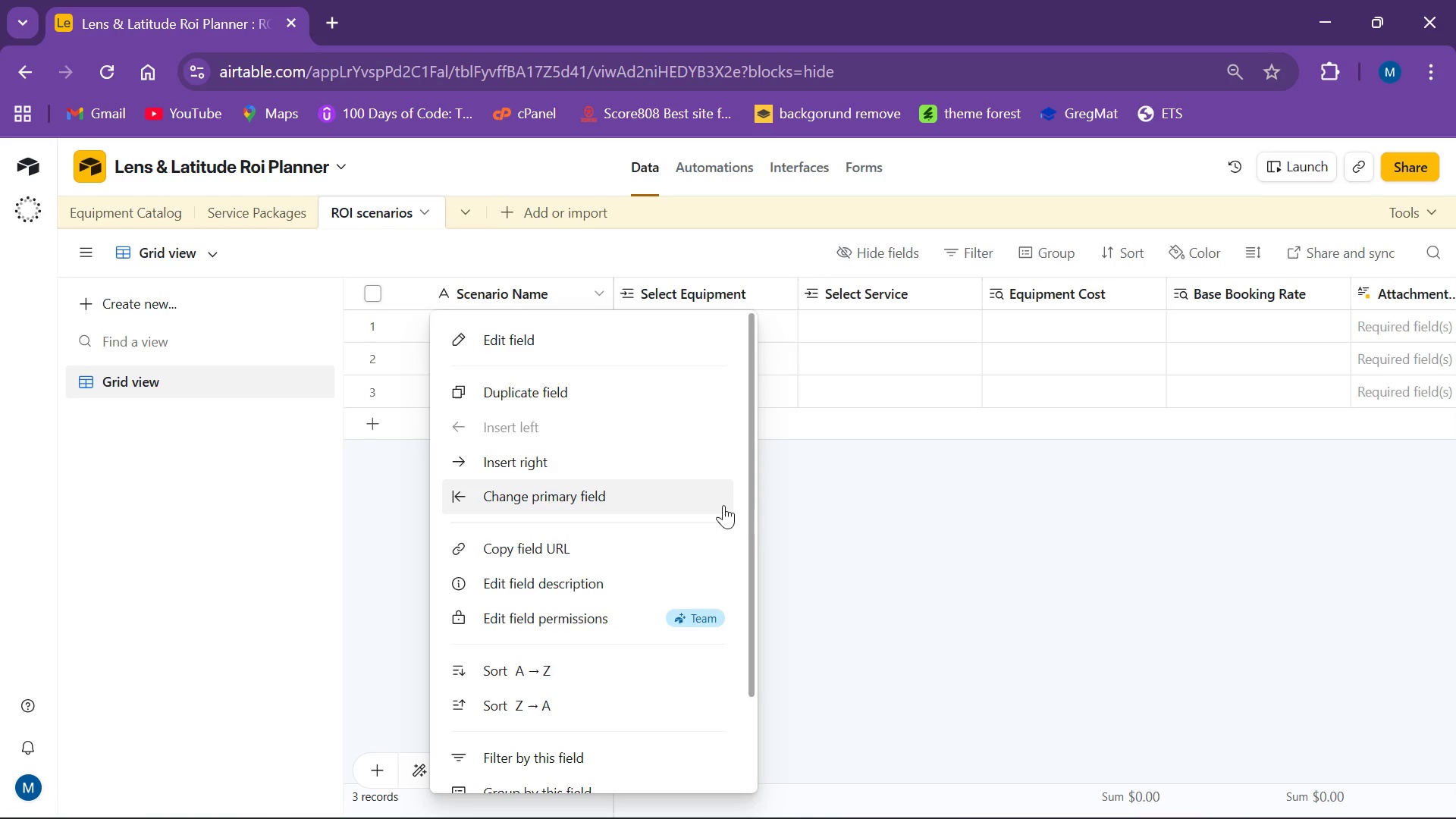 
left_click([921, 585])
 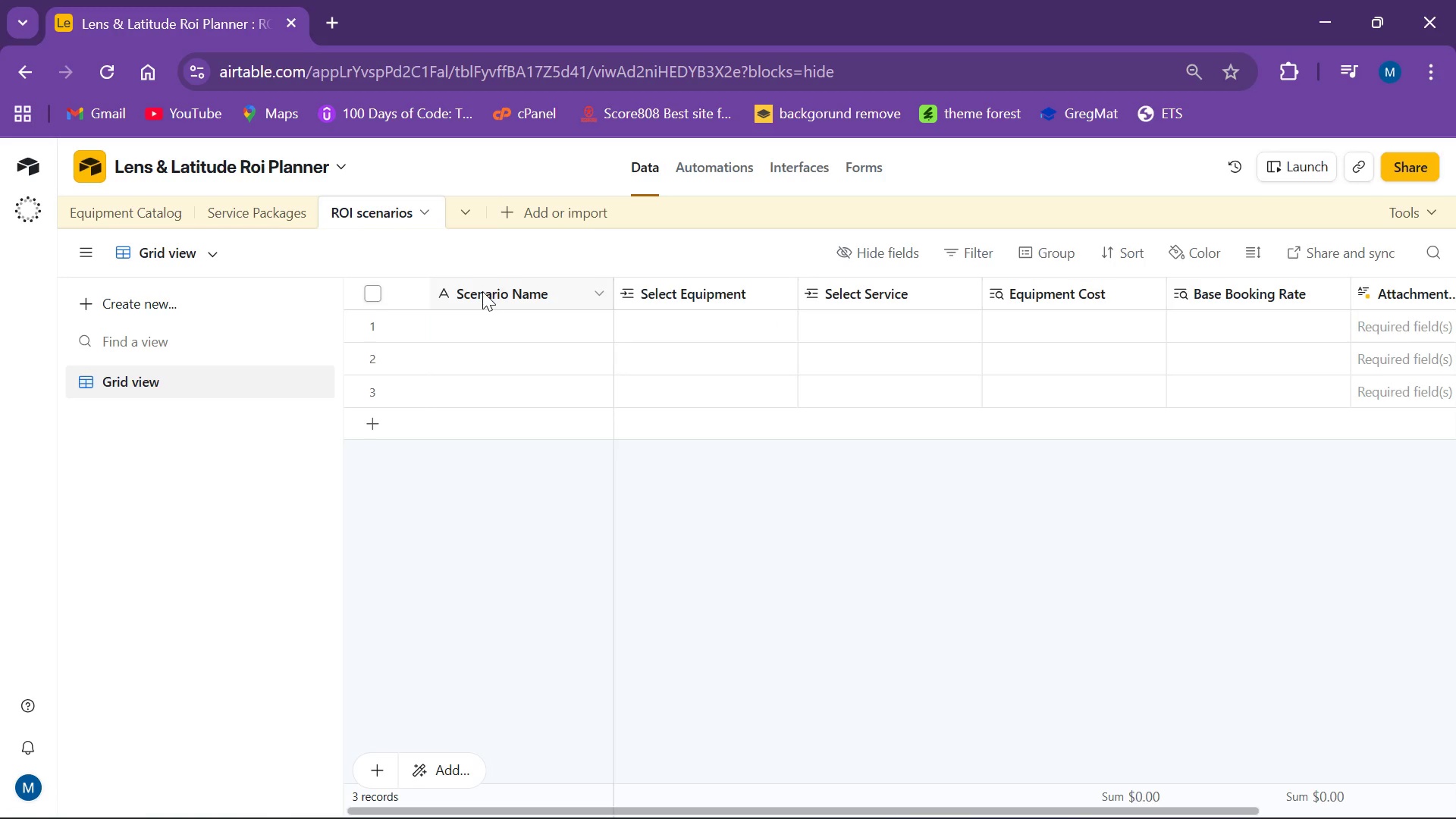 
double_click([482, 291])
 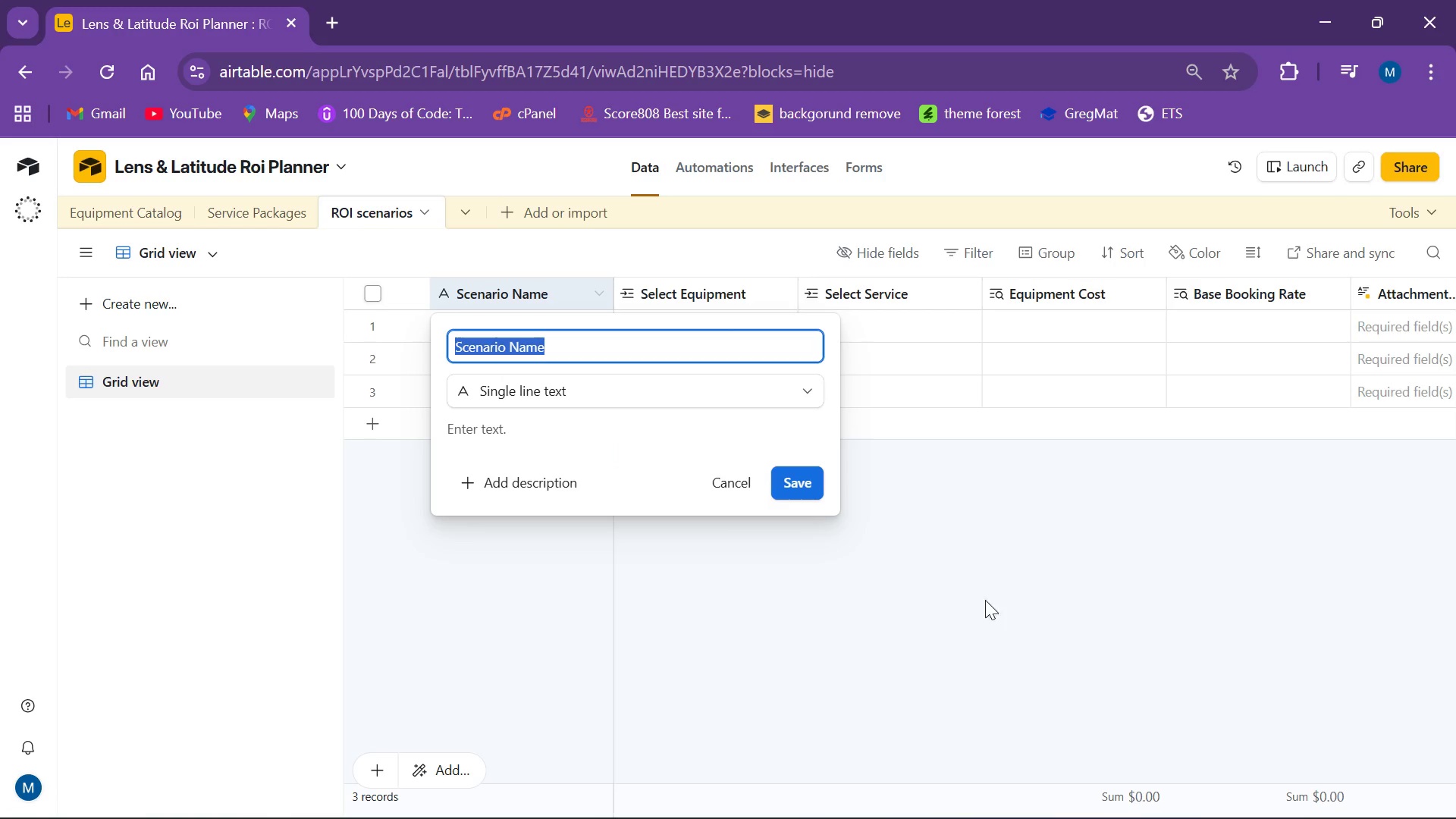 
left_click([1018, 580])
 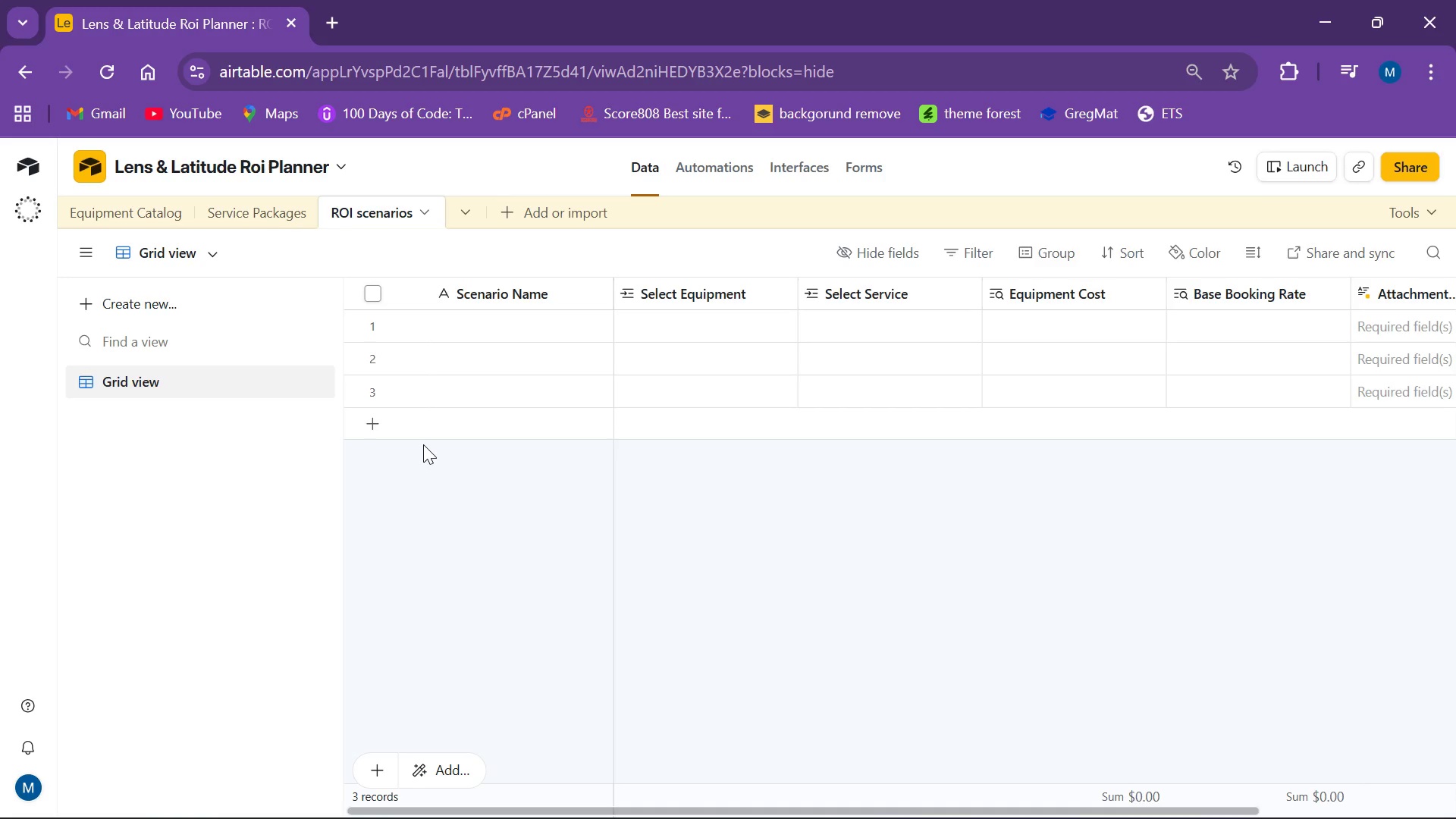 
wait(21.76)
 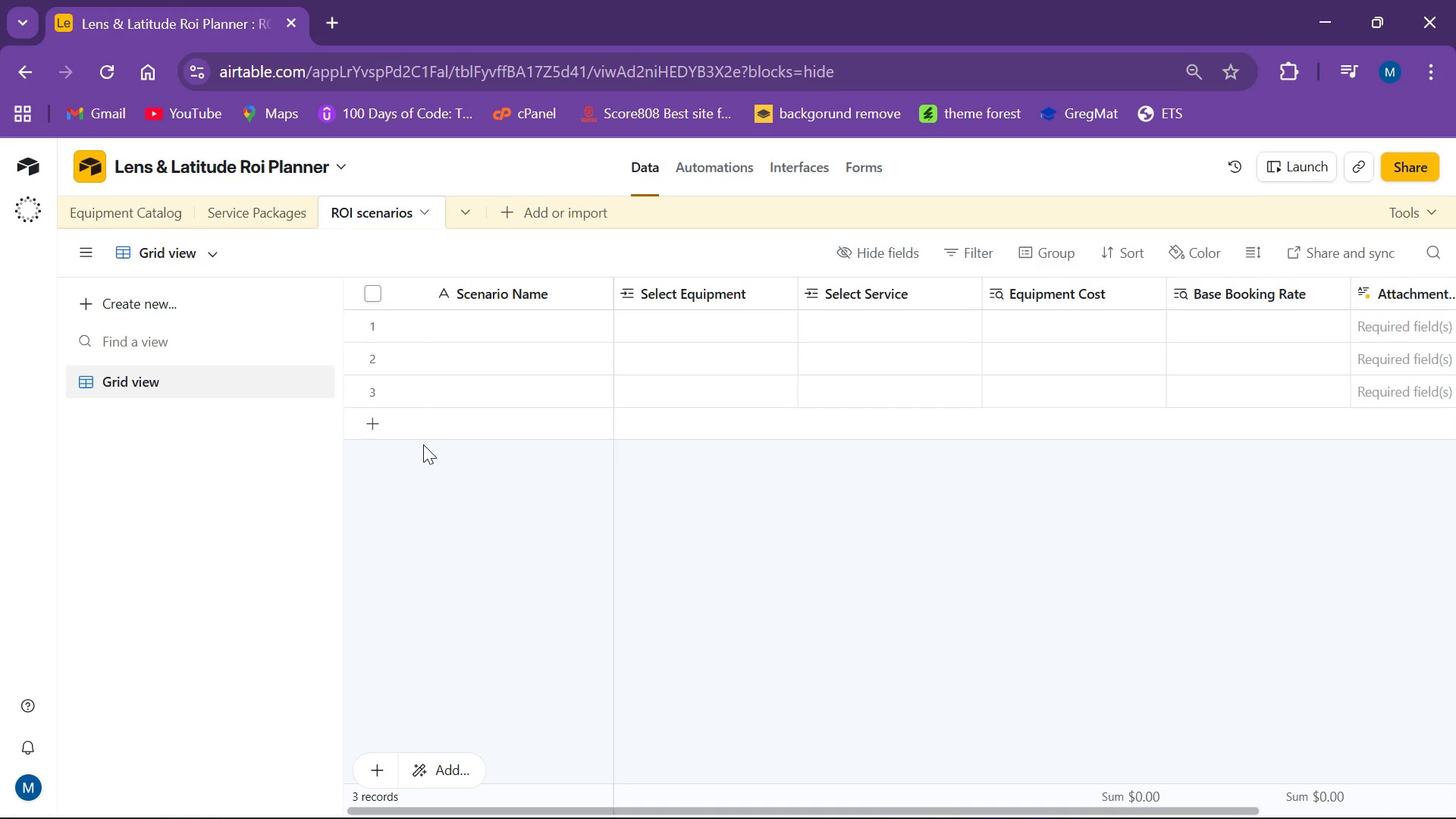 
mouse_move([1326, 811])
 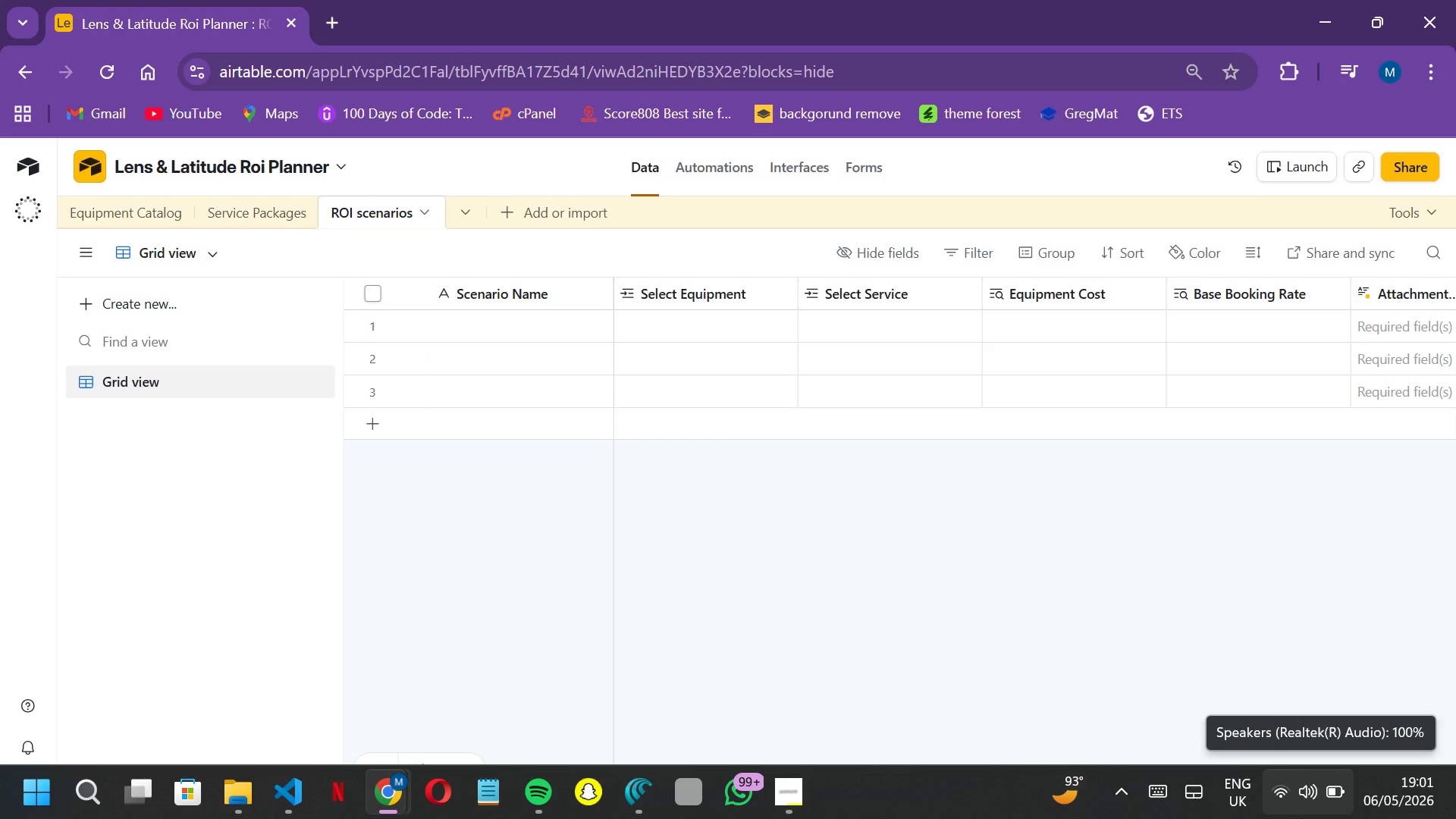 
wait(10.07)
 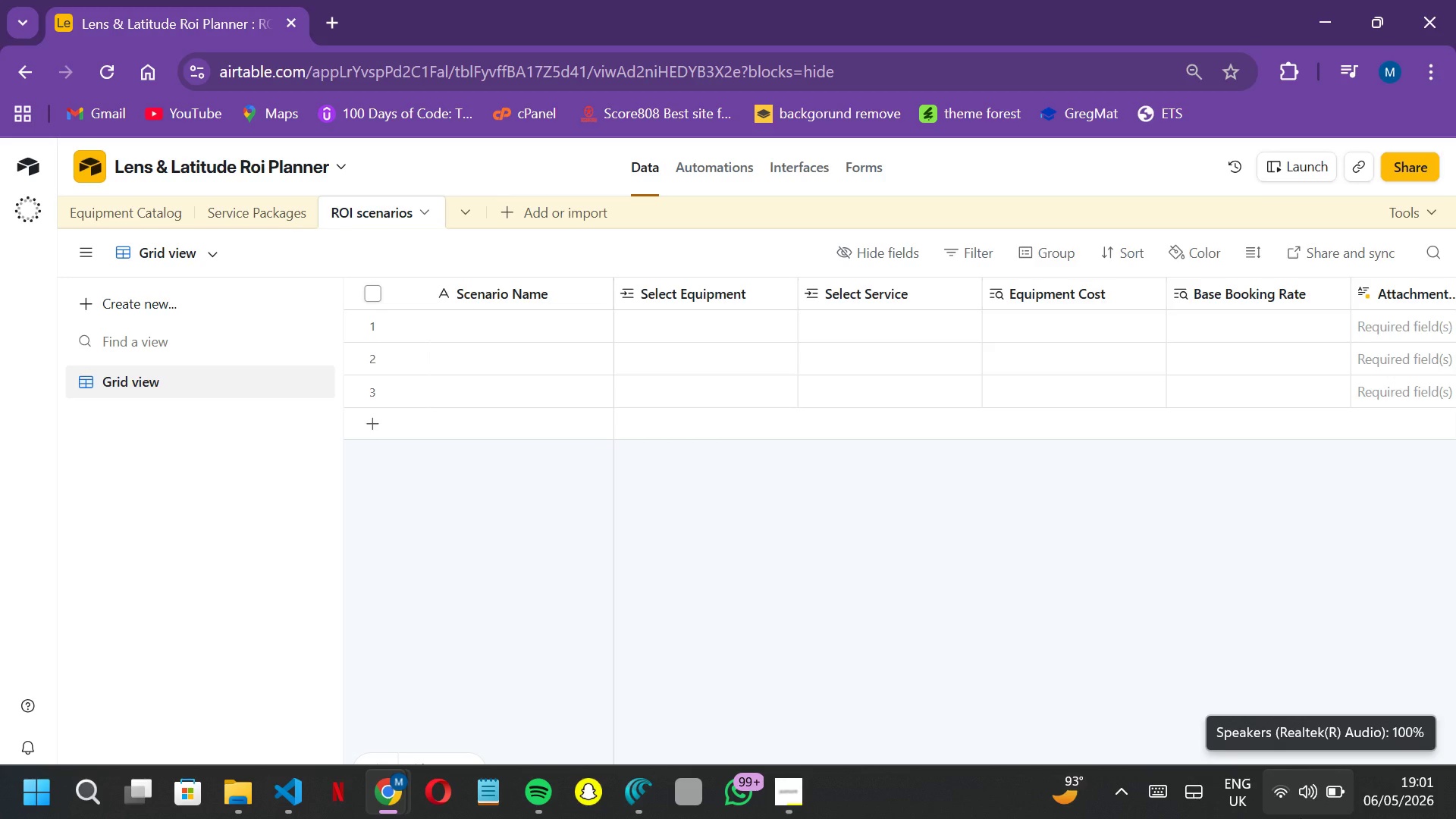 
mouse_move([1334, 817])
 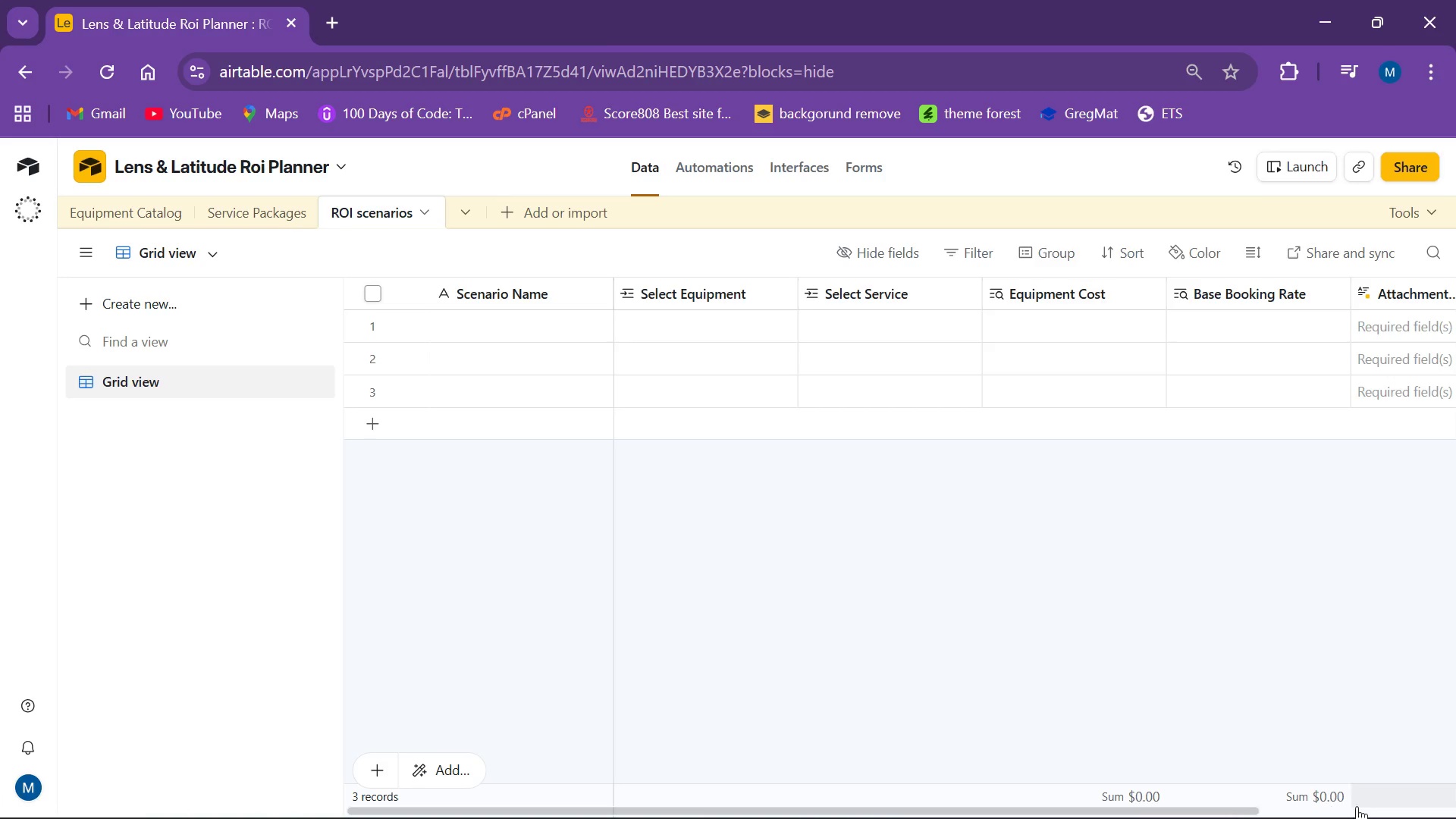 
wait(31.33)
 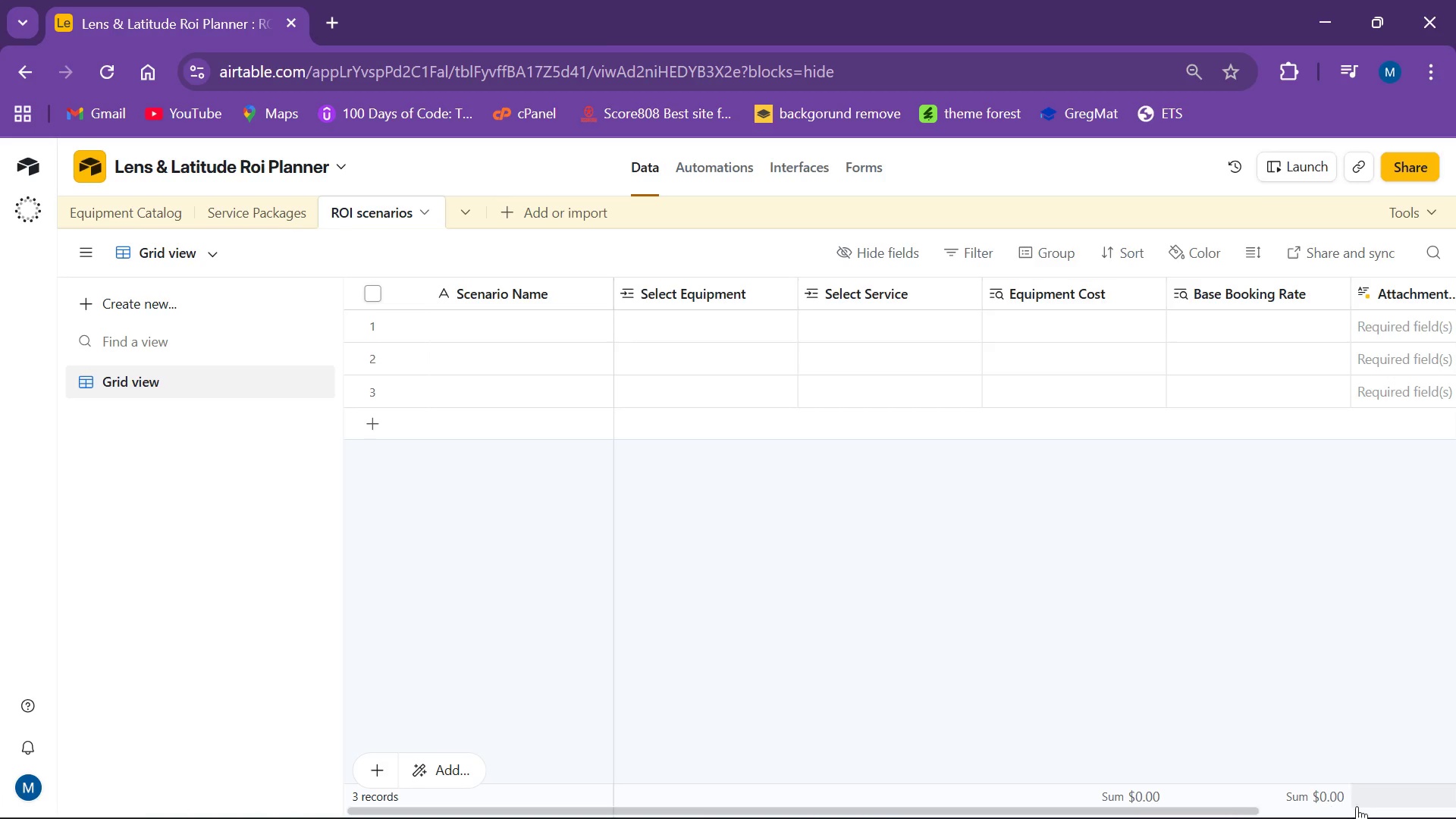 
left_click([99, 202])
 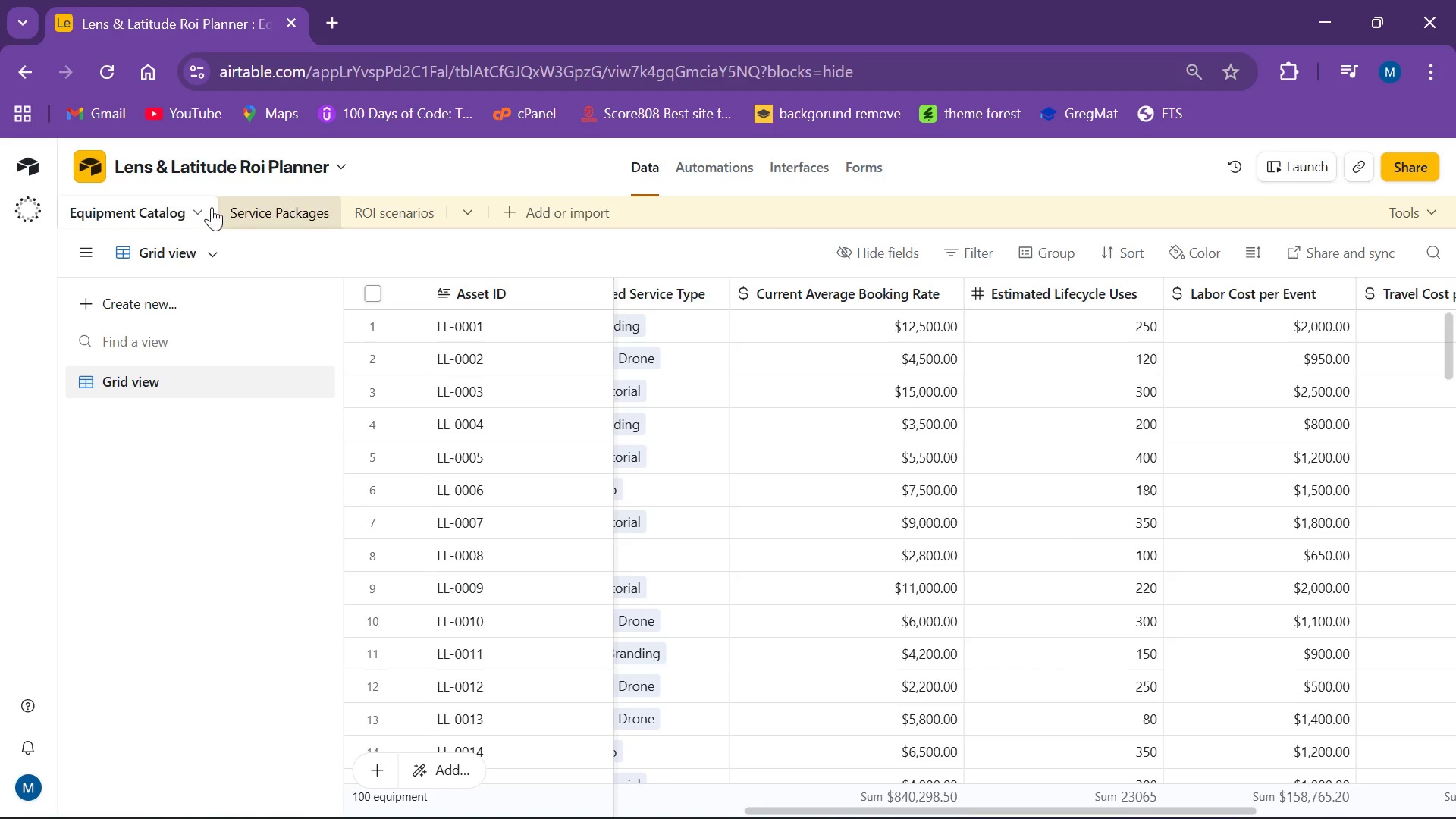 
wait(5.43)
 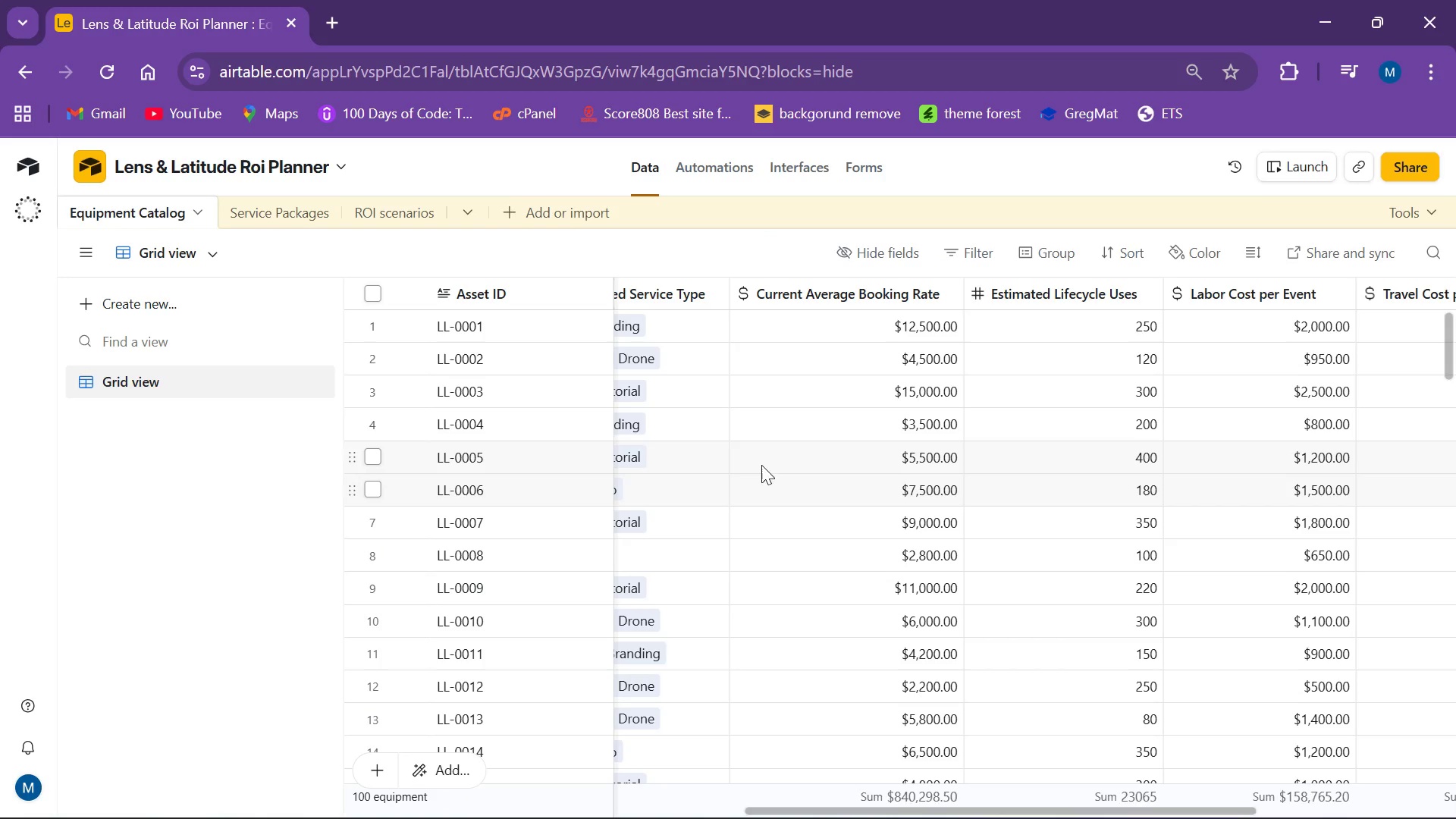 
mouse_move([1168, 810])
 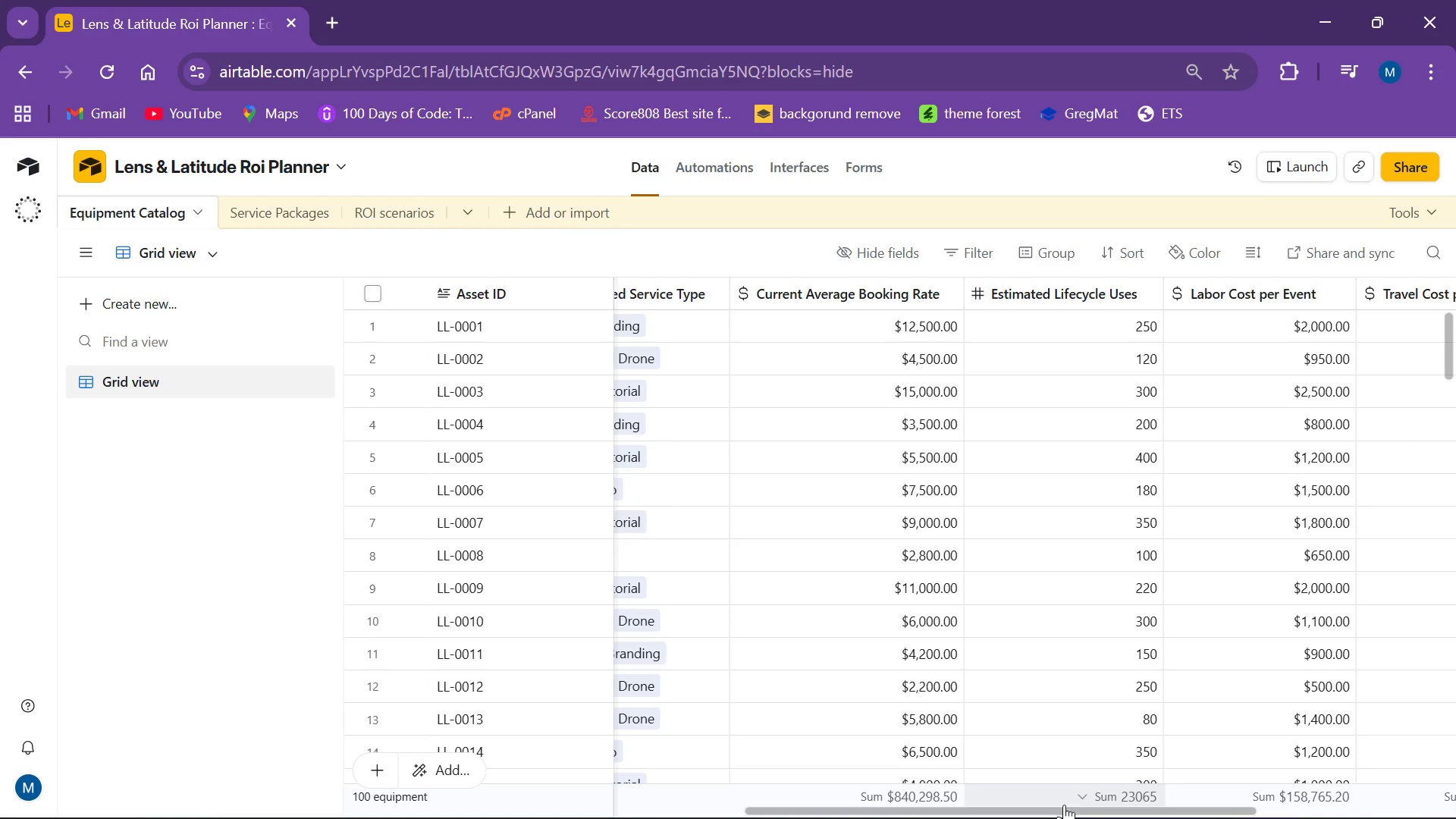 
left_click_drag(start_coordinate=[1059, 809], to_coordinate=[462, 806])
 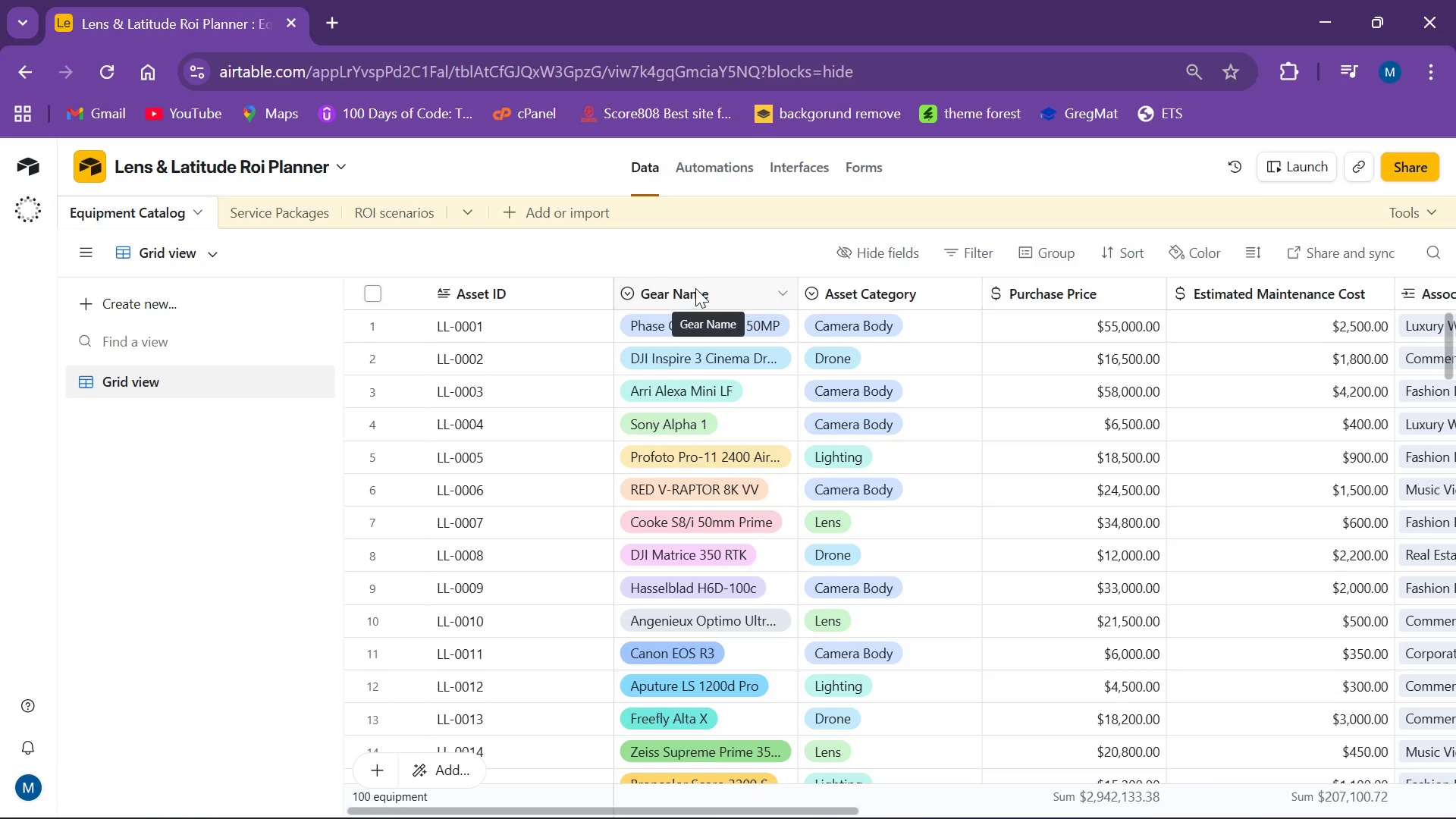 
wait(104.09)
 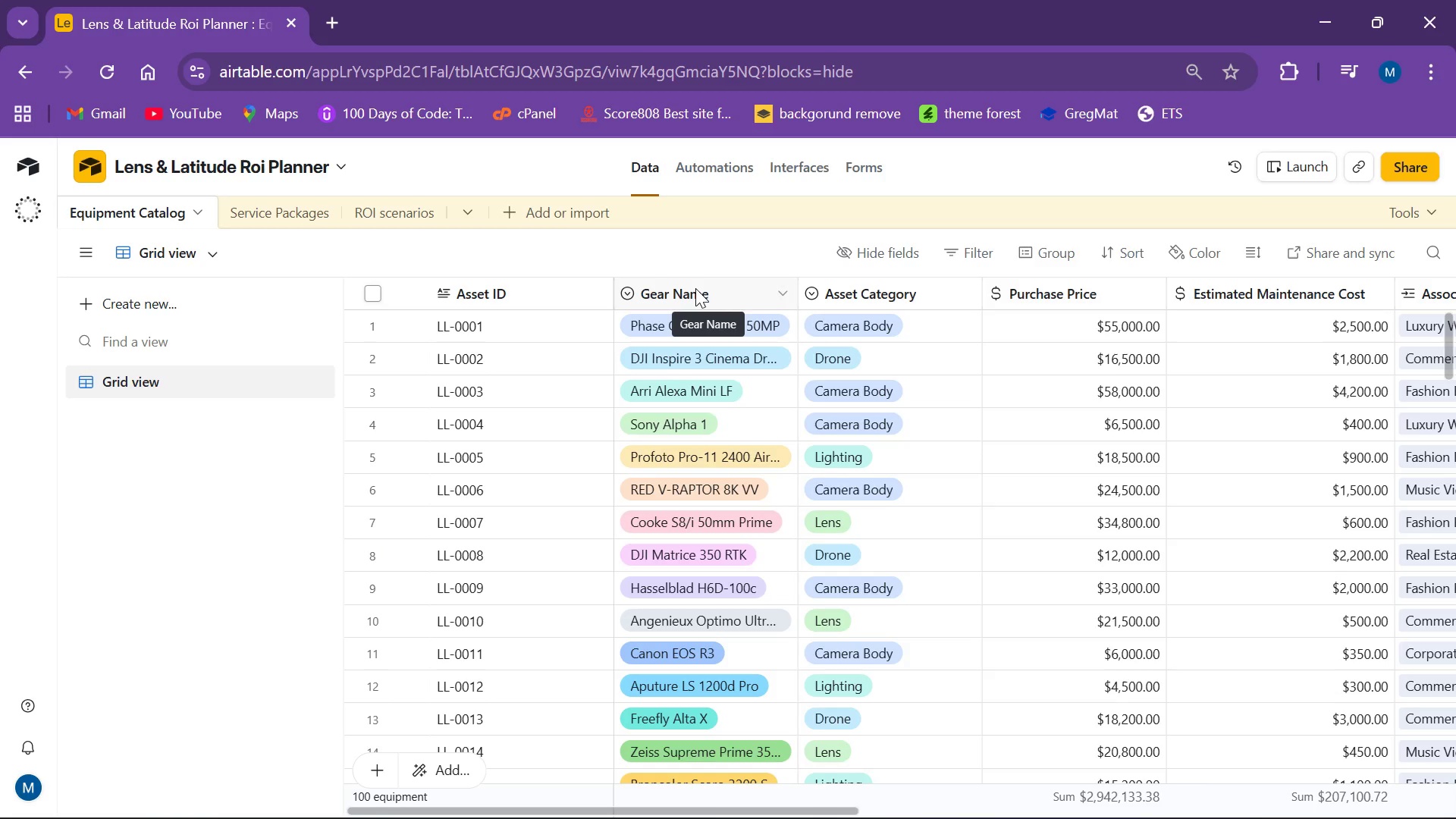 
left_click([394, 200])
 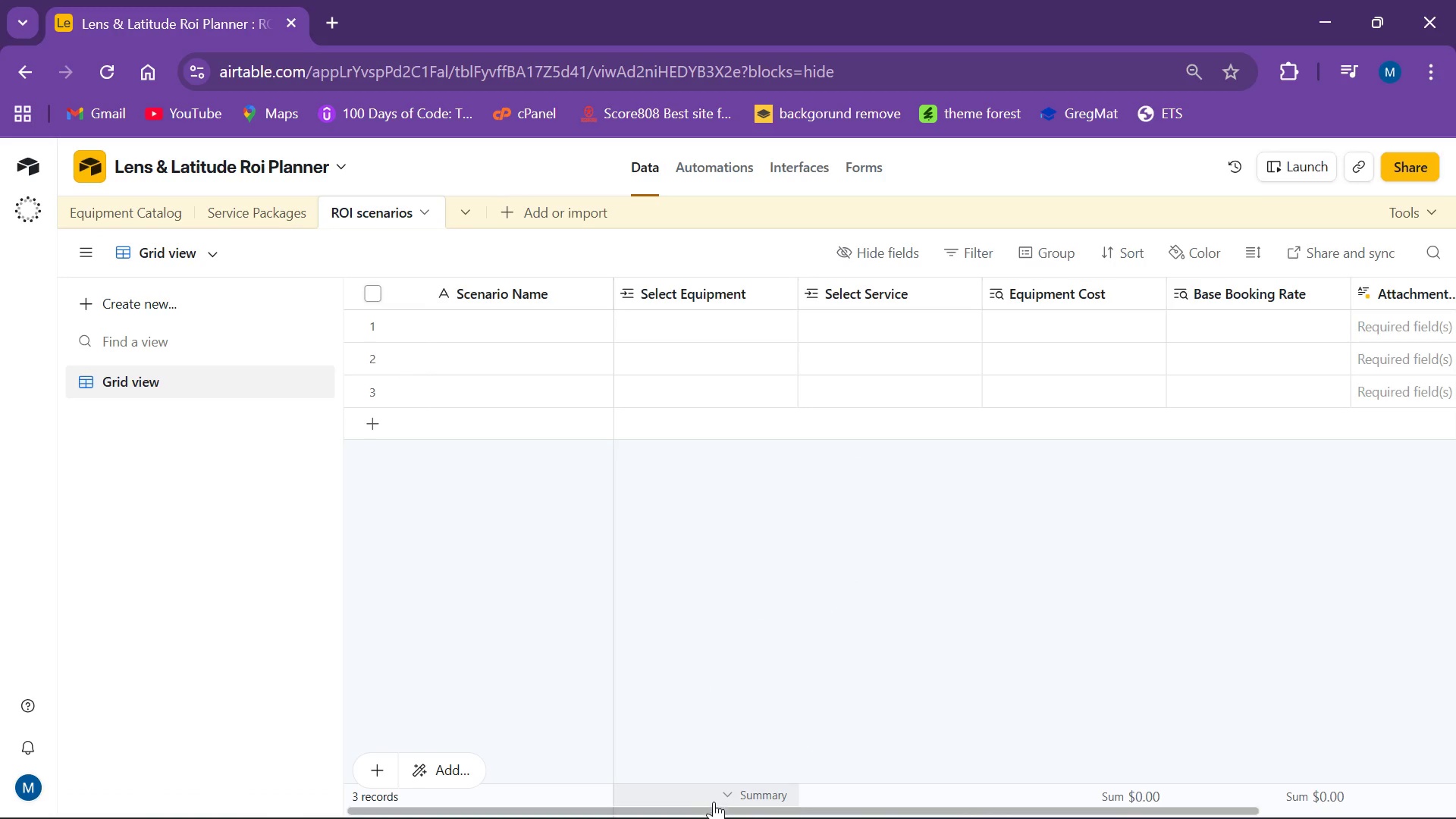 
left_click_drag(start_coordinate=[709, 813], to_coordinate=[1238, 817])
 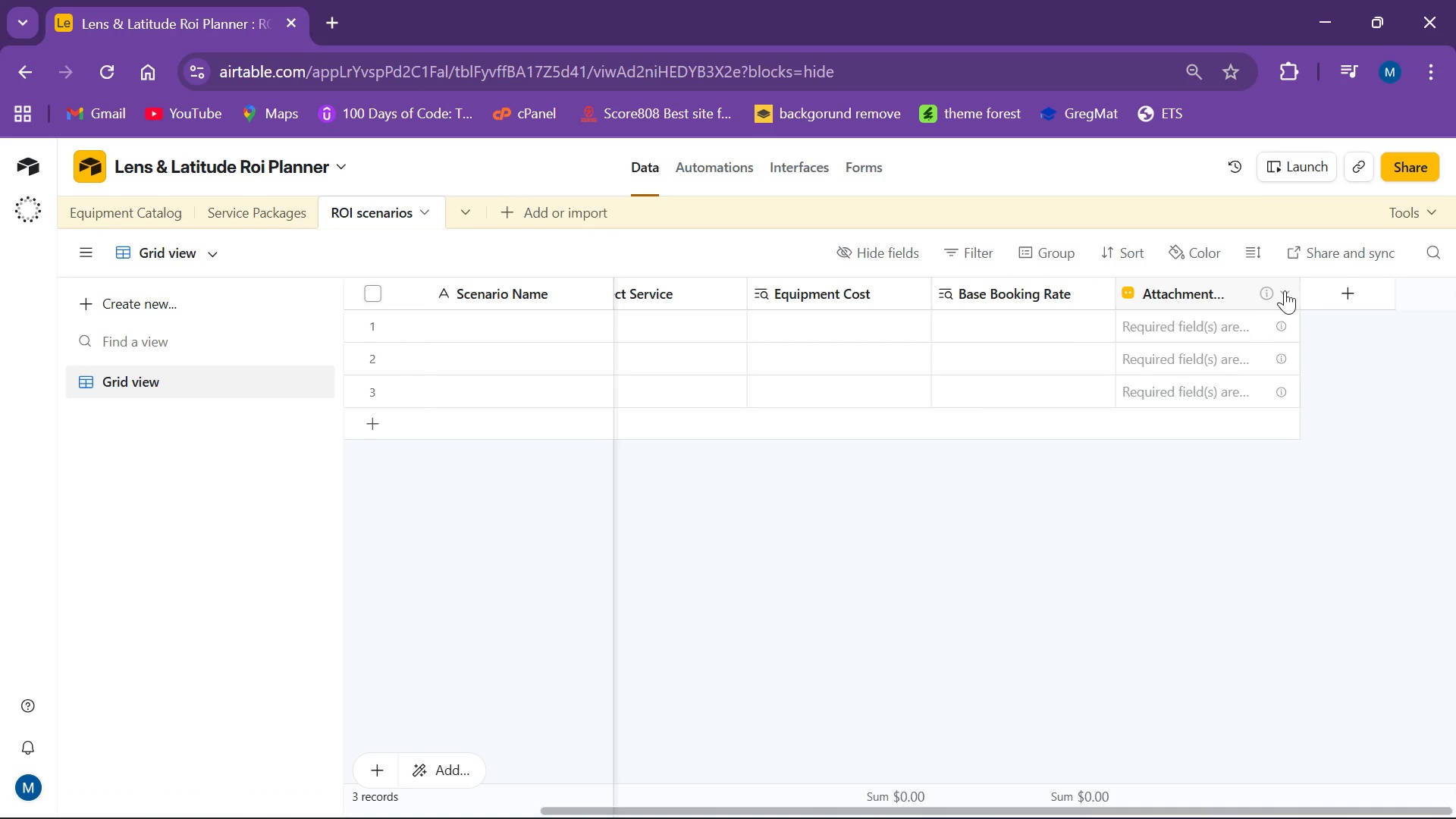 
left_click([1286, 291])
 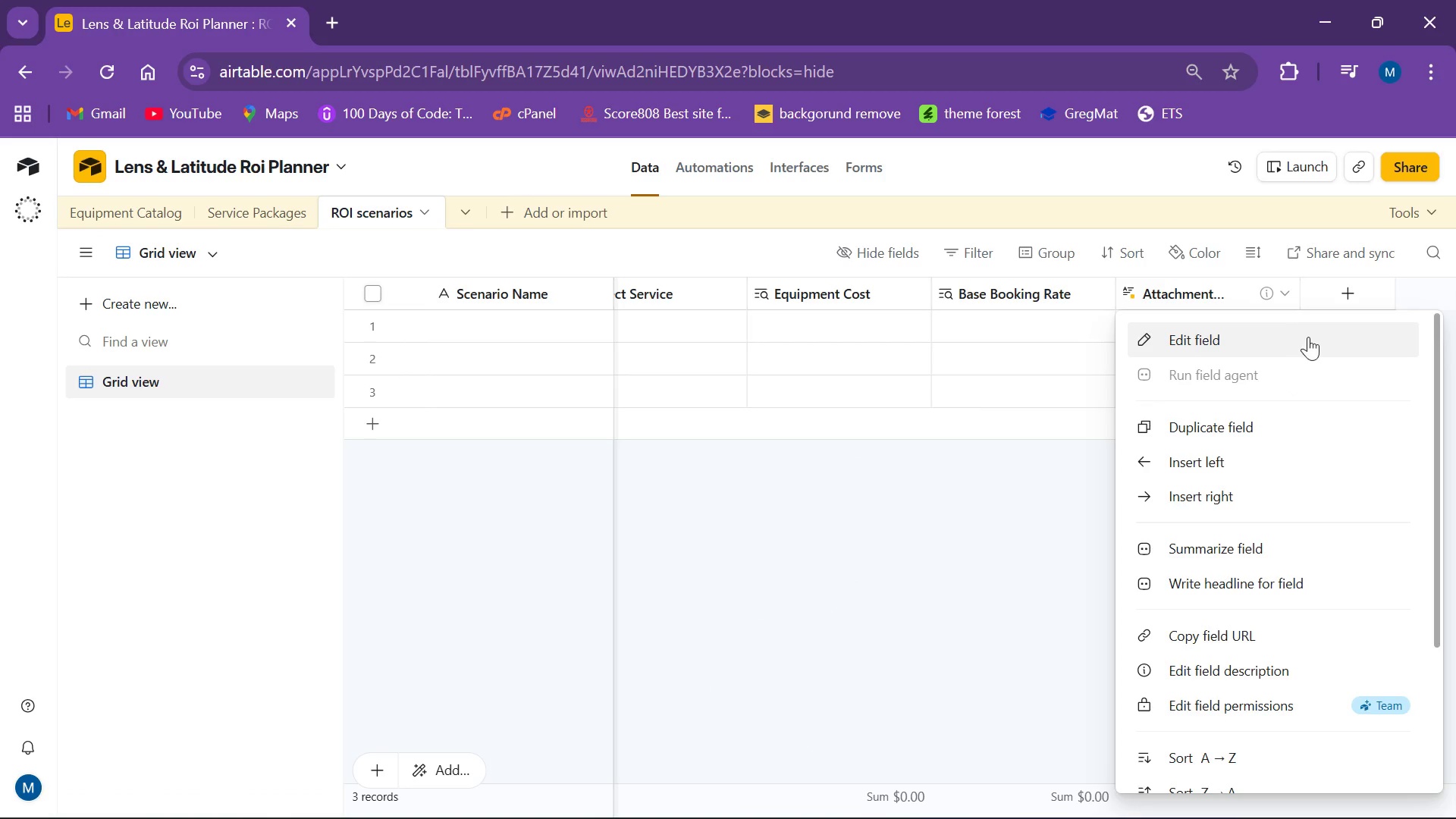 
wait(5.33)
 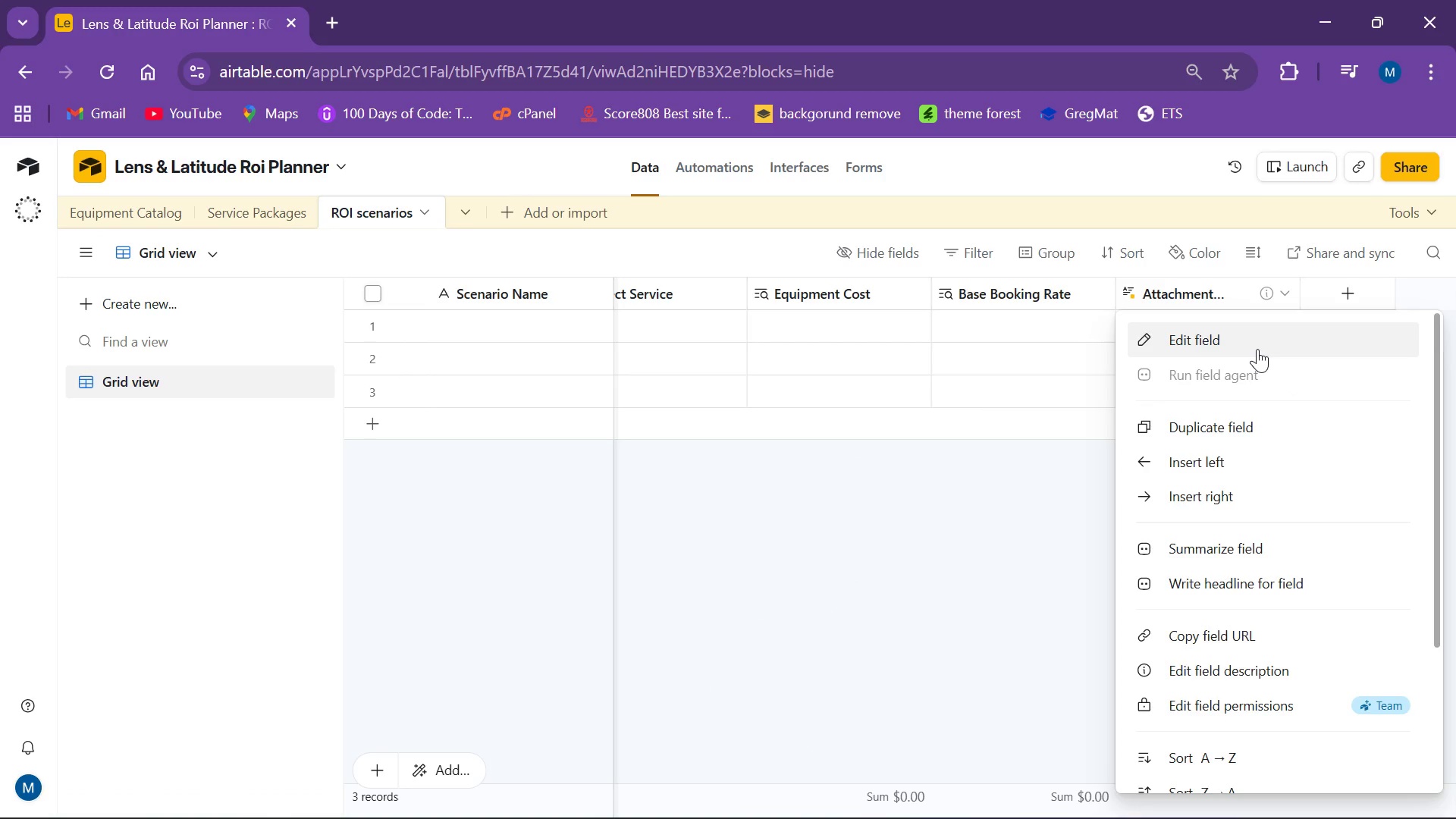 
left_click([1241, 323])
 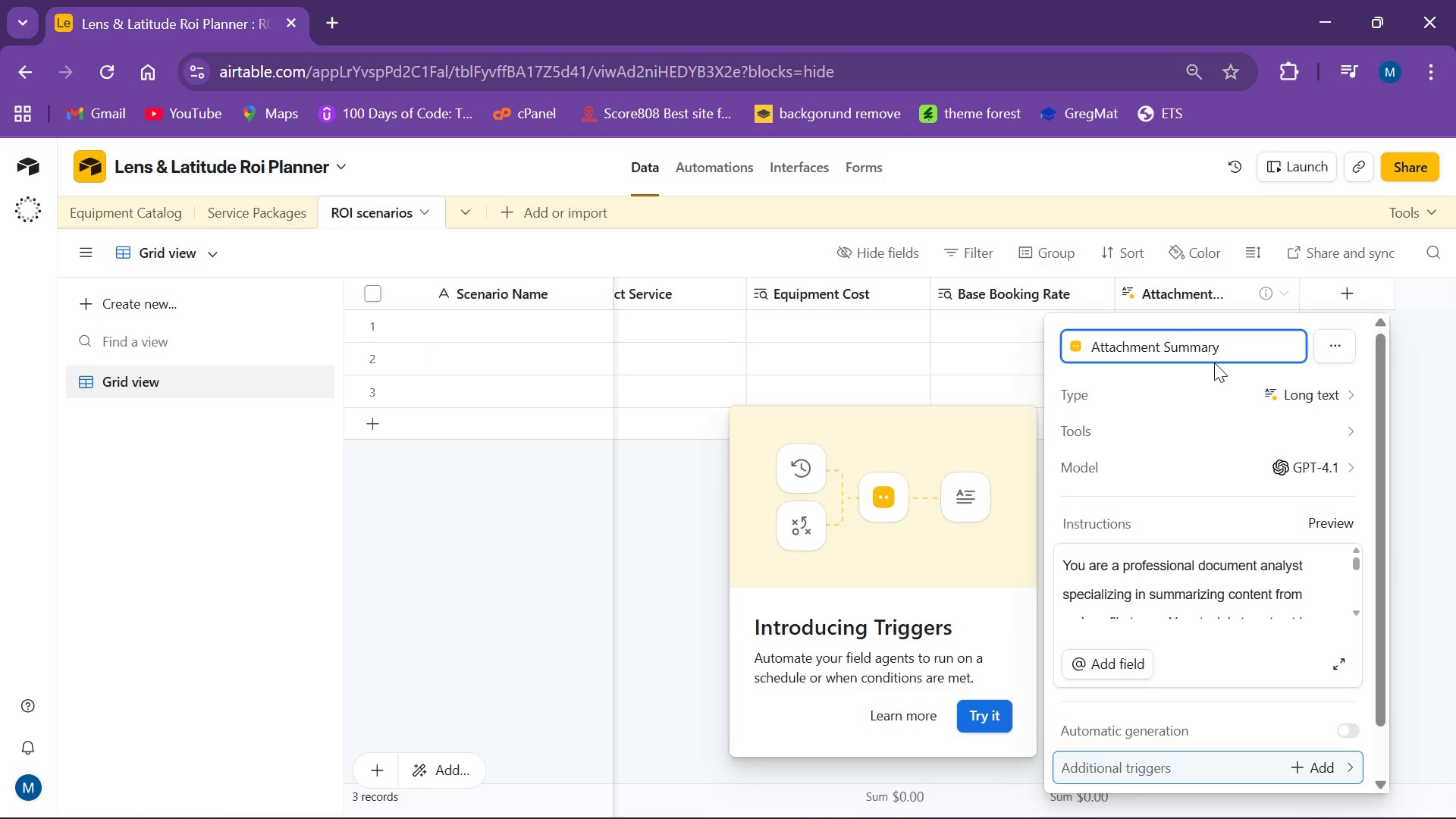 
hold_key(key=Backspace, duration=1.25)
 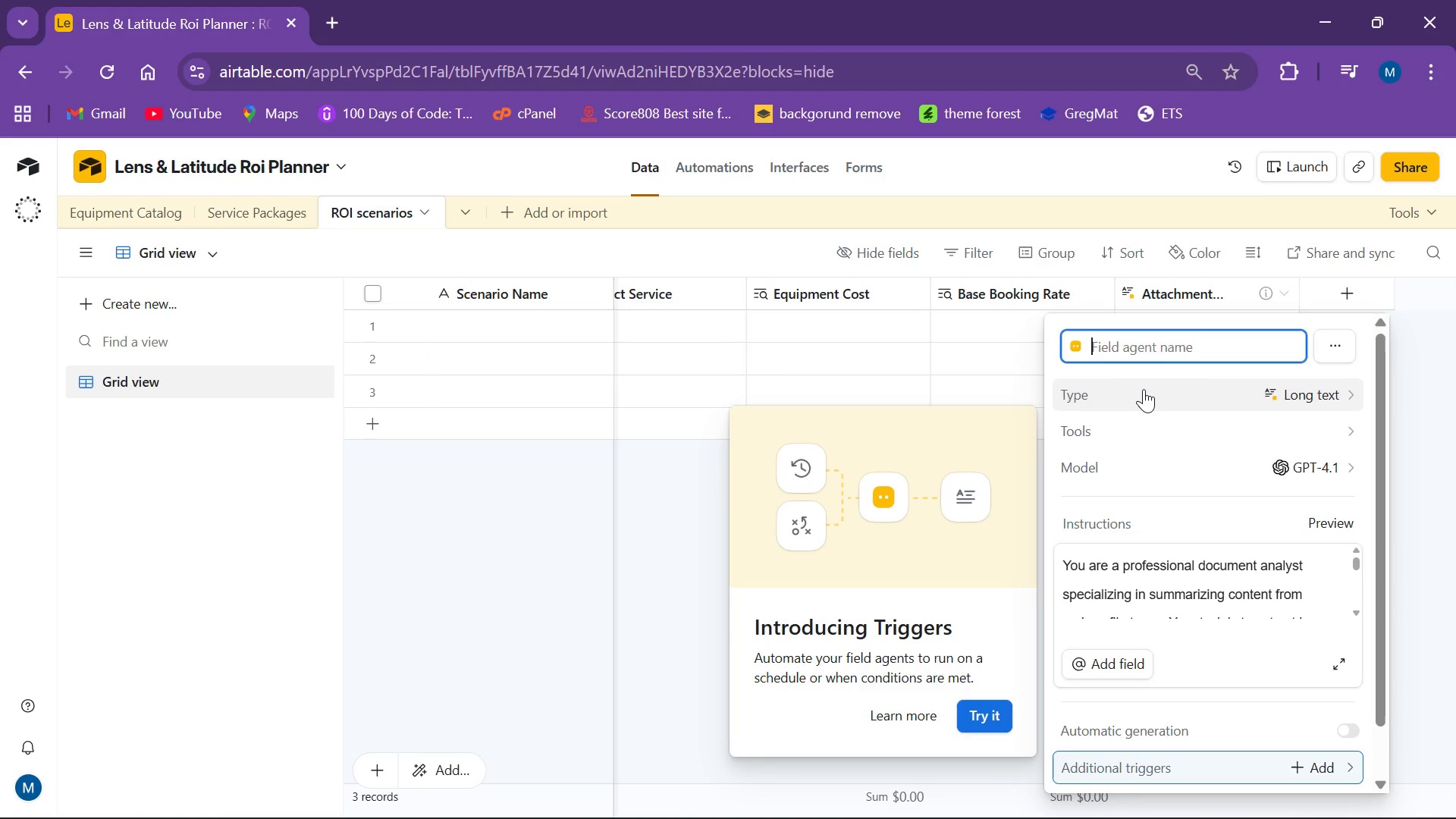 
type(rec)
 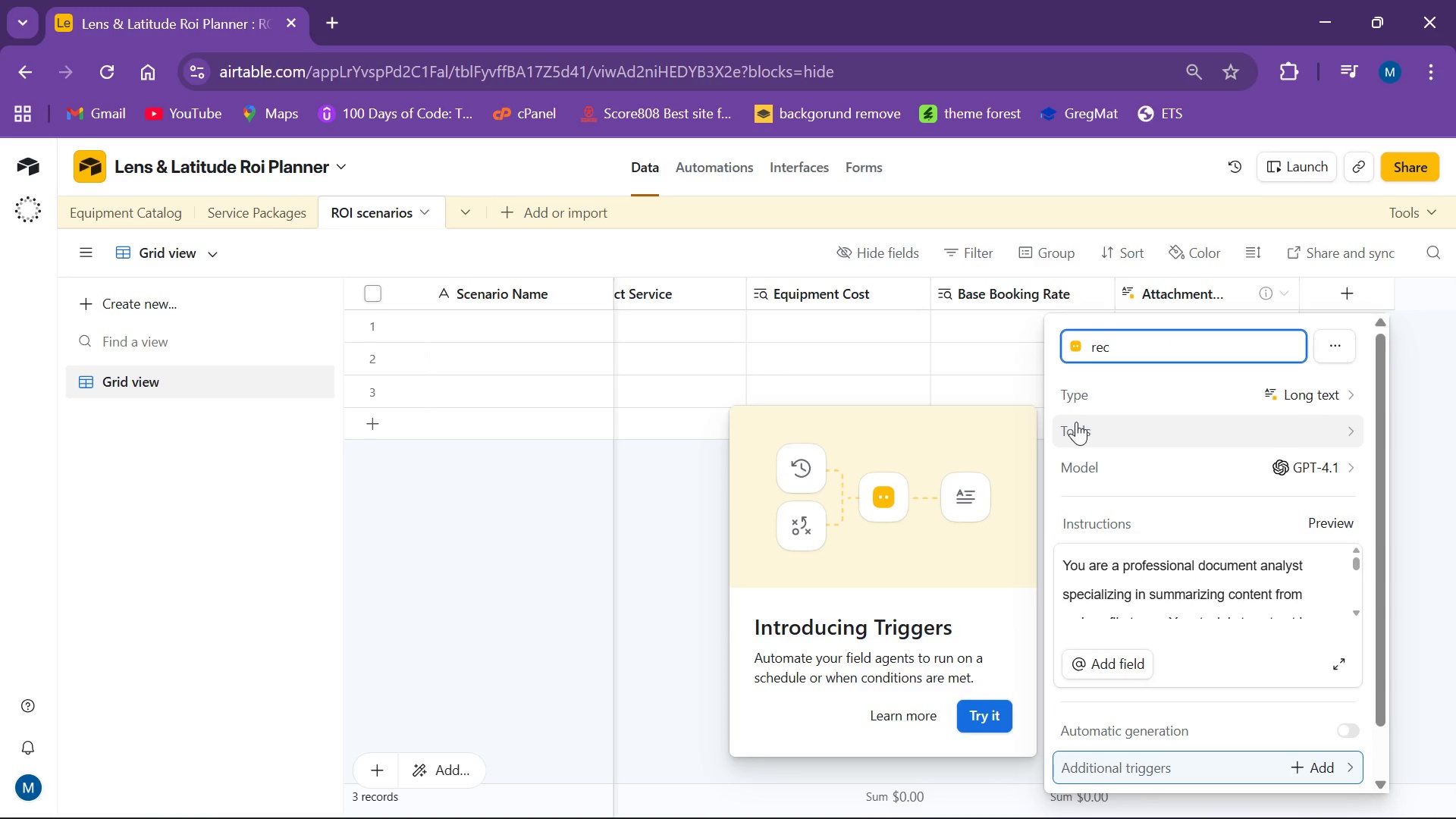 
type(ord)
 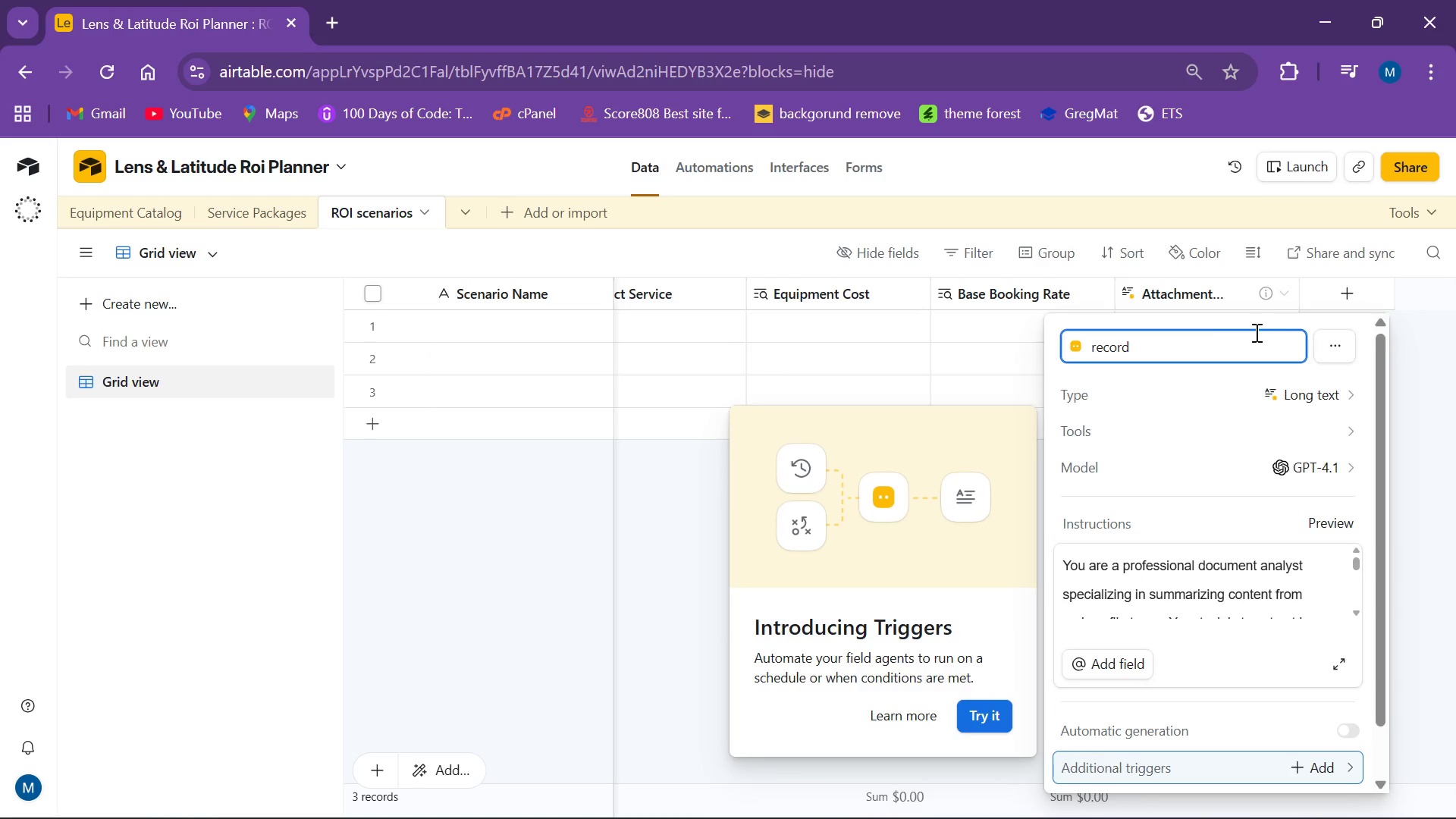 
left_click([1225, 302])
 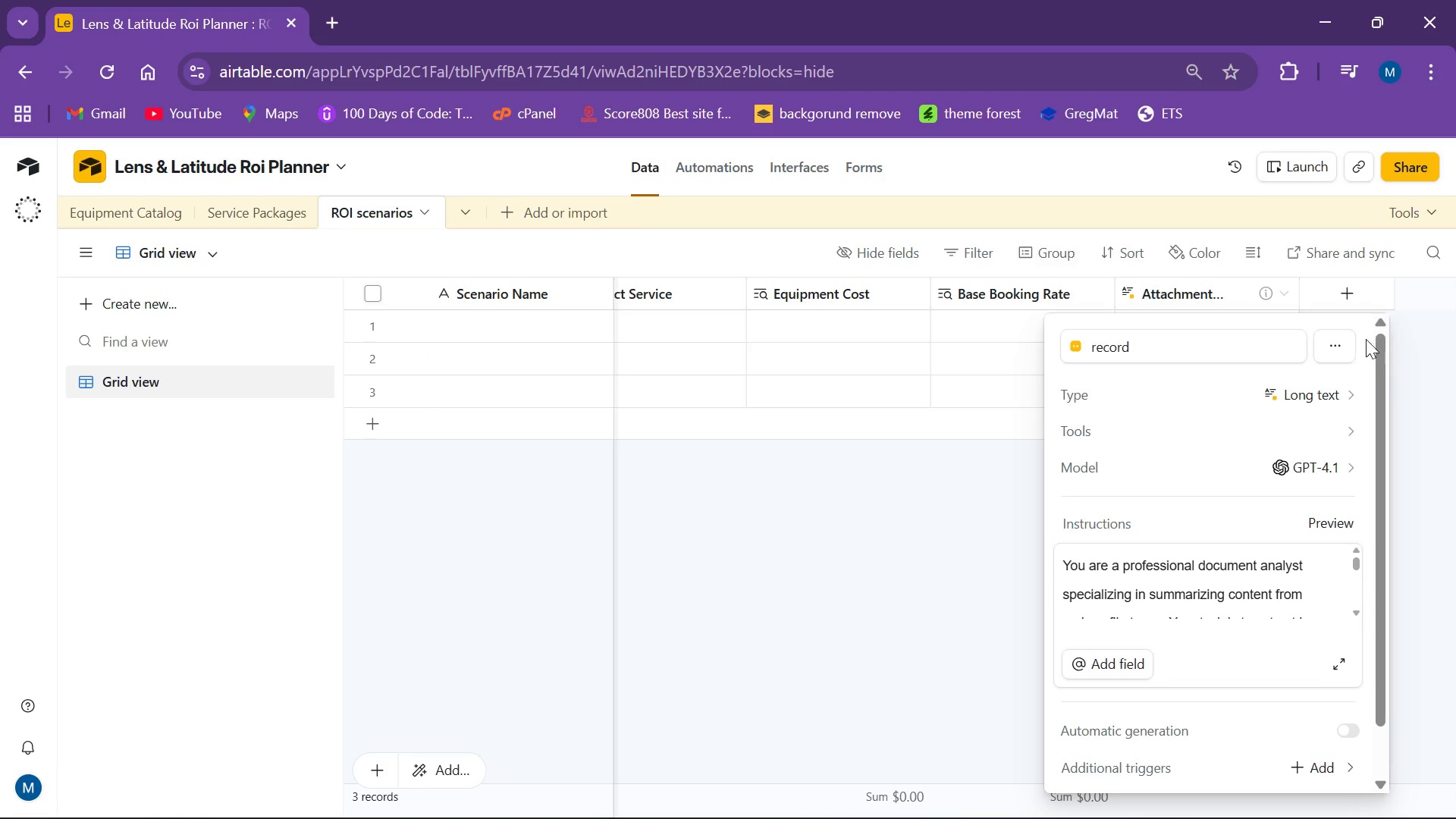 
left_click([1407, 393])
 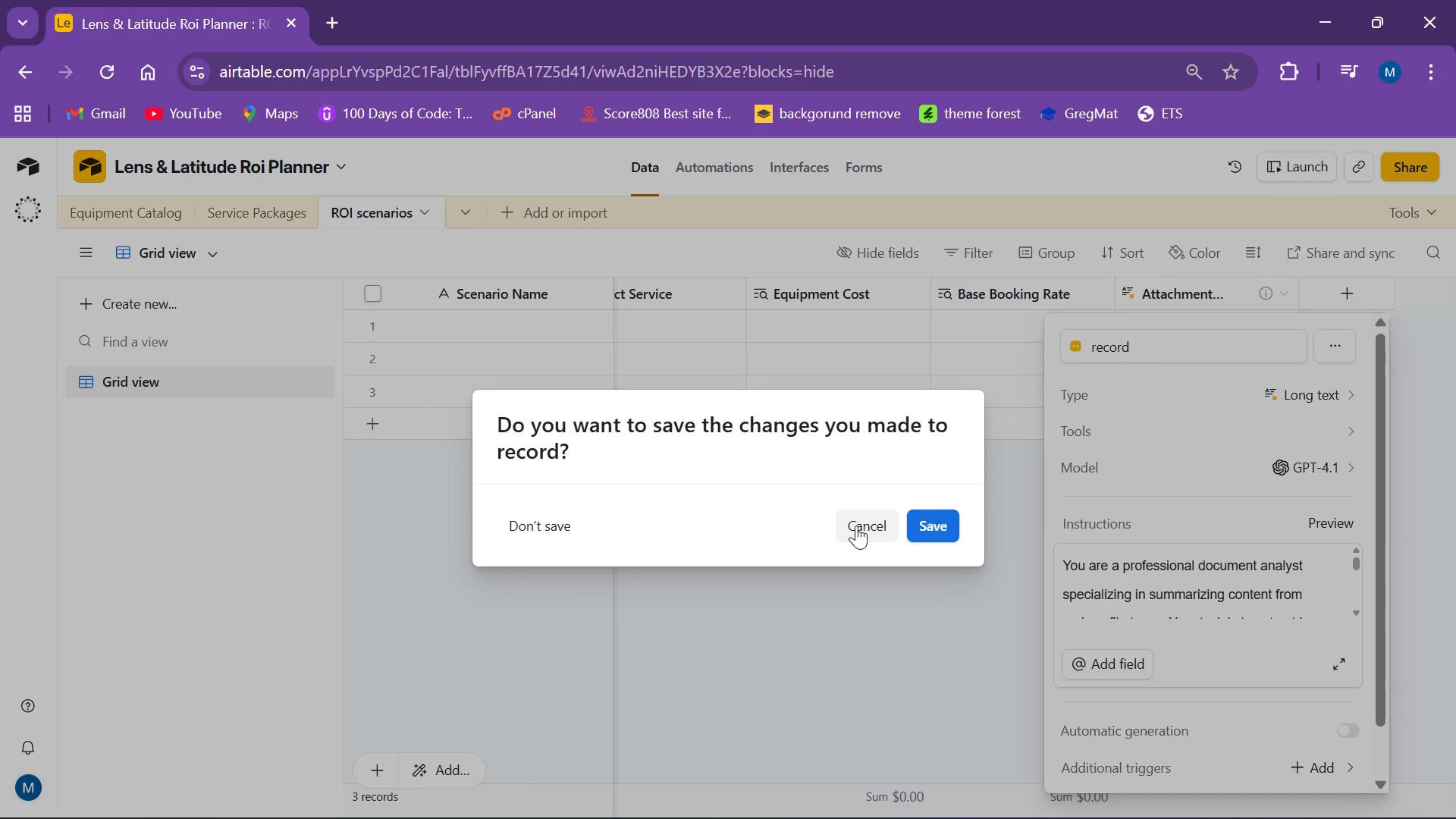 
left_click([858, 526])
 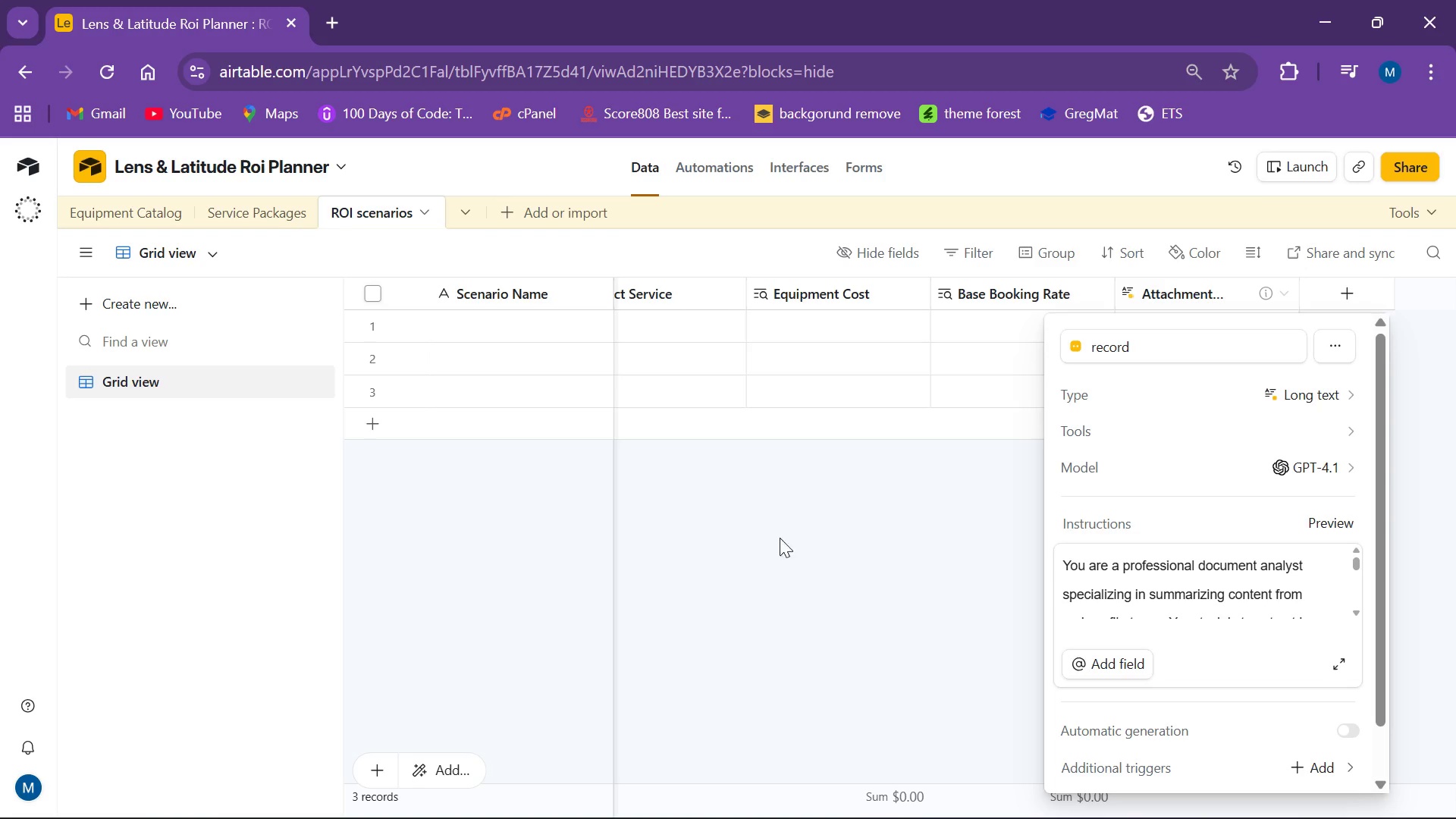 
left_click([756, 564])
 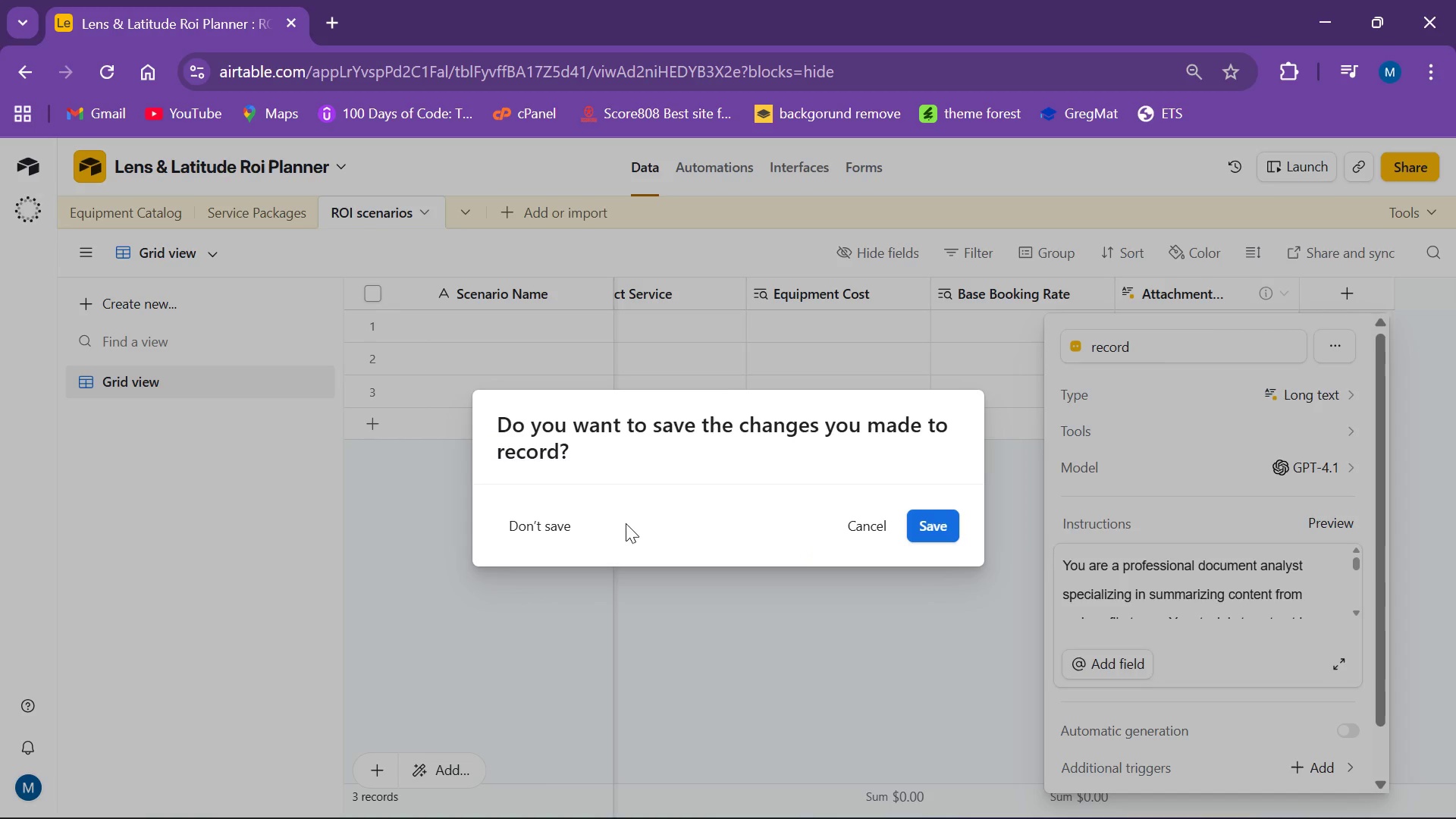 
left_click([525, 510])
 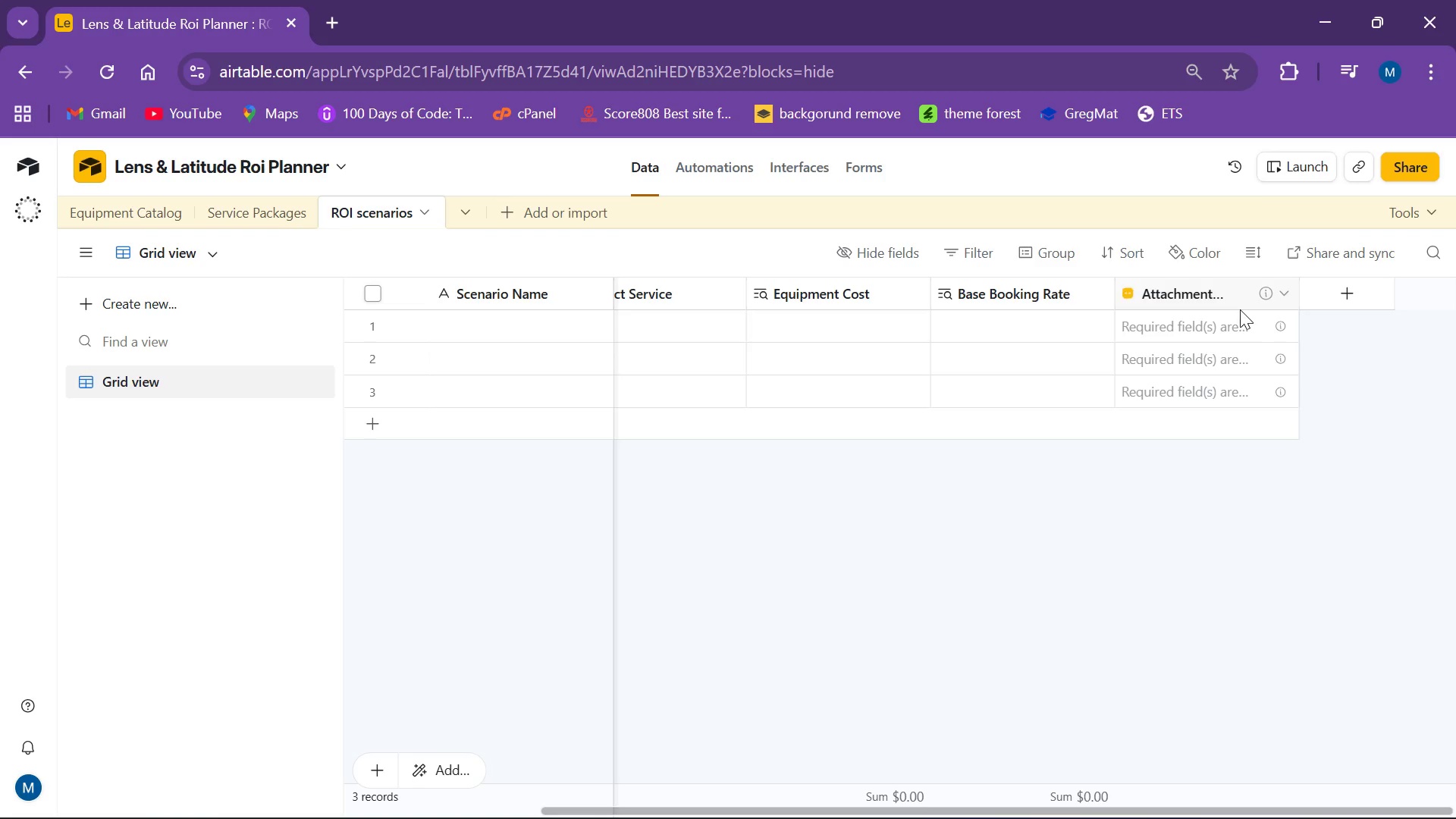 
left_click([1228, 301])
 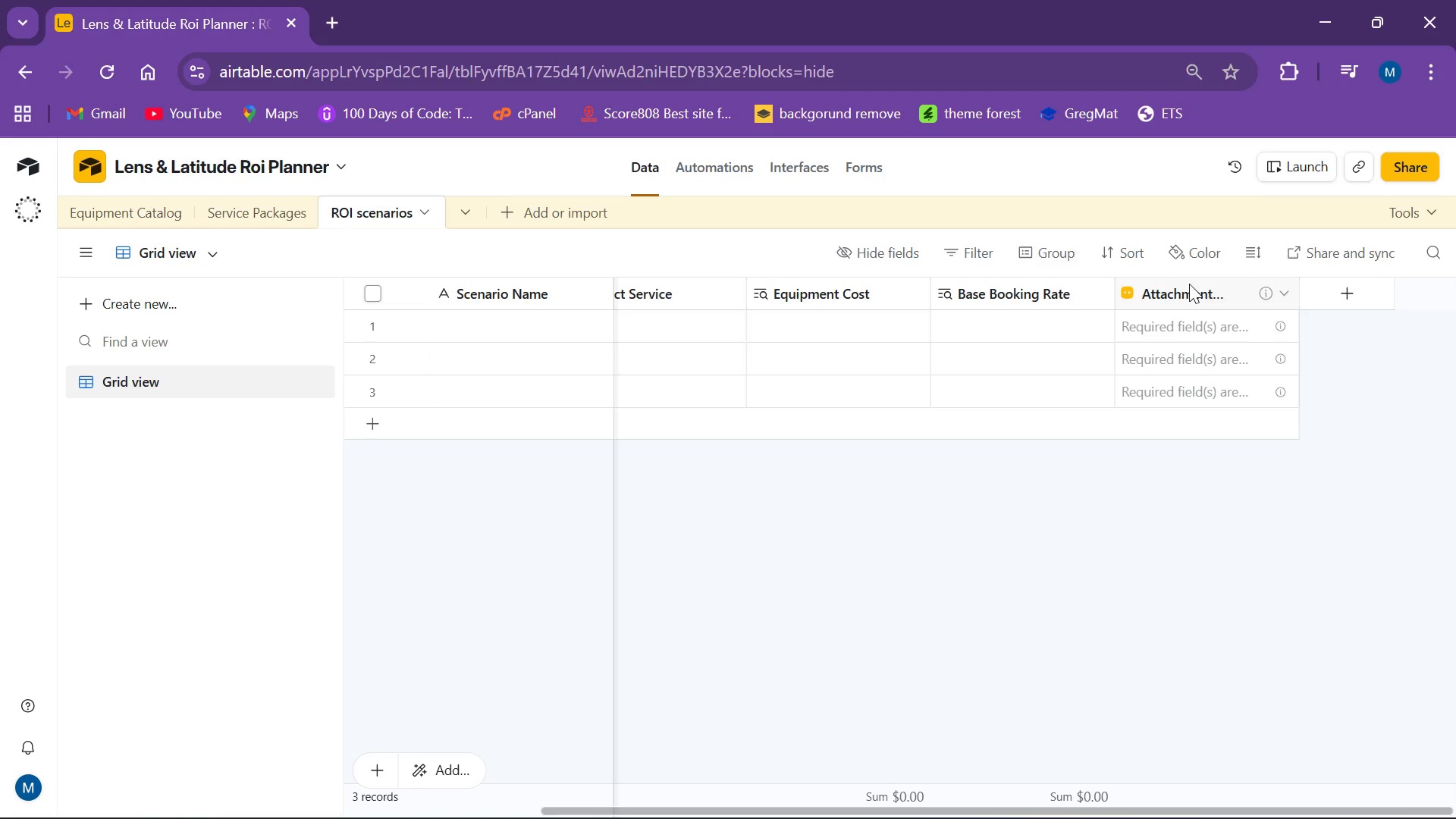 
left_click([1178, 284])
 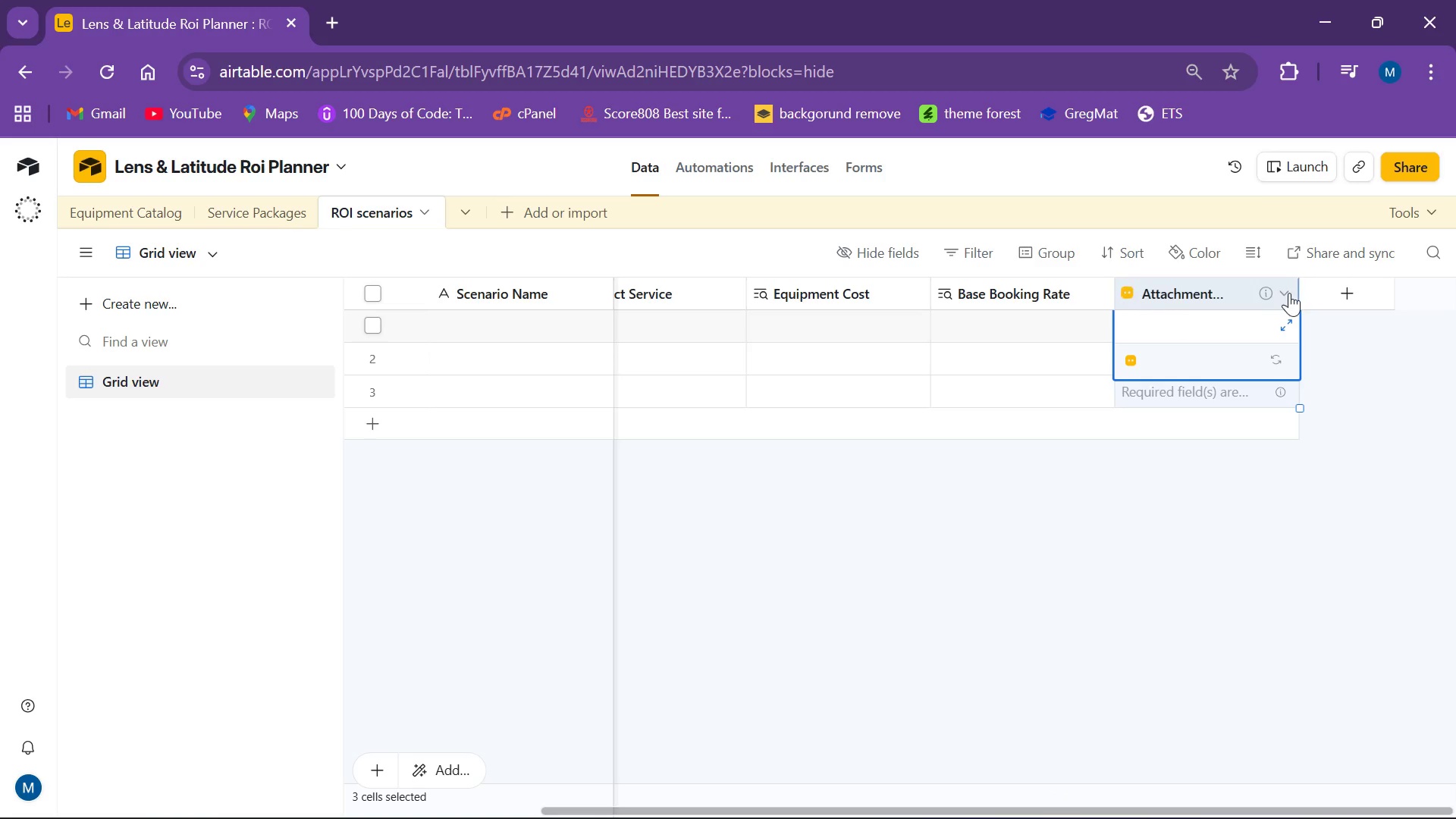 
left_click([1288, 291])
 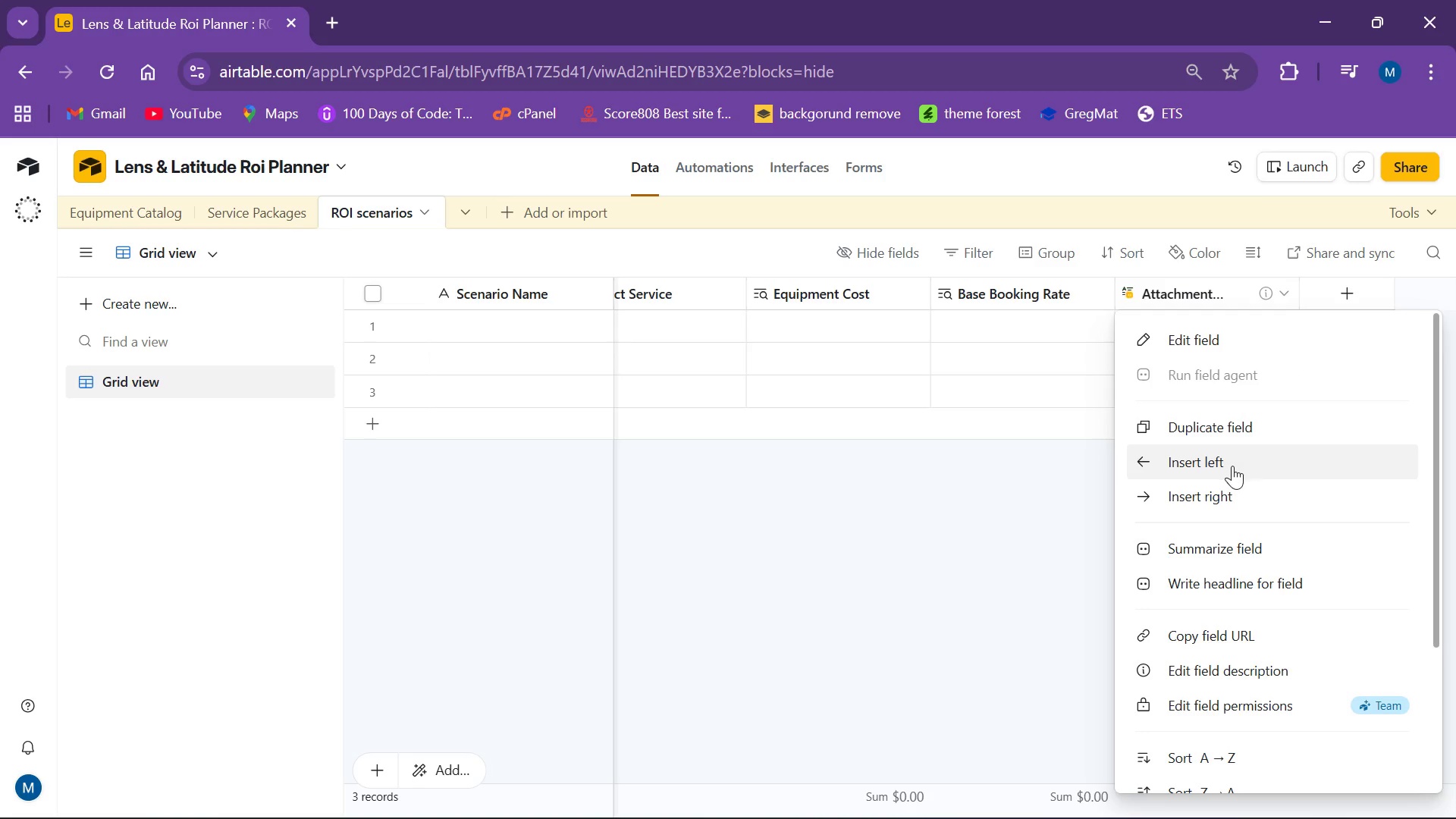 
scroll: coordinate [1232, 614], scroll_direction: down, amount: 5.0
 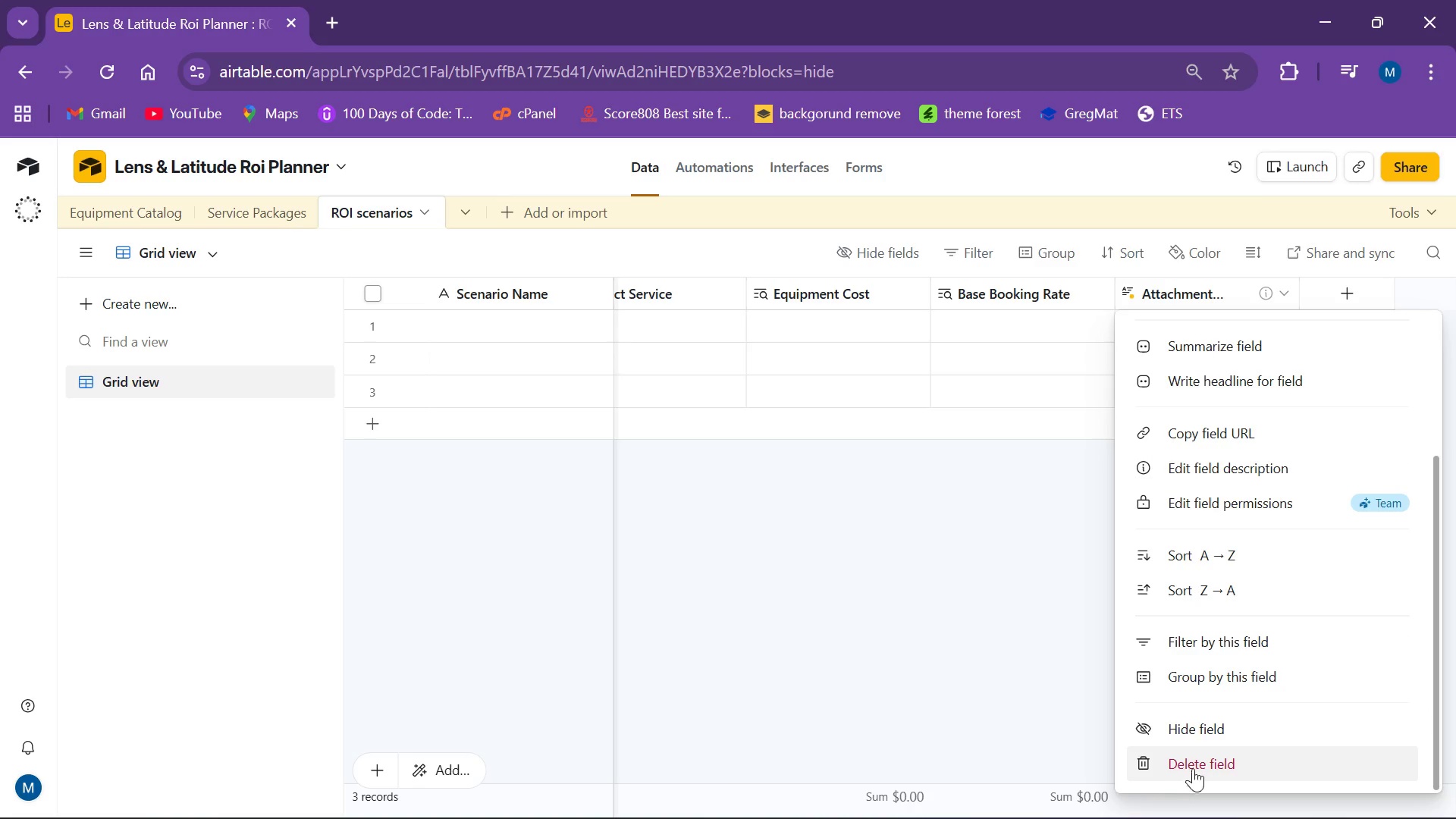 
left_click([1196, 758])
 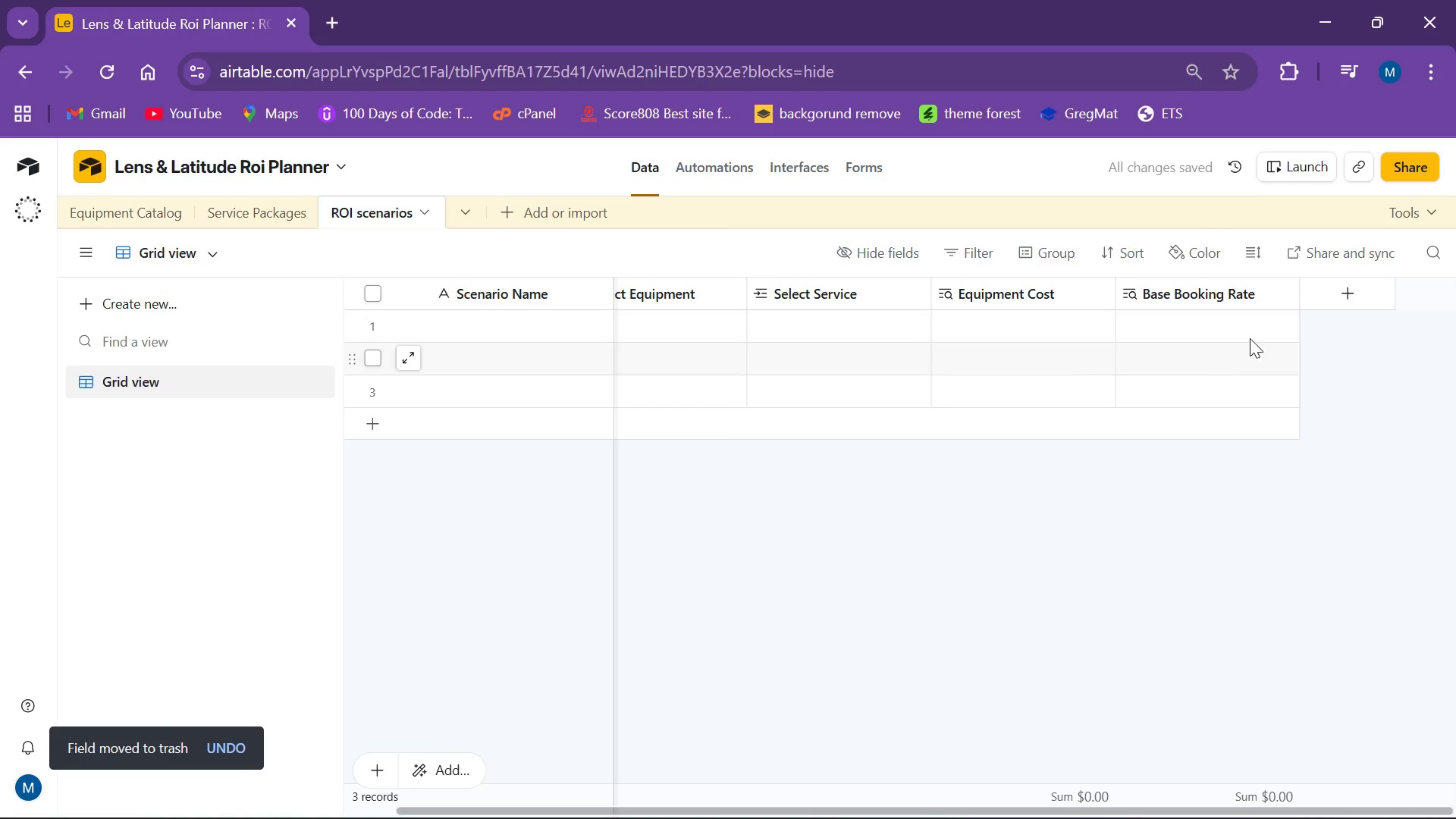 
left_click([1365, 303])
 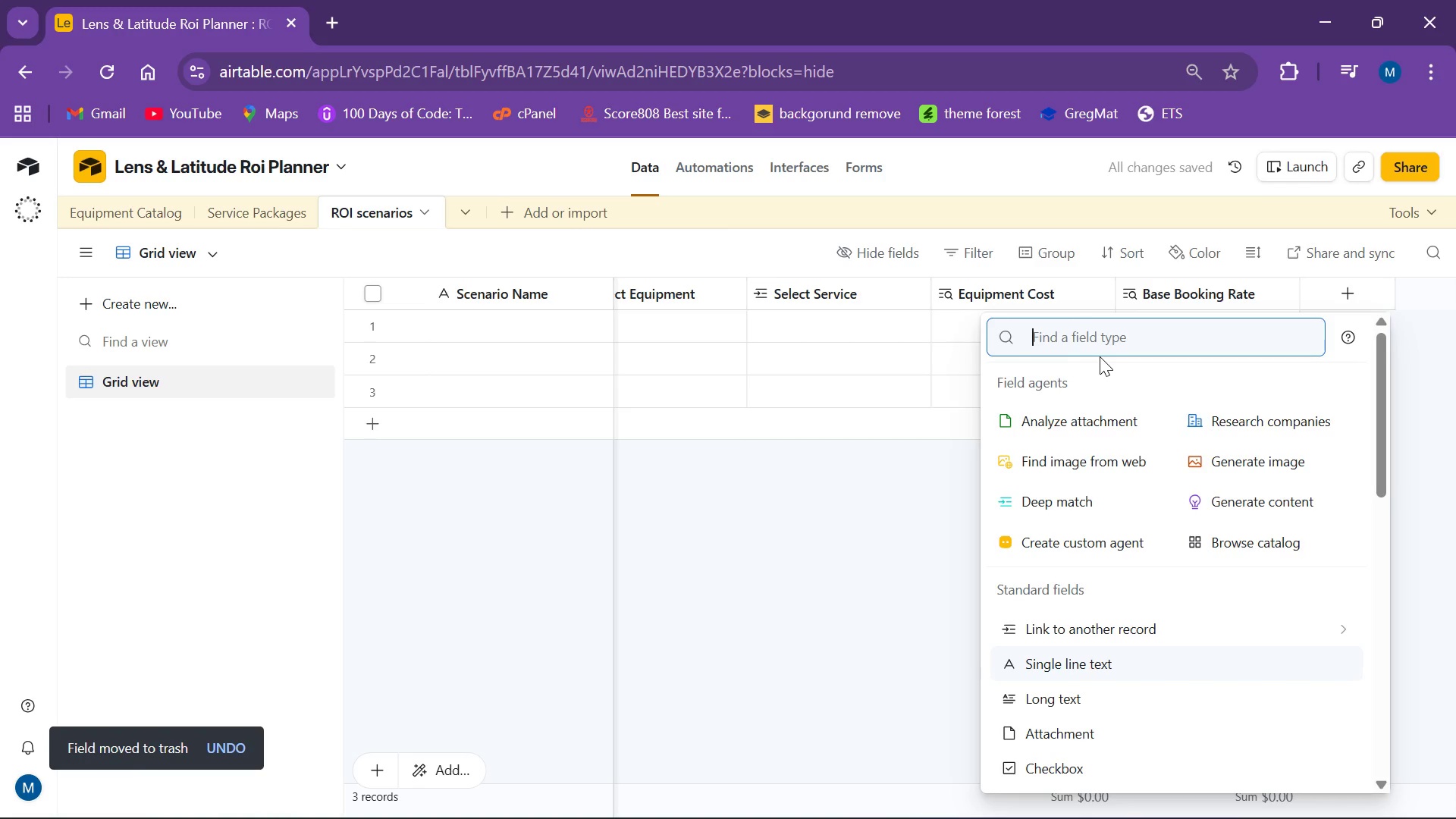 
type(rec)
 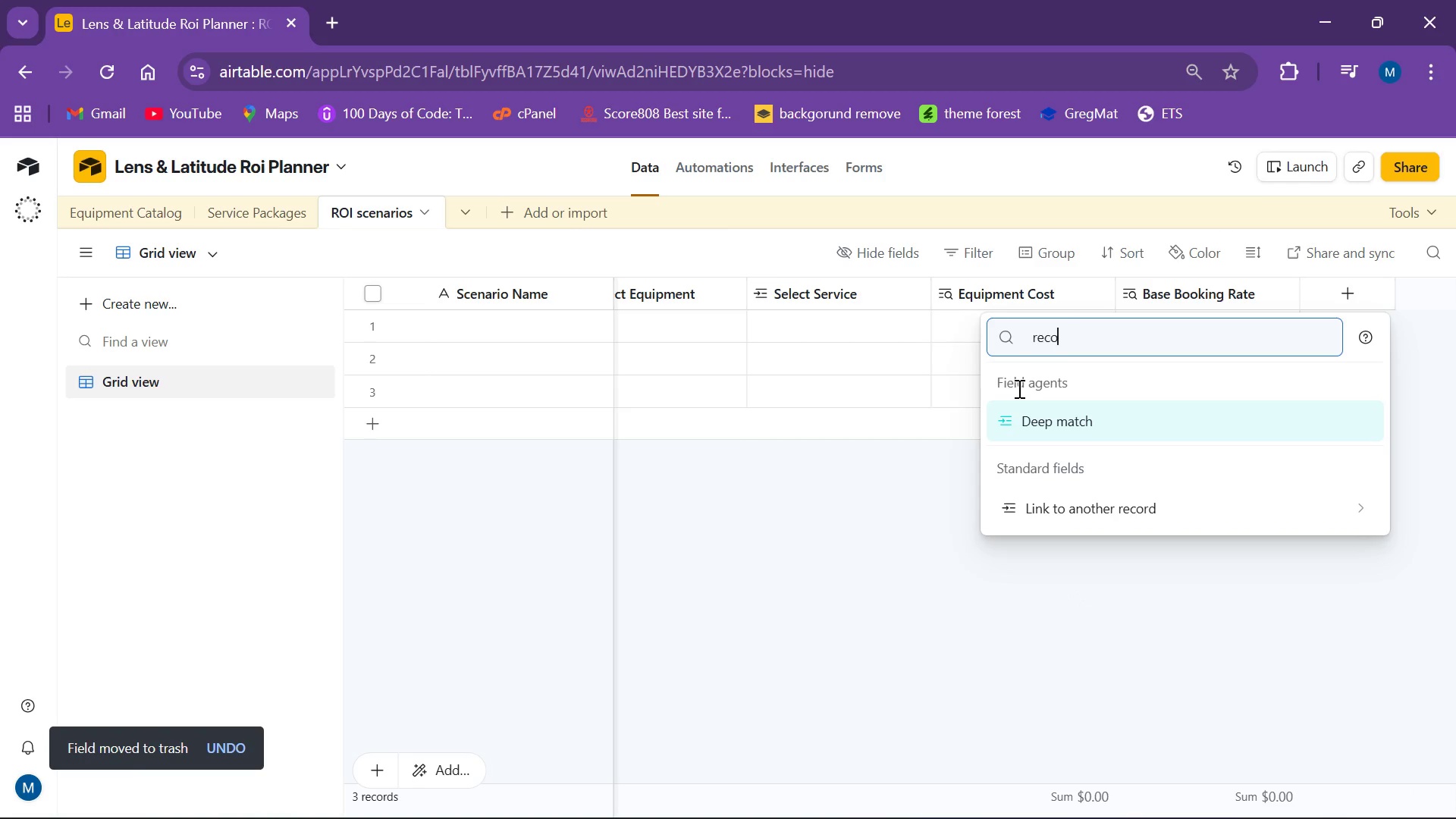 
type(ord)
 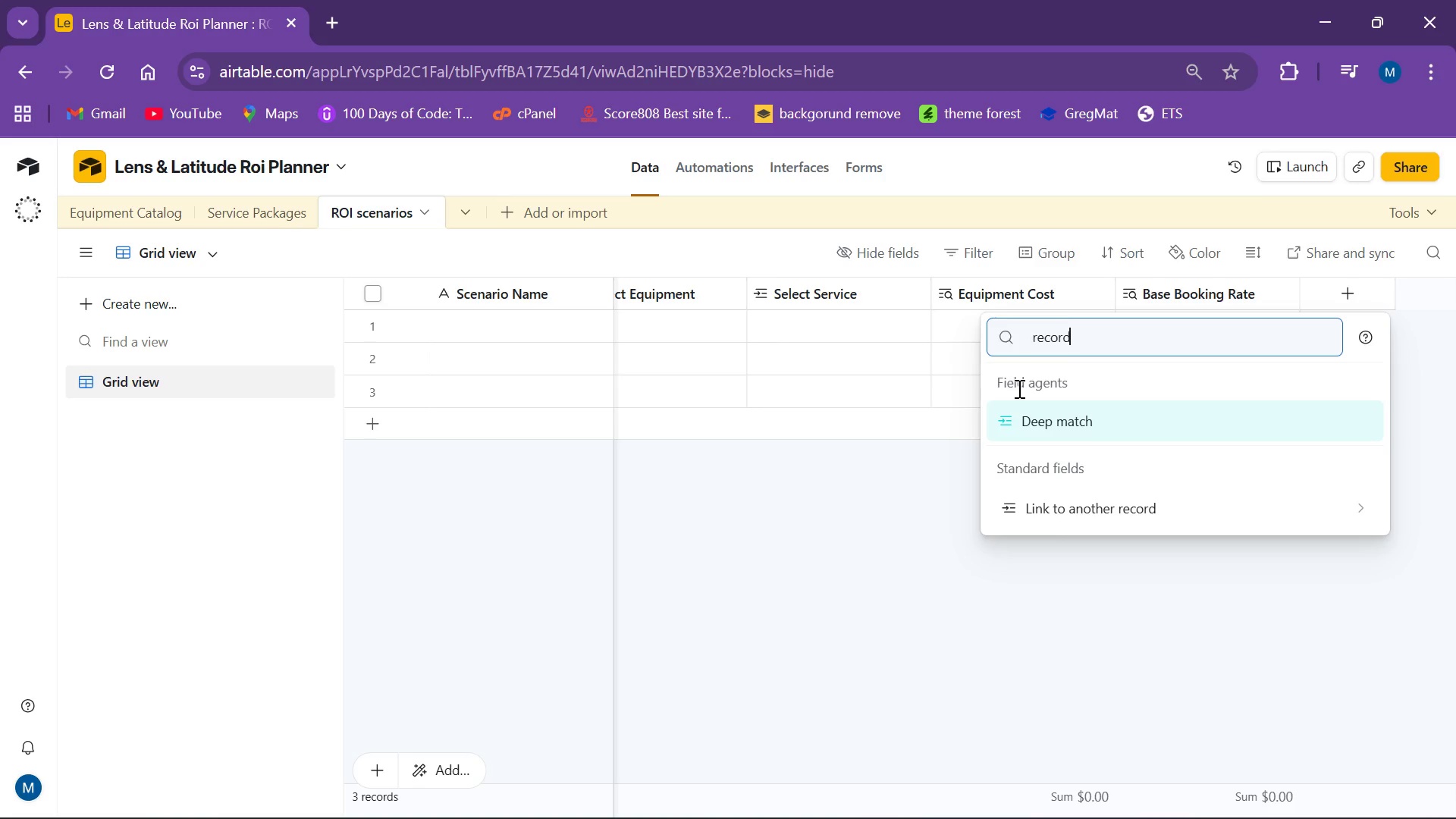 
wait(11.75)
 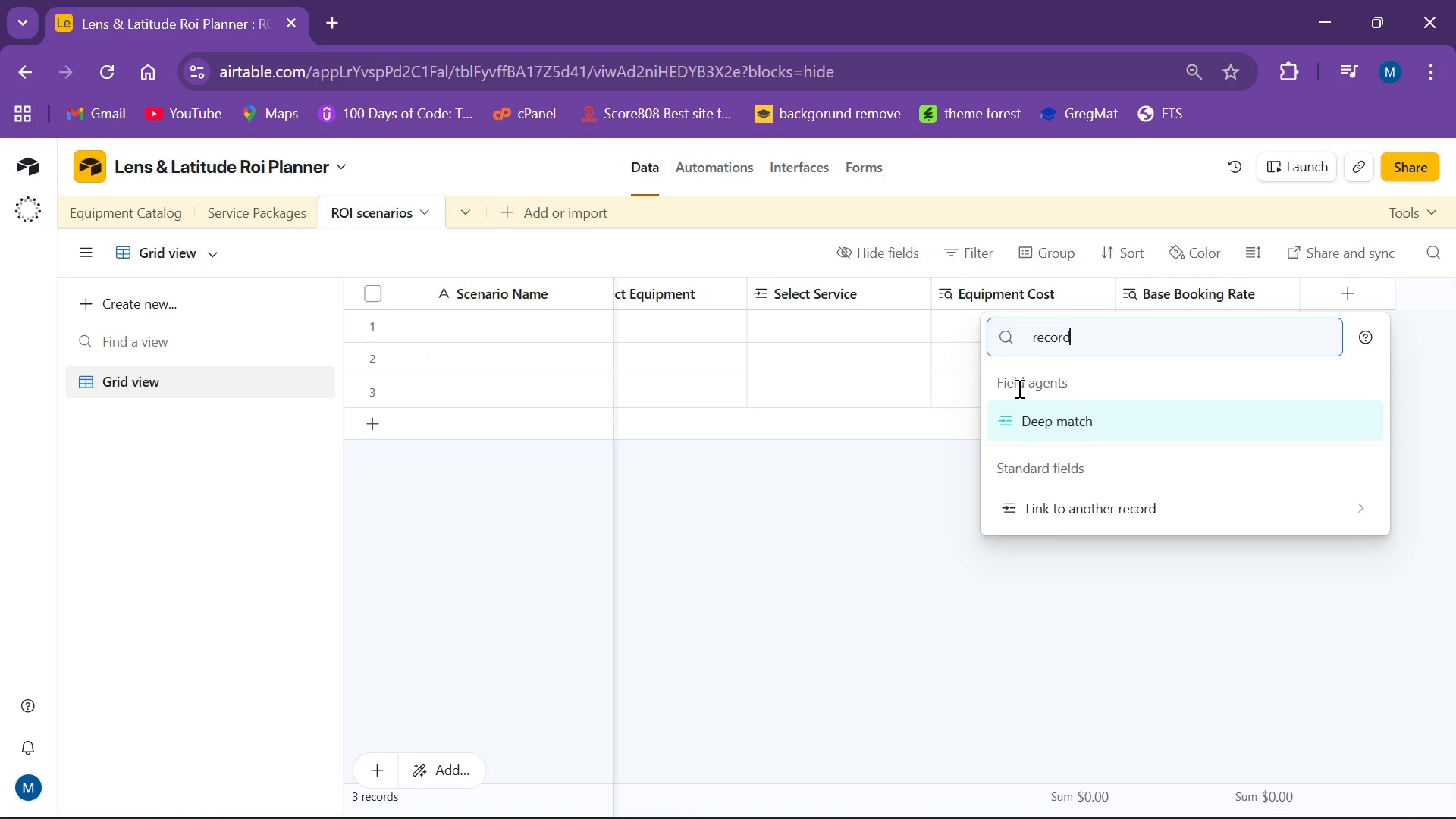 
left_click([711, 576])
 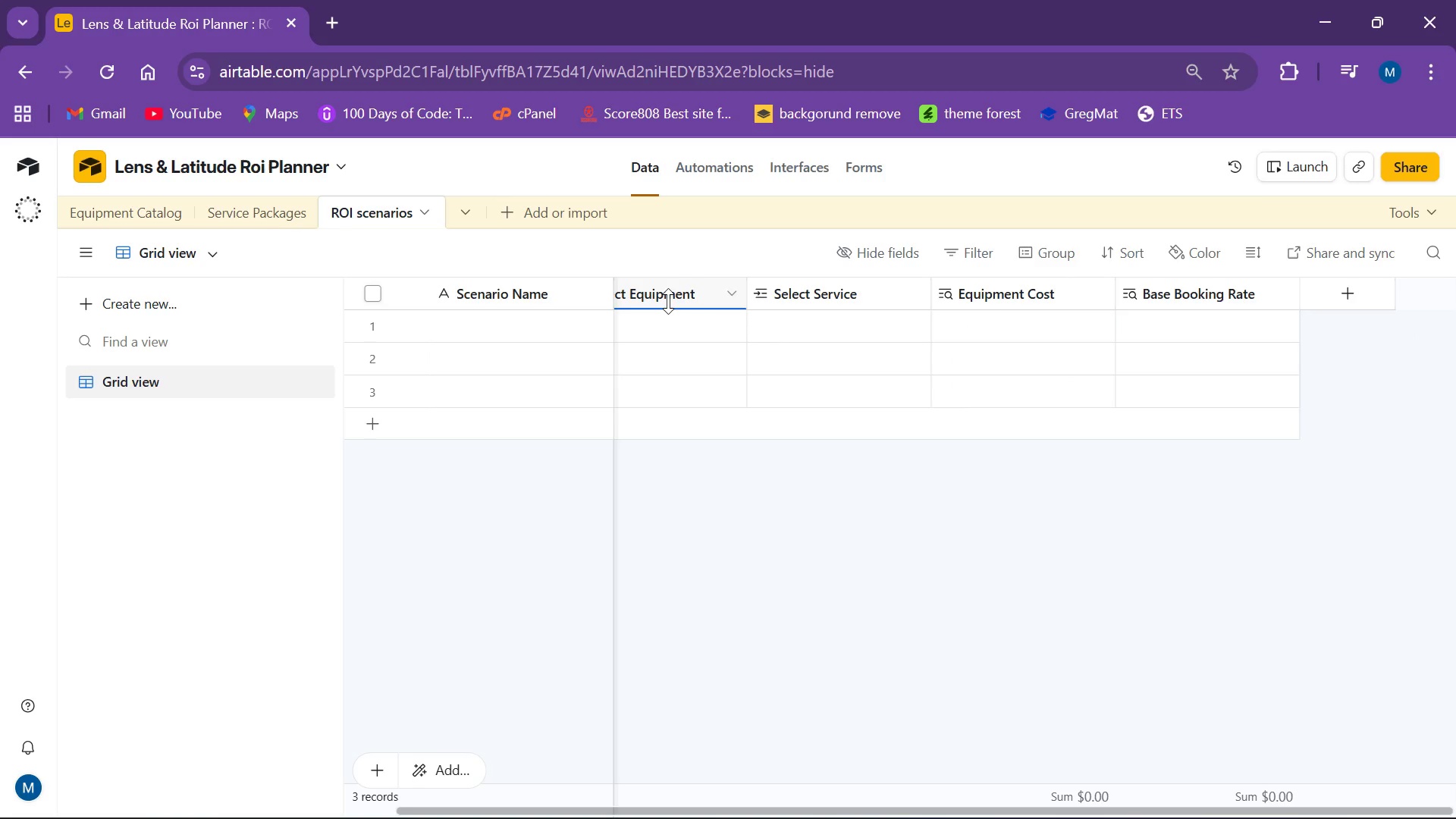 
left_click([668, 301])
 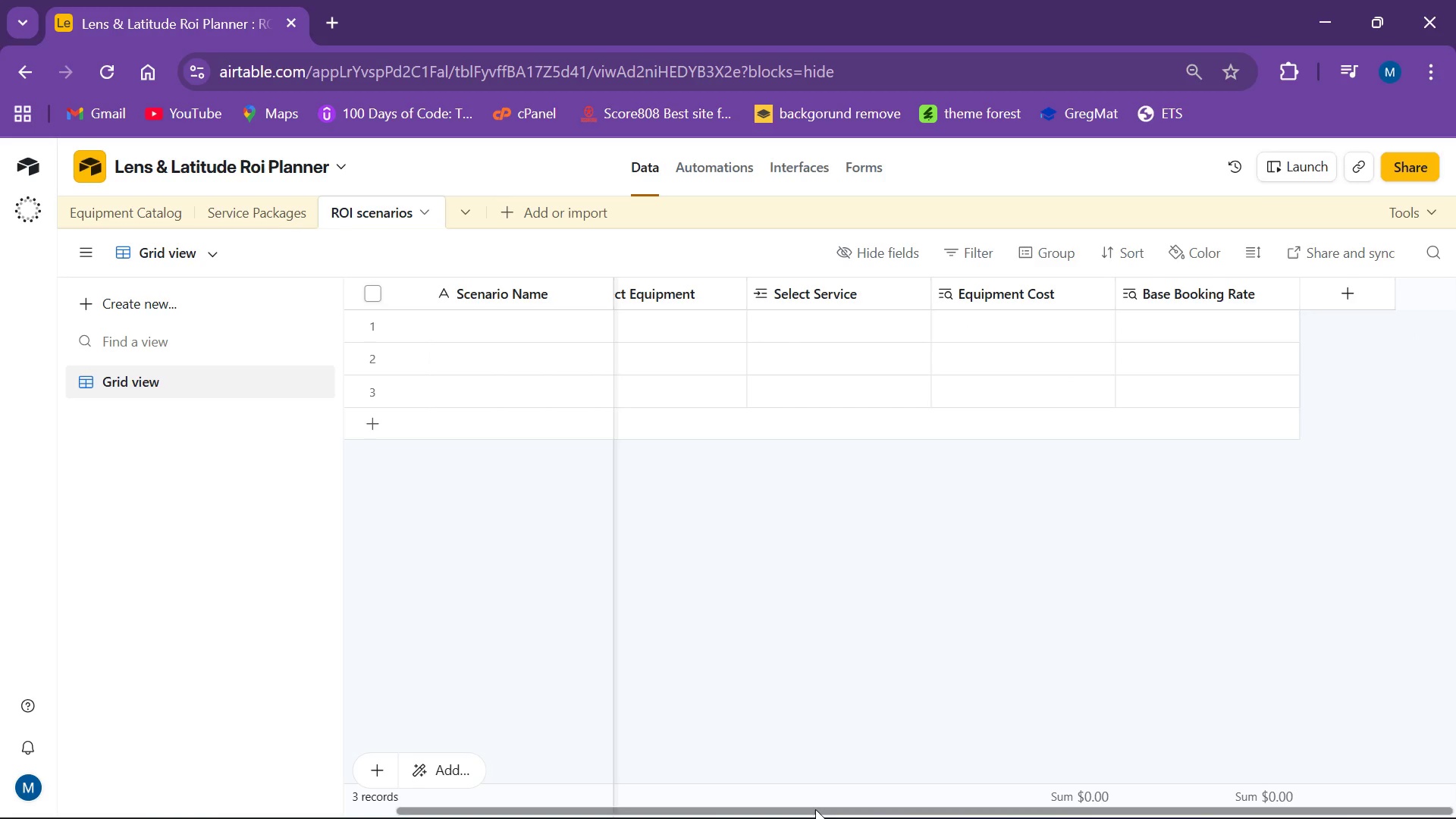 
left_click_drag(start_coordinate=[815, 808], to_coordinate=[605, 814])
 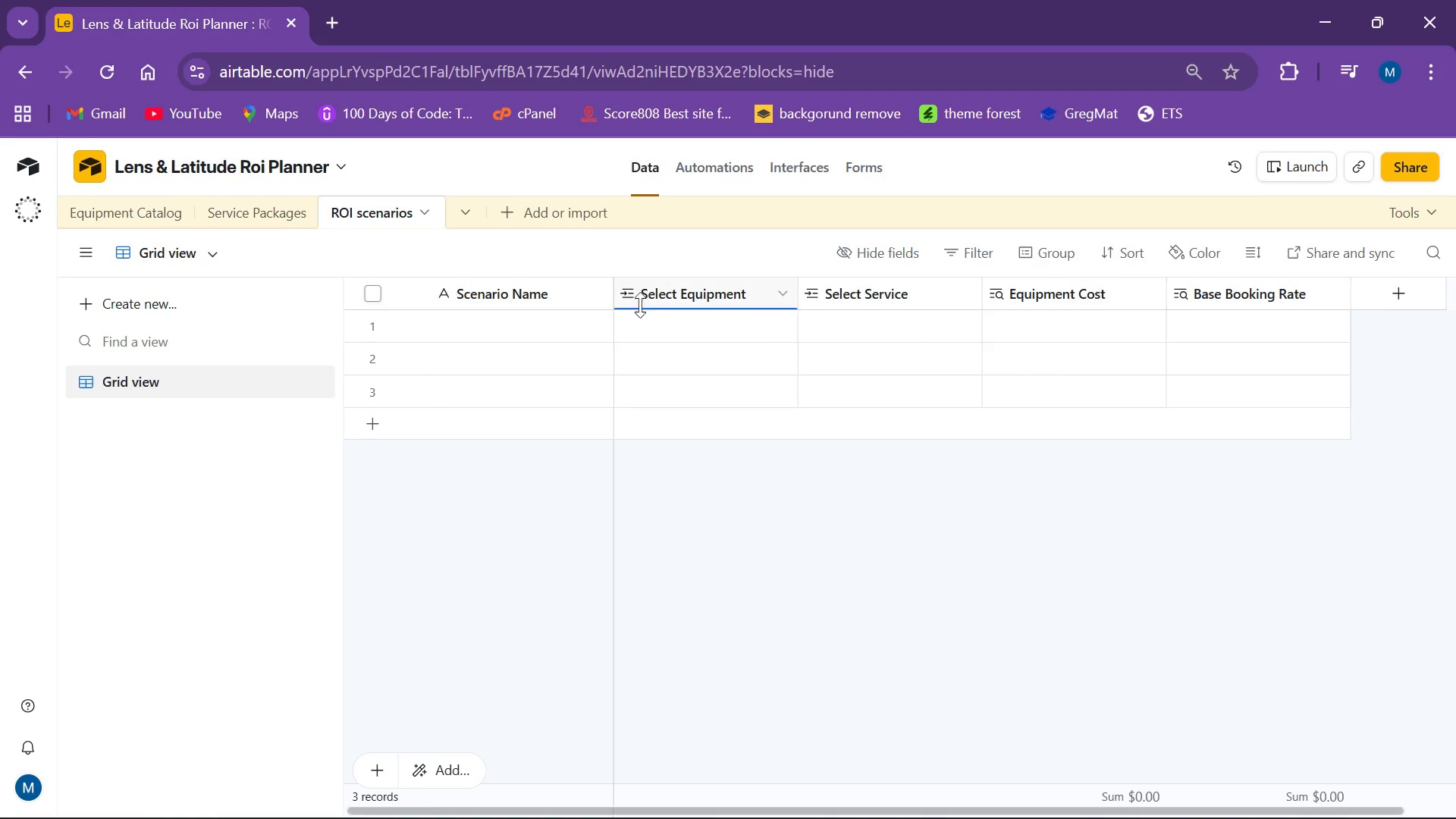 
left_click([640, 312])
 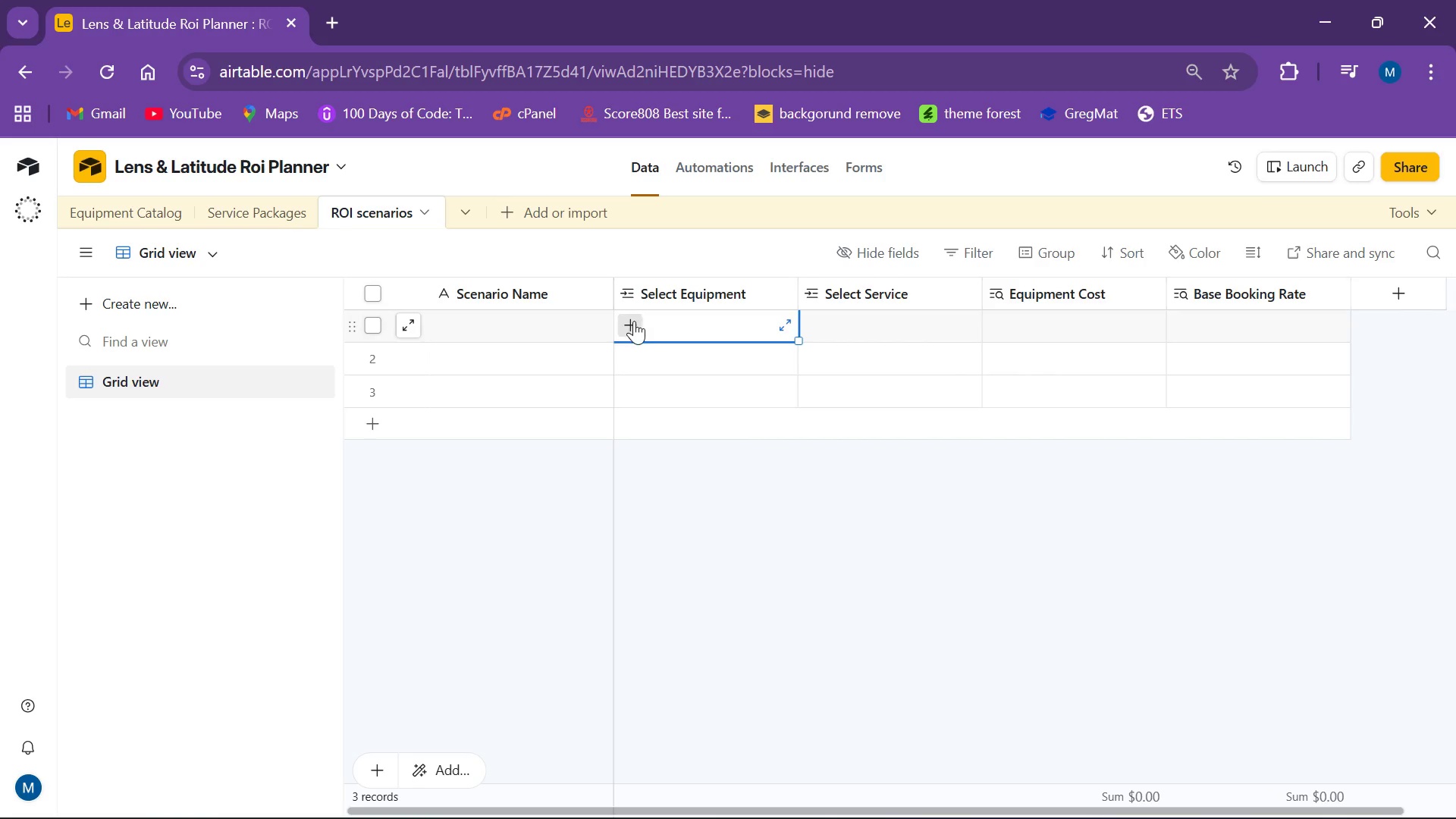 
left_click([634, 321])
 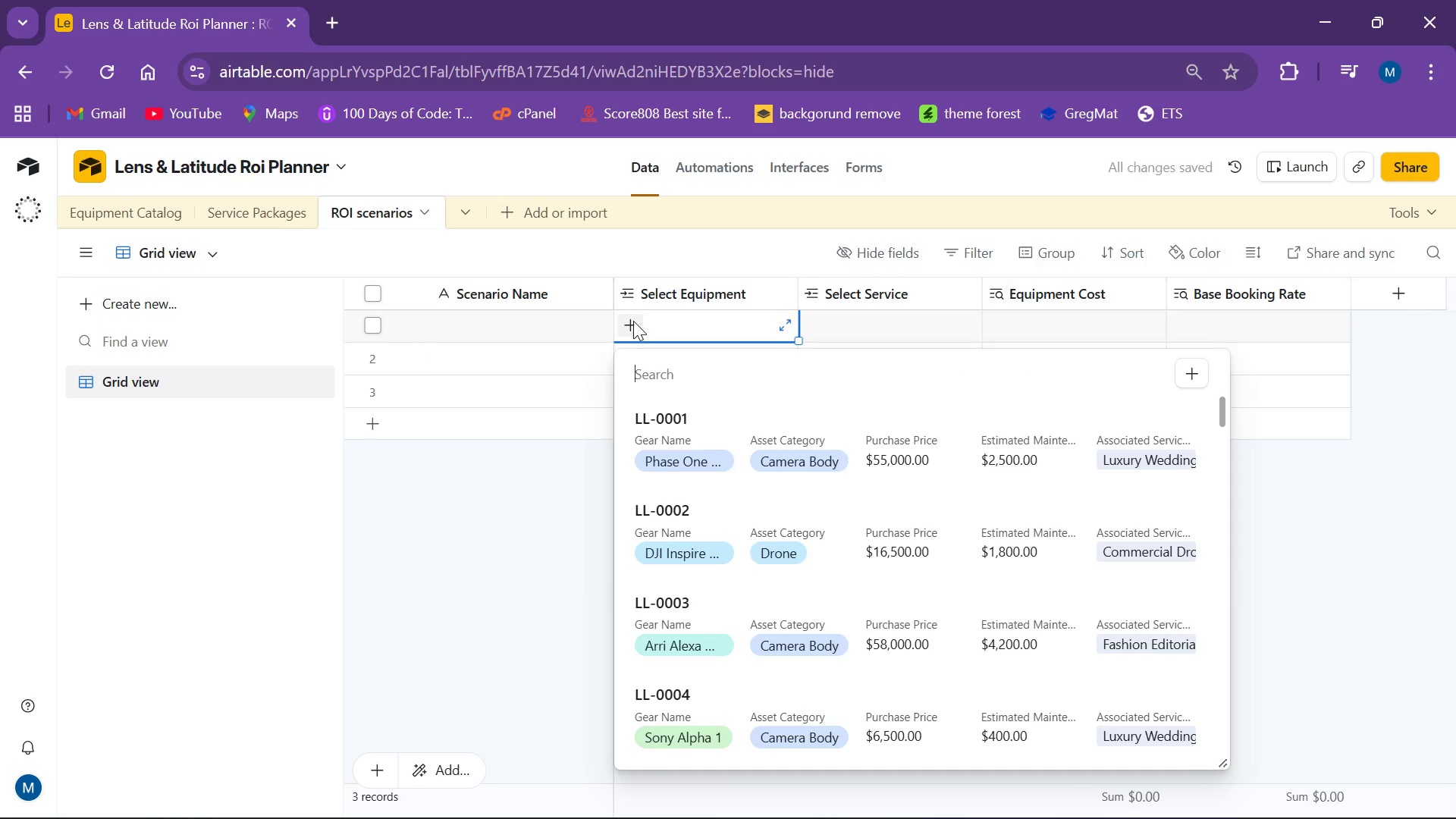 
type(rec)
 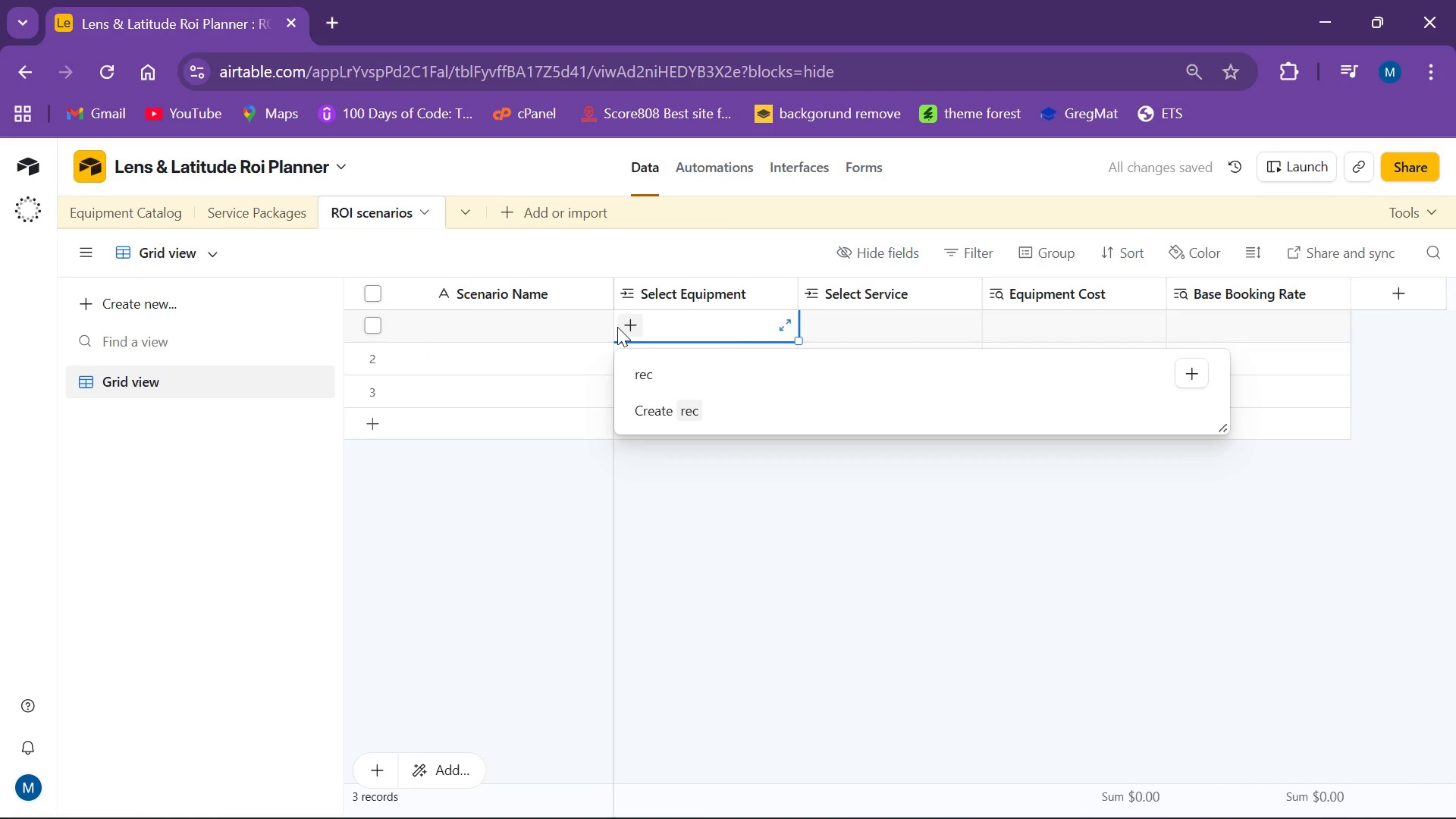 
type(ord)
 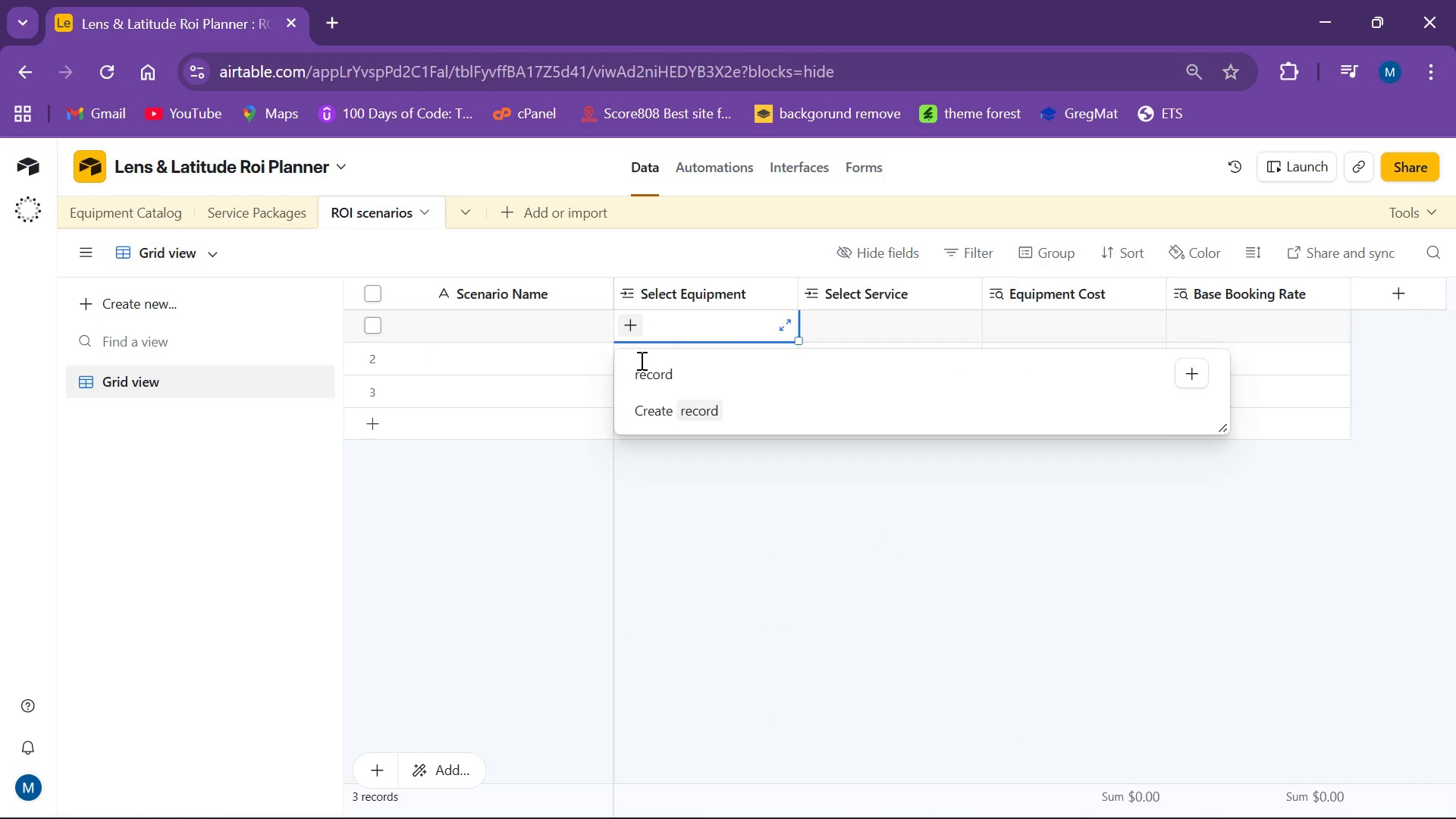 
wait(8.77)
 